 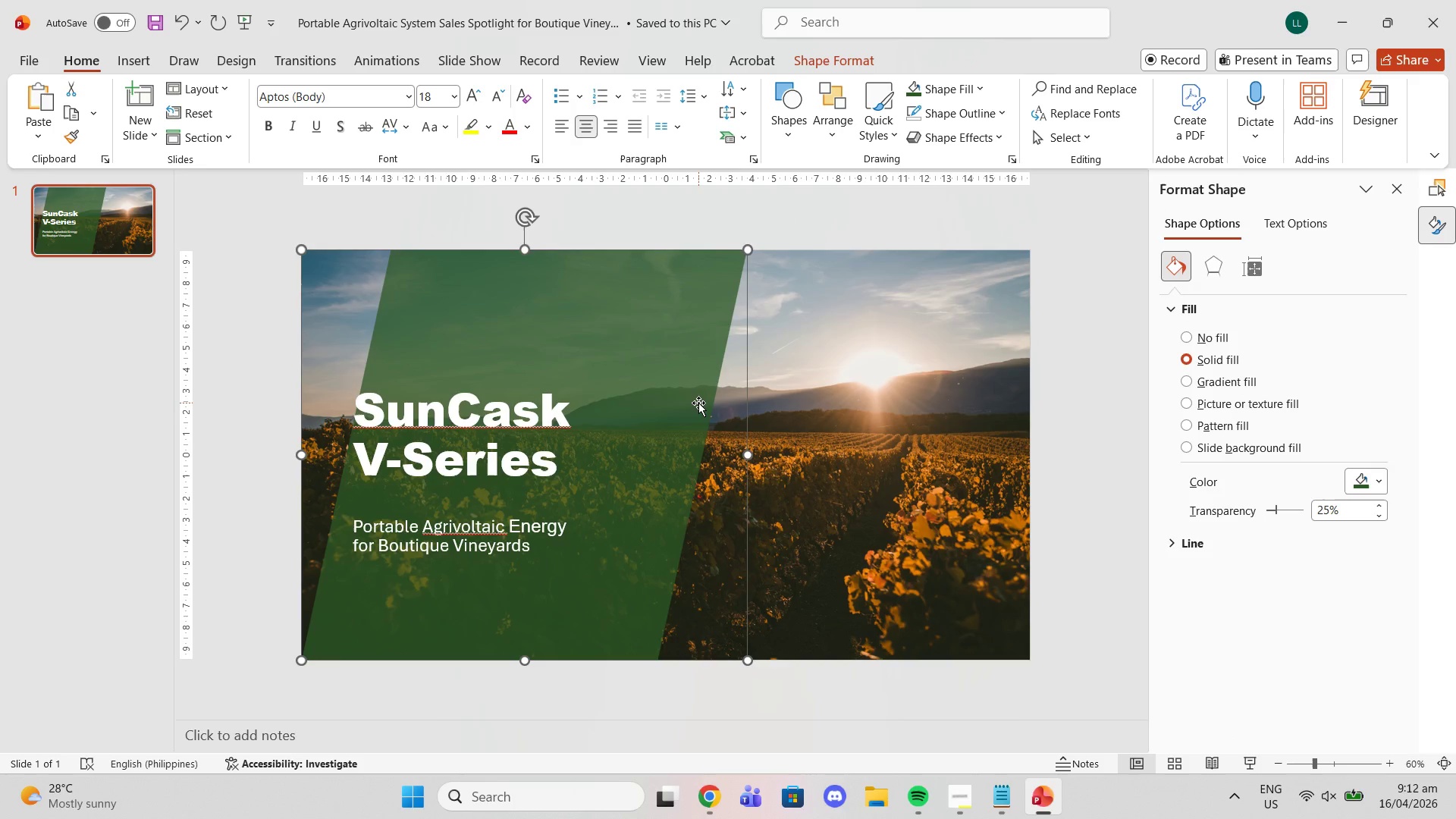 
left_click([141, 67])
 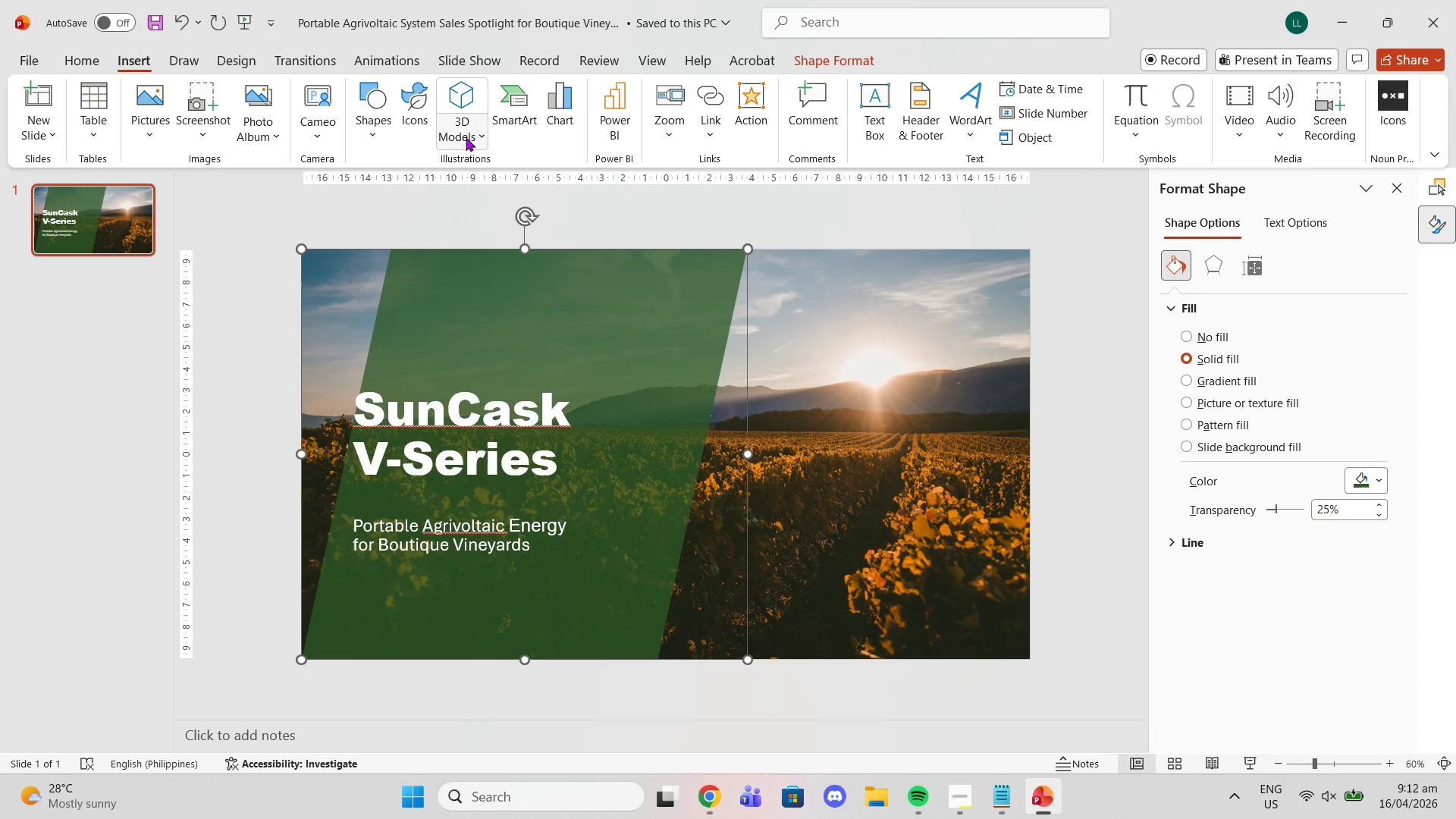 
left_click([375, 121])
 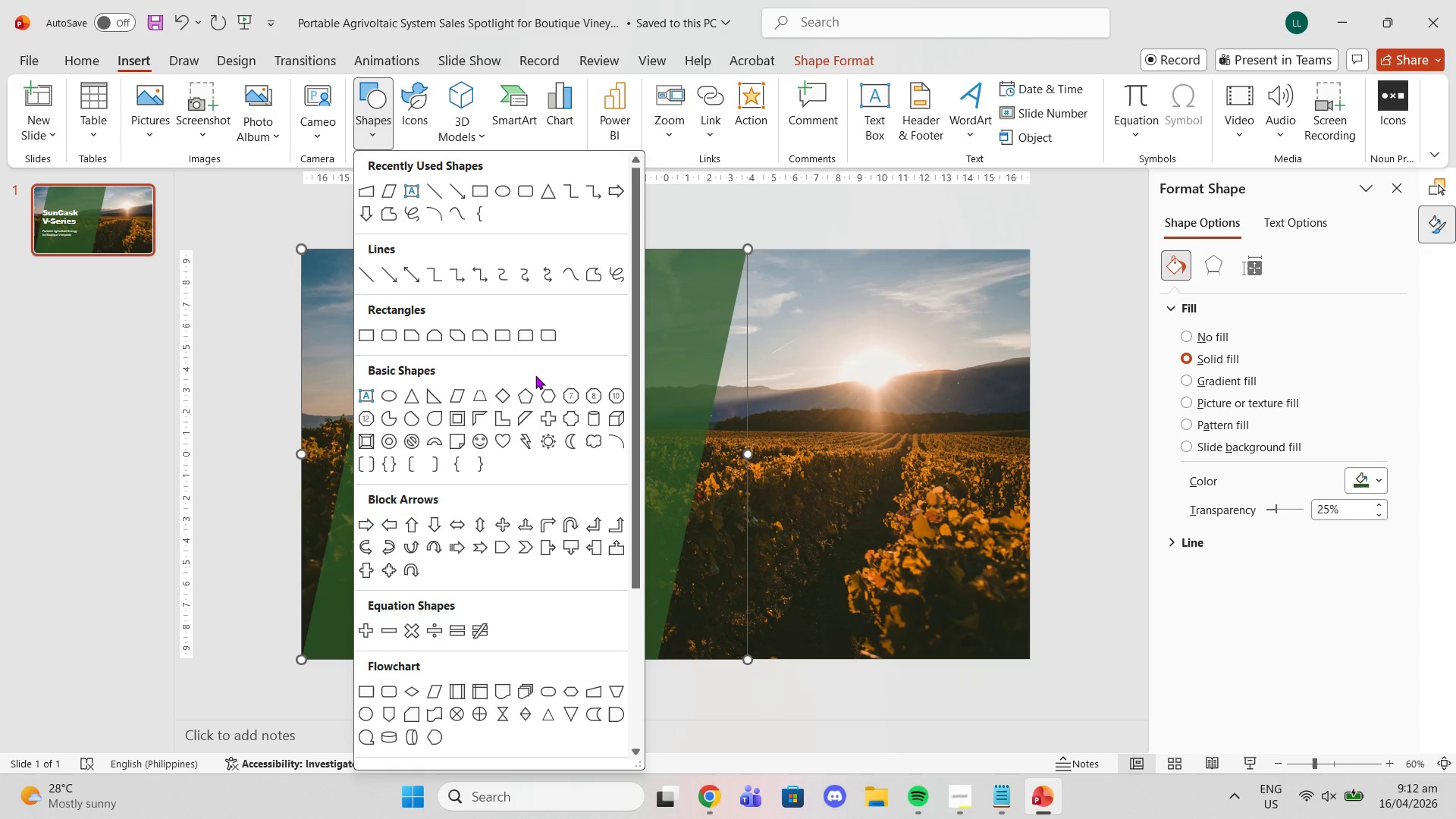 
left_click([441, 403])
 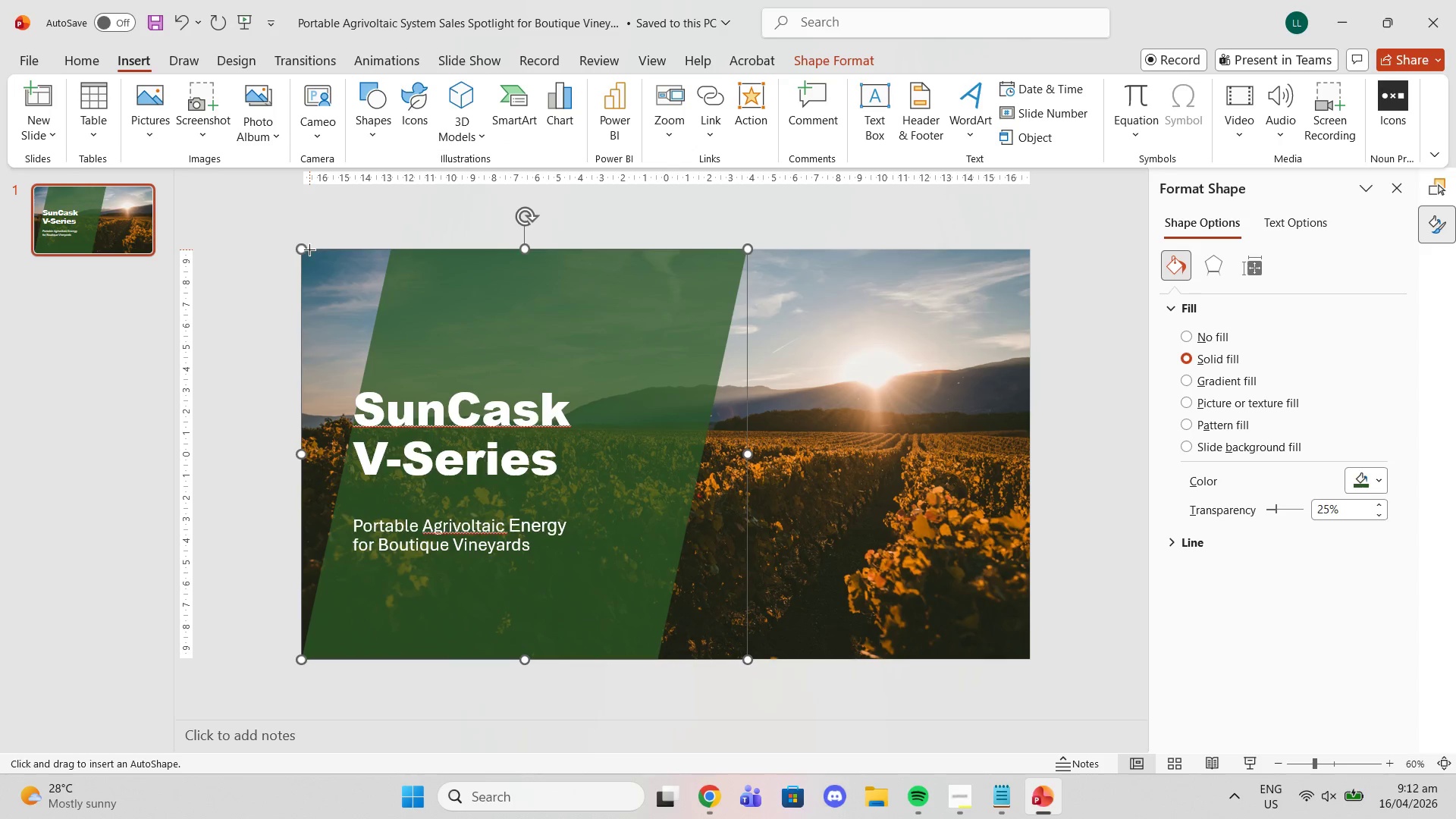 
left_click_drag(start_coordinate=[302, 246], to_coordinate=[745, 664])
 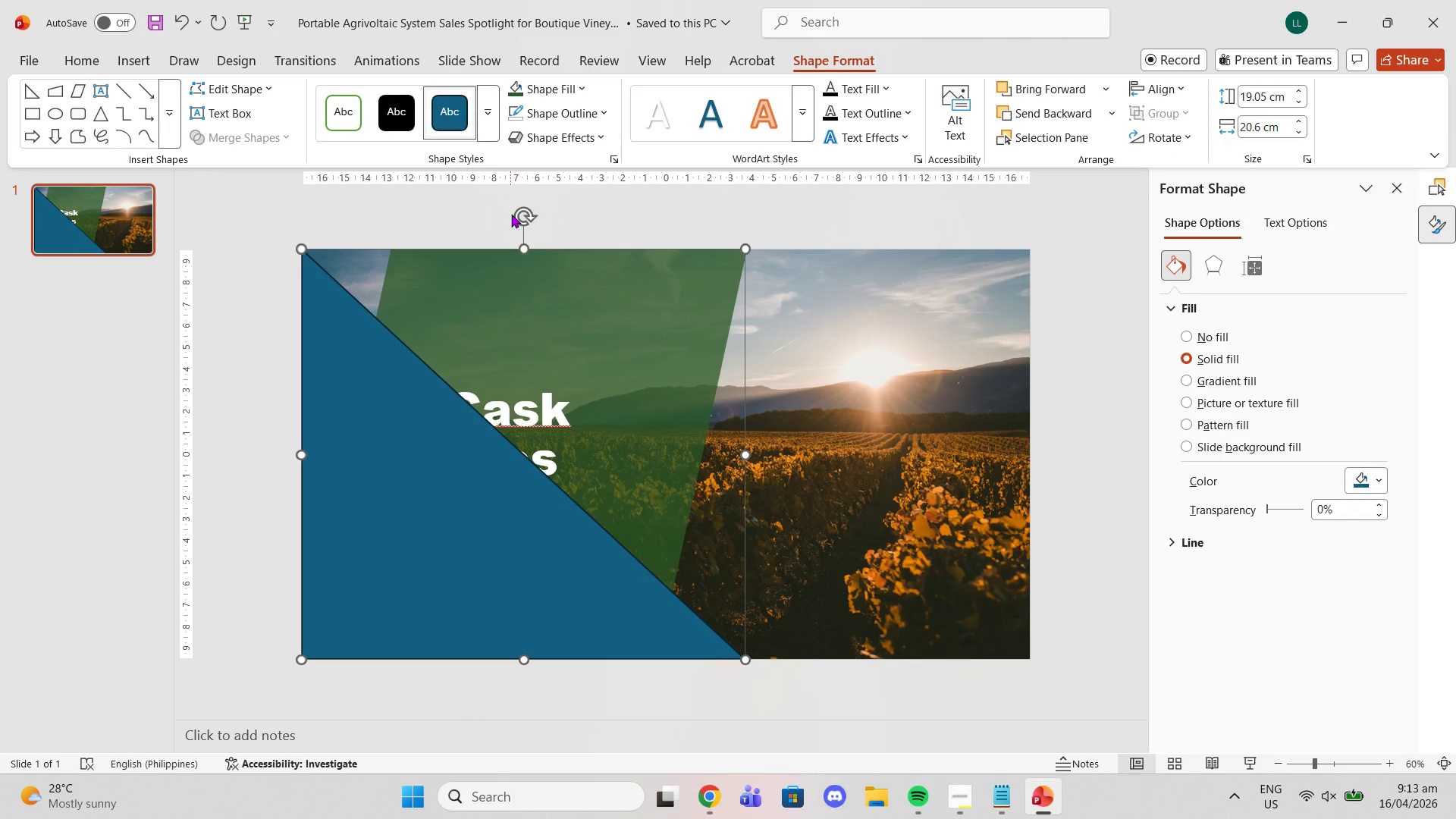 
left_click_drag(start_coordinate=[520, 214], to_coordinate=[689, 453])
 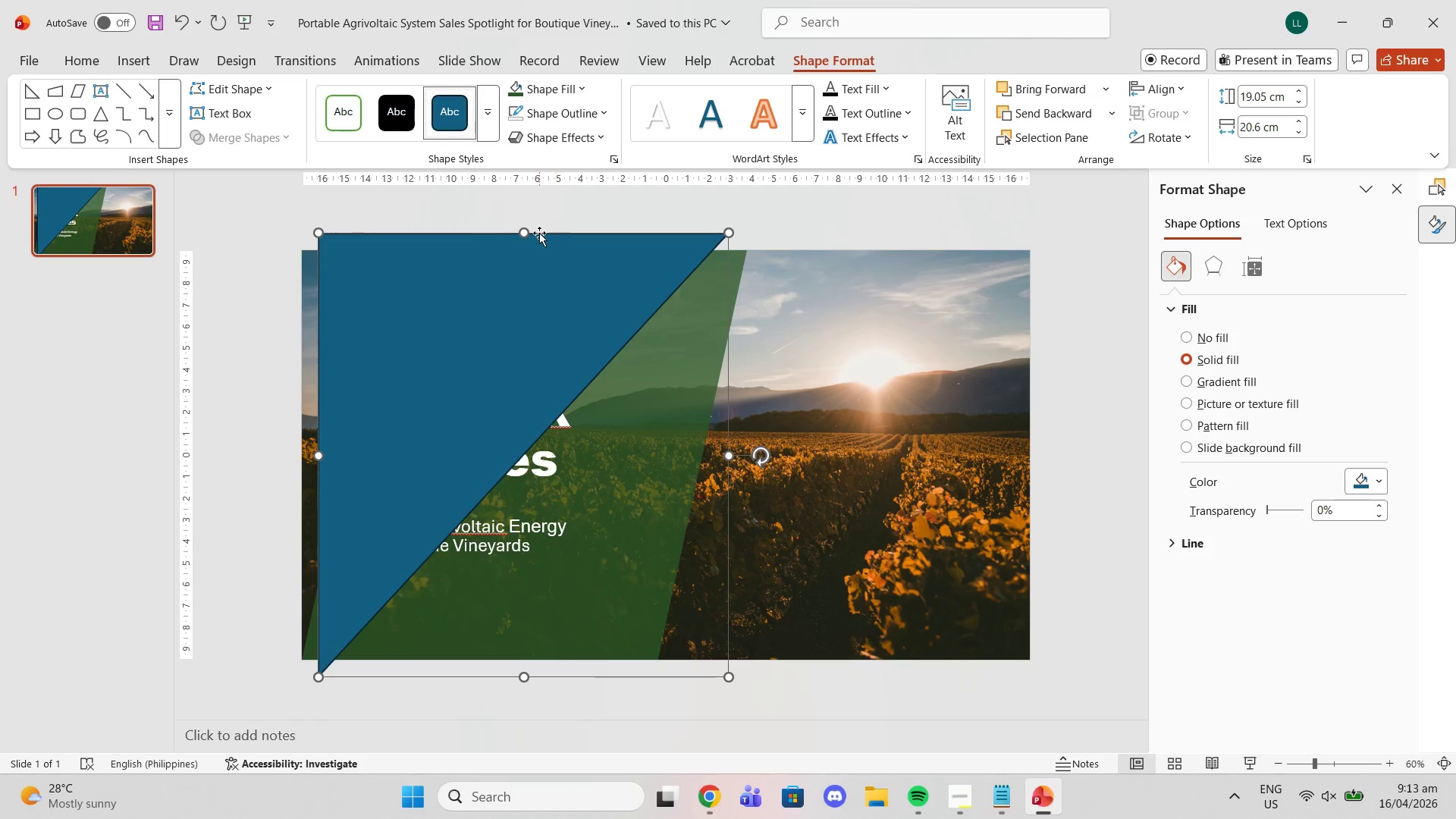 
left_click_drag(start_coordinate=[532, 233], to_coordinate=[532, 255])
 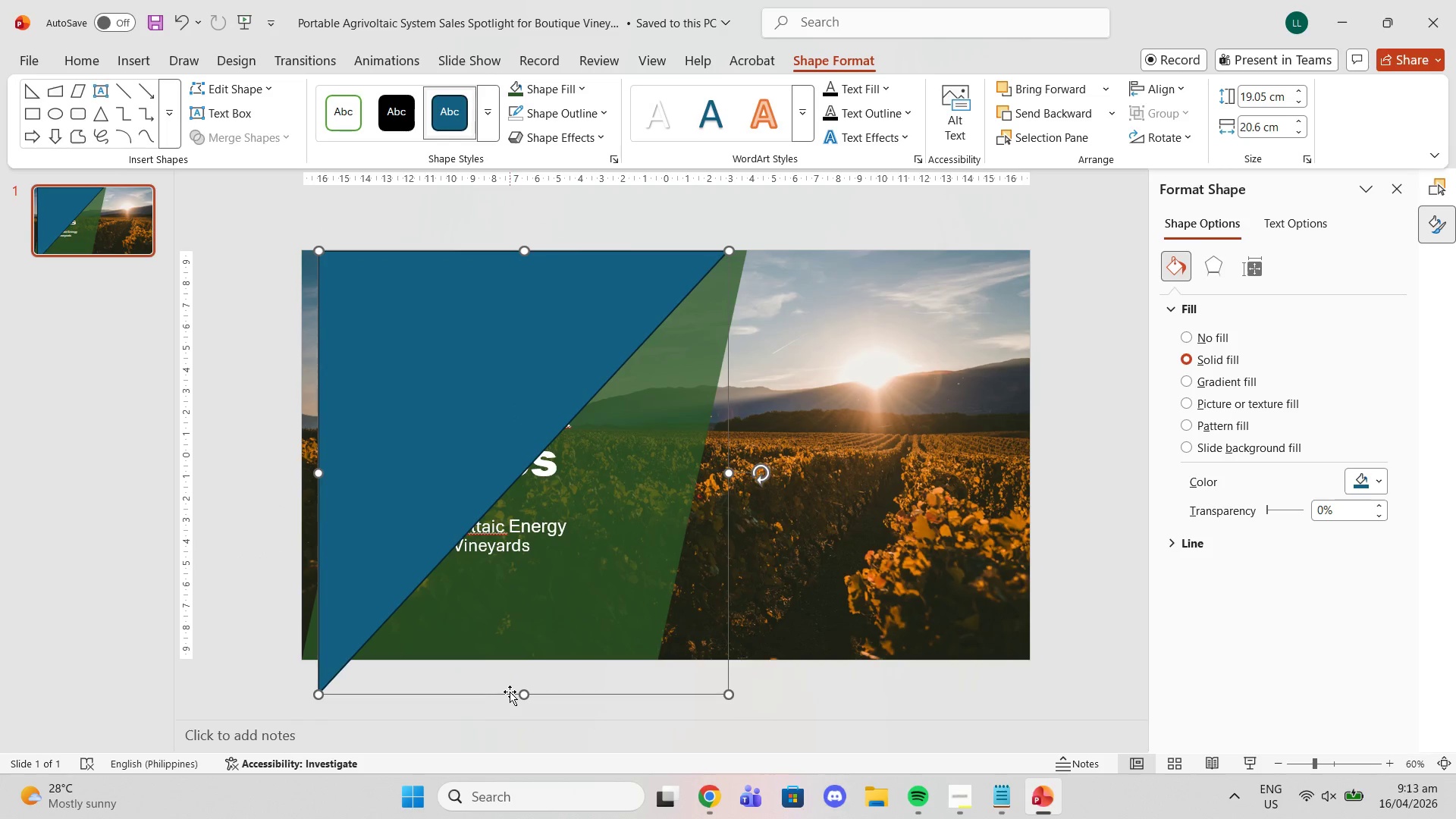 
left_click_drag(start_coordinate=[514, 694], to_coordinate=[516, 661])
 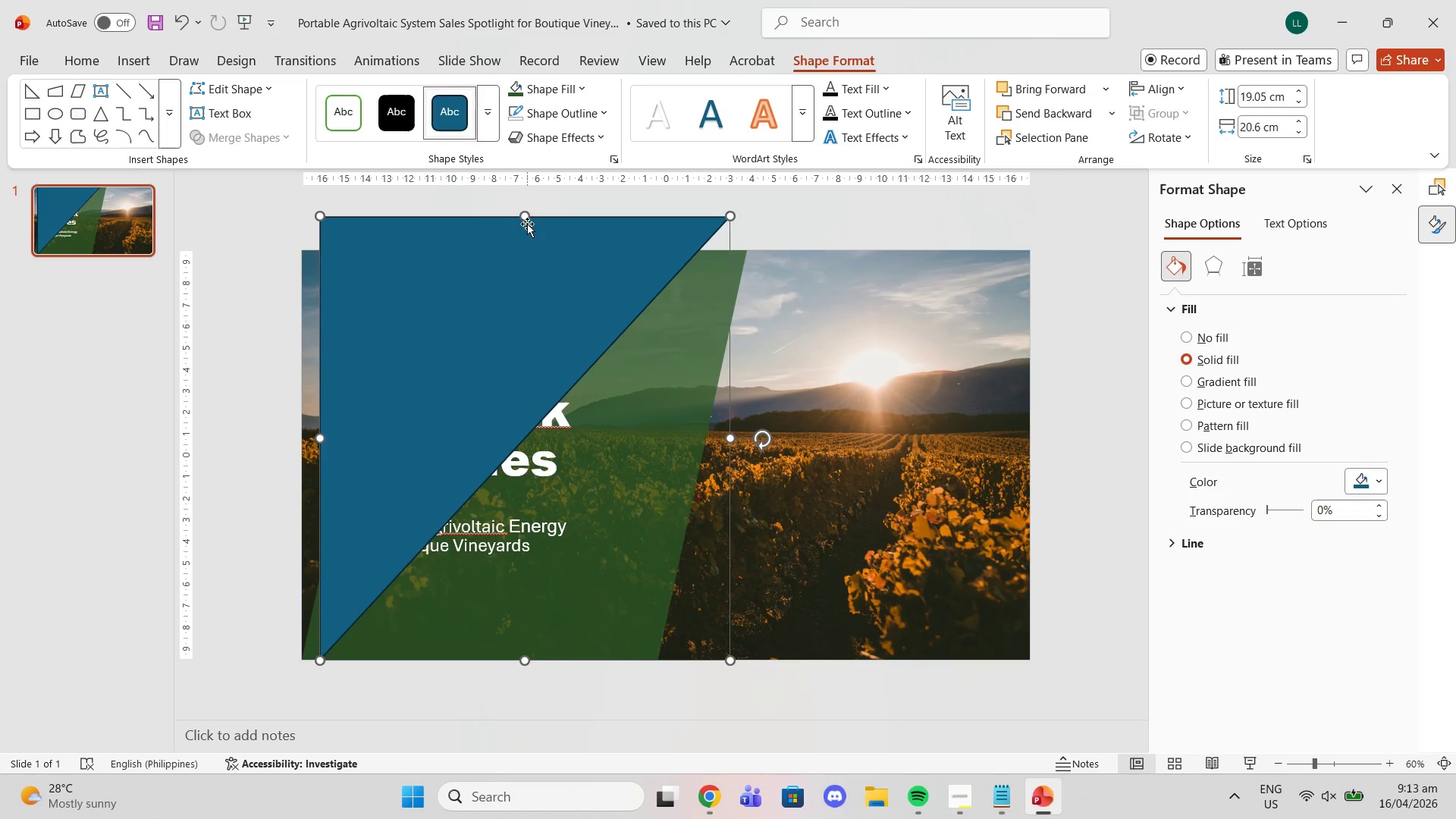 
left_click_drag(start_coordinate=[526, 212], to_coordinate=[533, 251])
 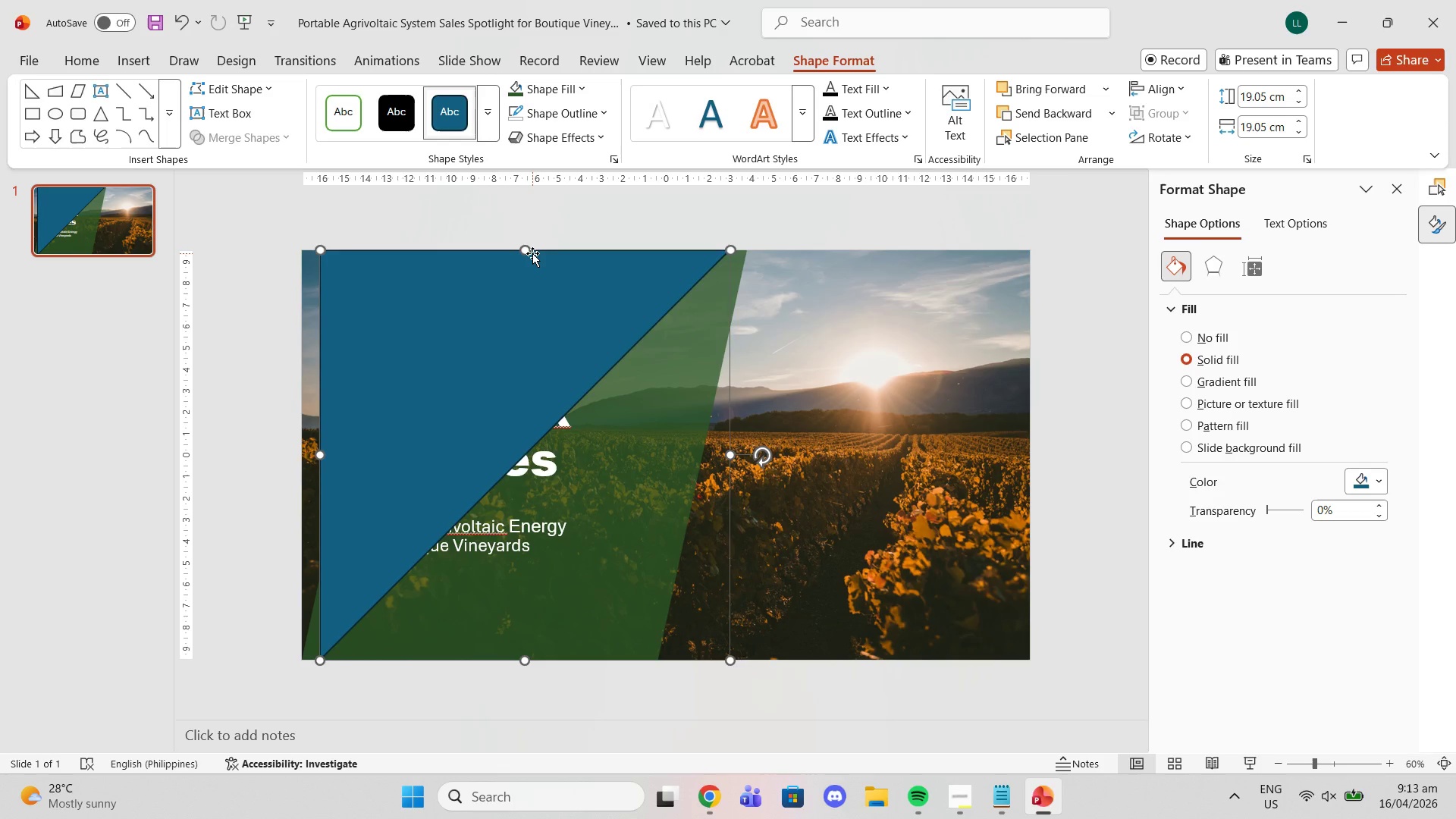 
wait(17.78)
 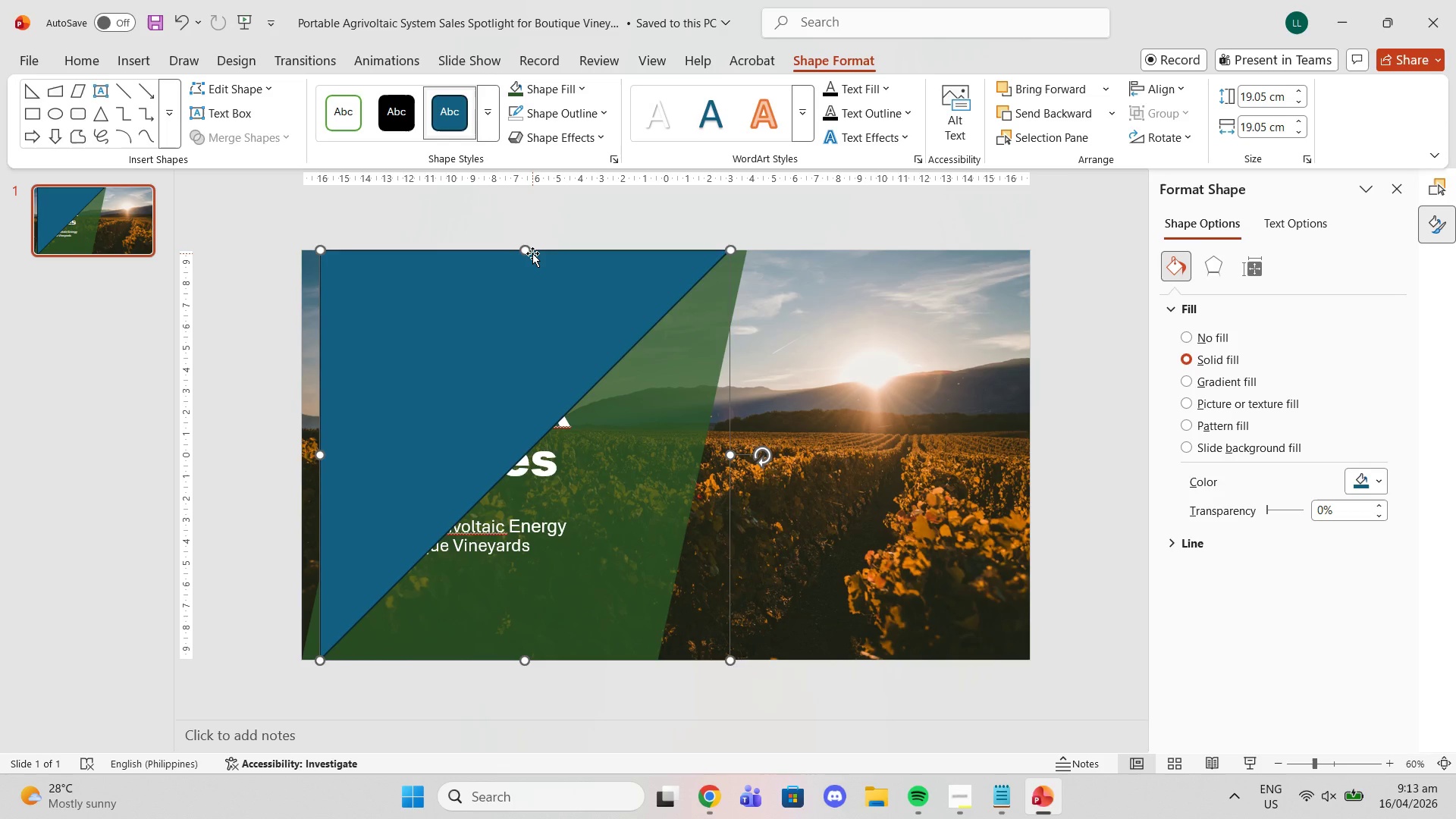 
left_click_drag(start_coordinate=[316, 448], to_coordinate=[431, 456])
 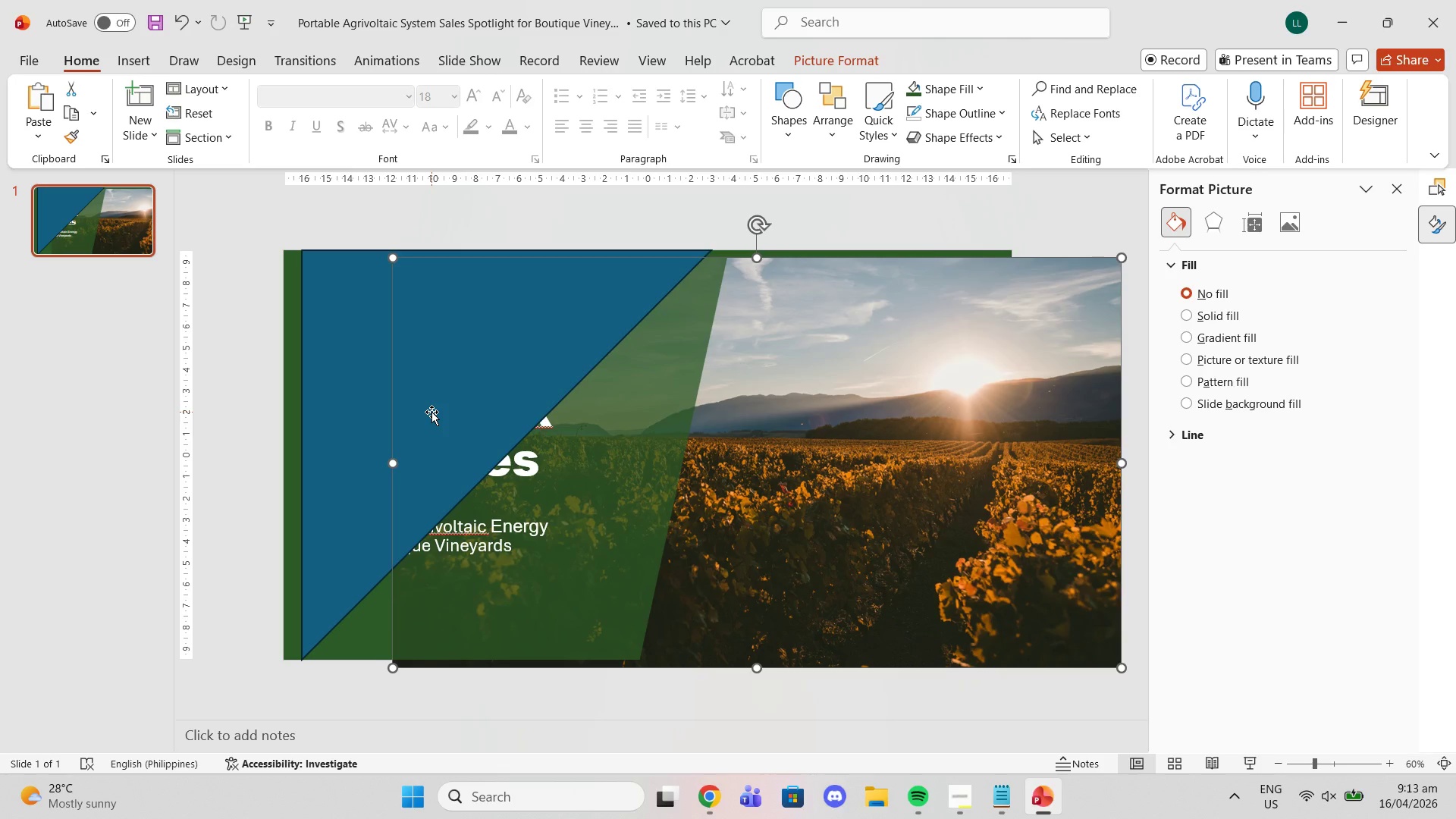 
key(Control+Z)
 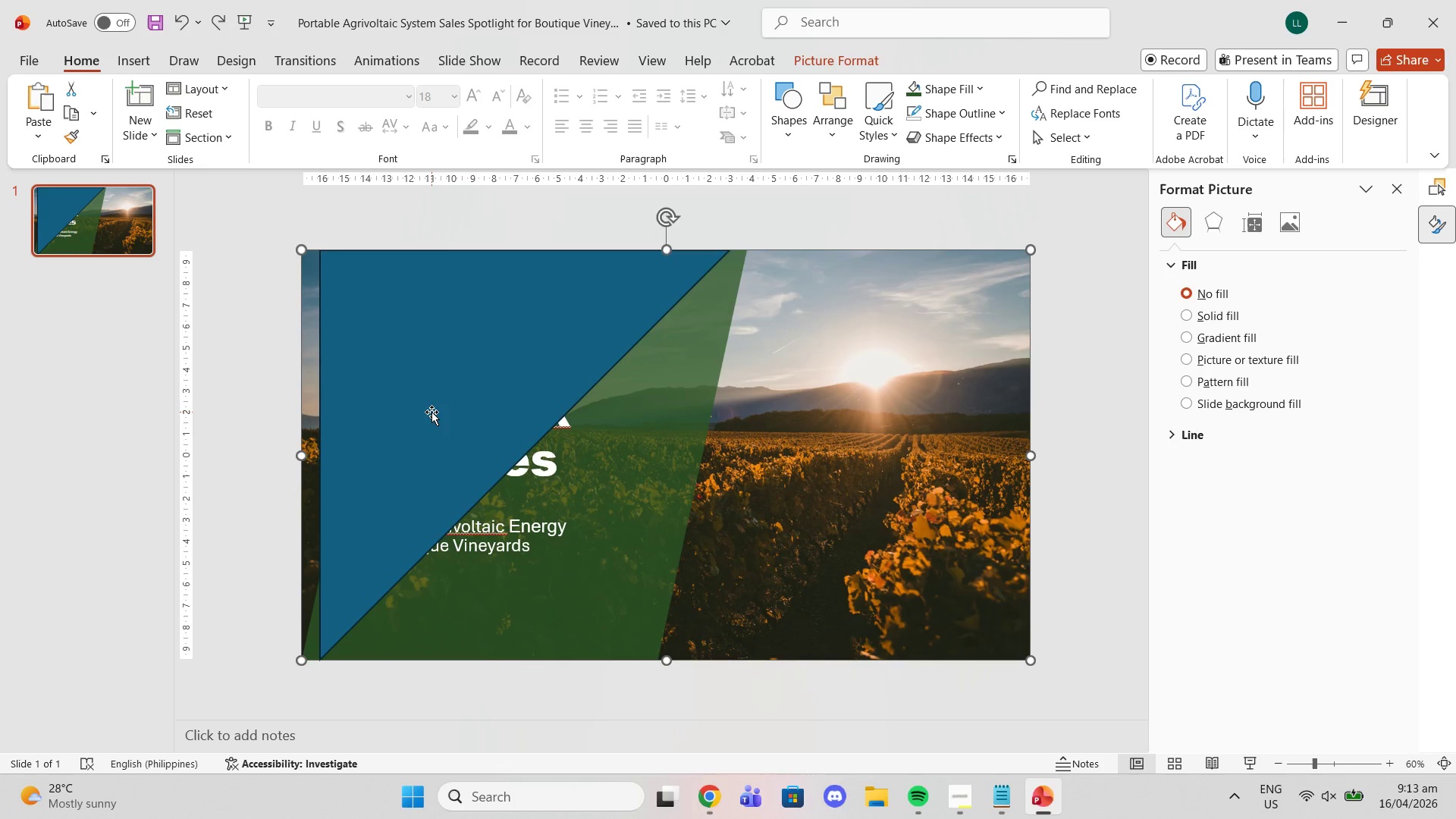 
left_click([431, 412])
 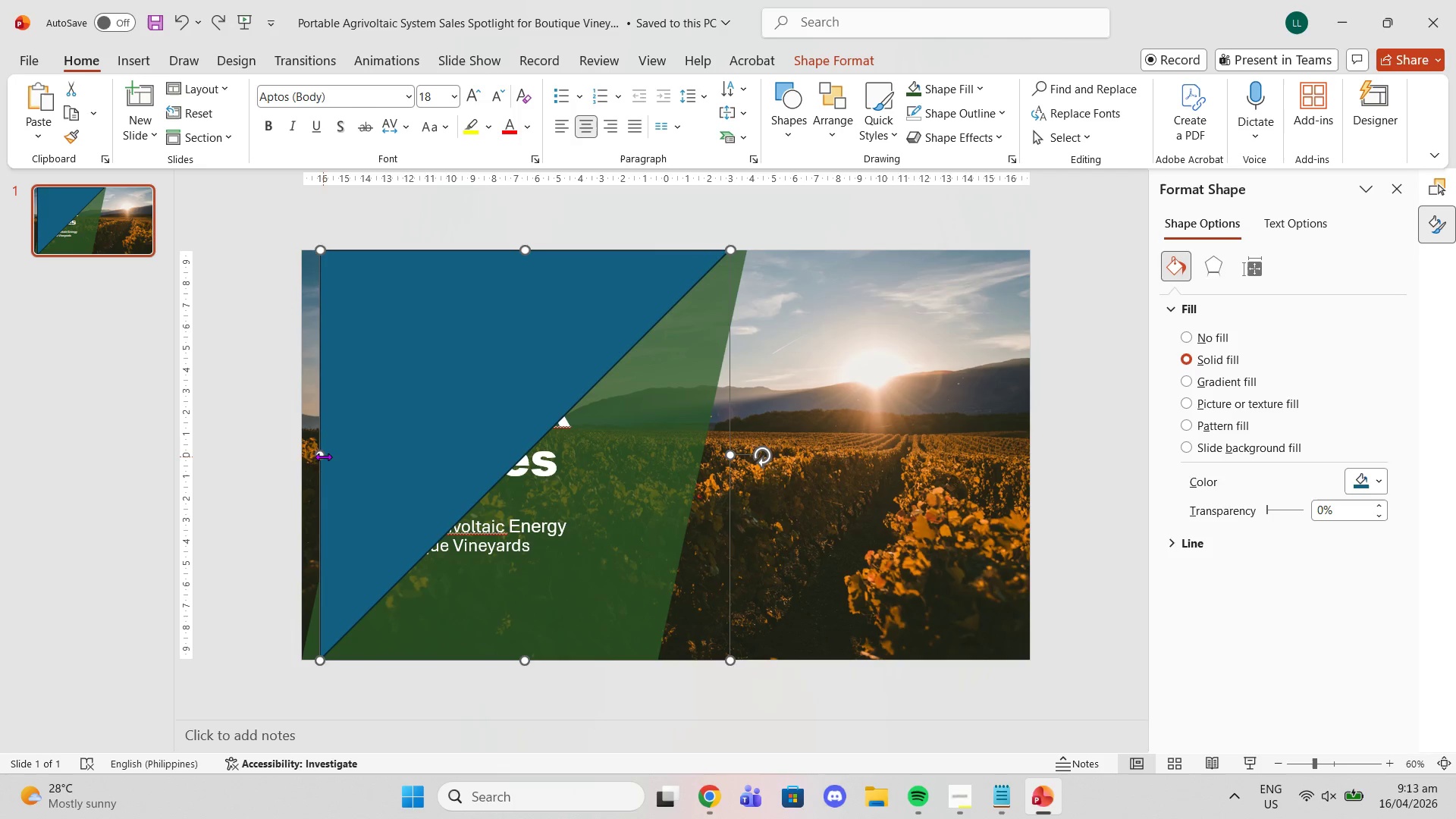 
left_click_drag(start_coordinate=[321, 457], to_coordinate=[642, 513])
 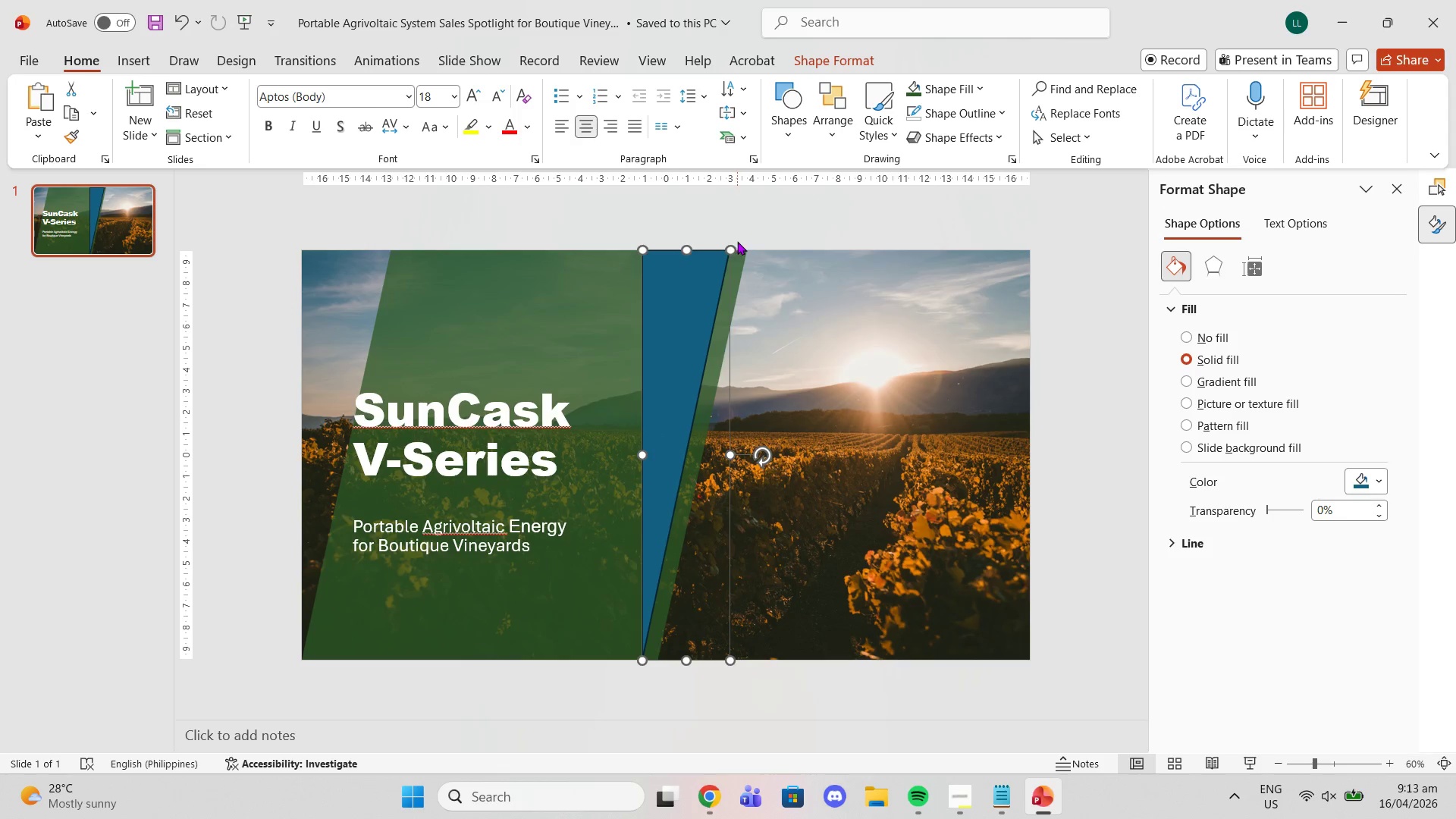 
left_click_drag(start_coordinate=[731, 254], to_coordinate=[748, 252])
 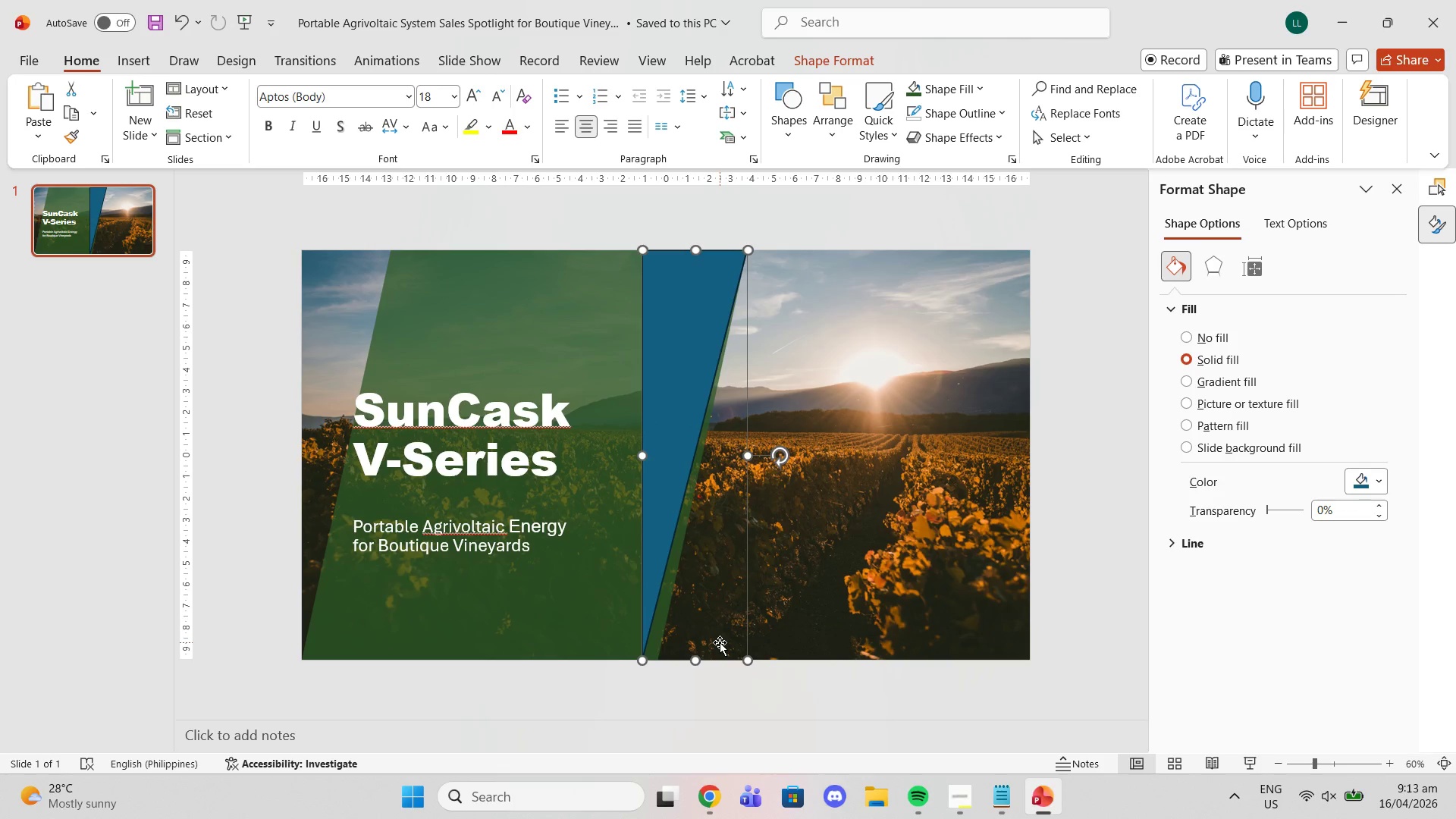 
left_click_drag(start_coordinate=[694, 657], to_coordinate=[694, 661])
 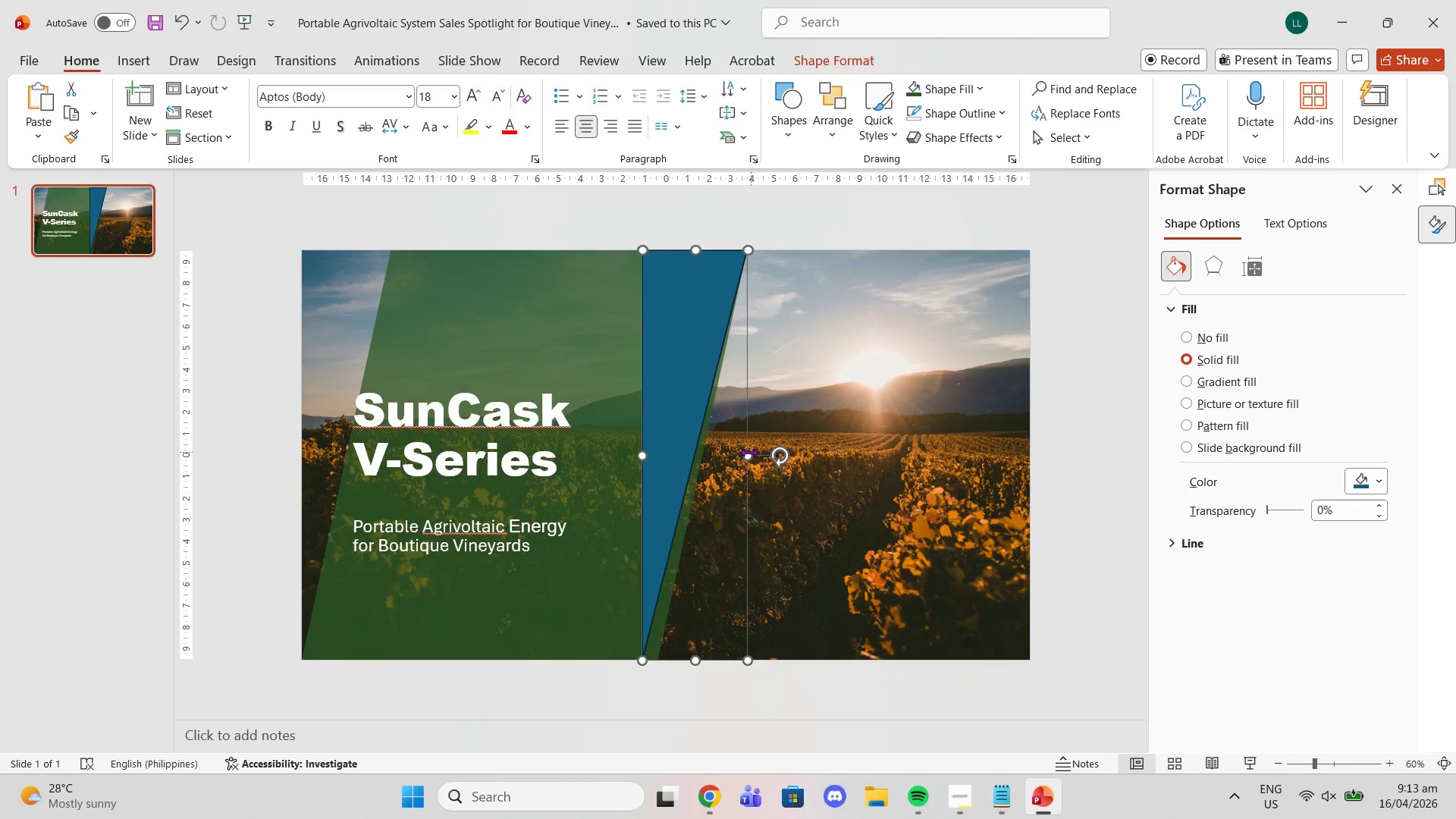 
left_click_drag(start_coordinate=[748, 452], to_coordinate=[756, 452])
 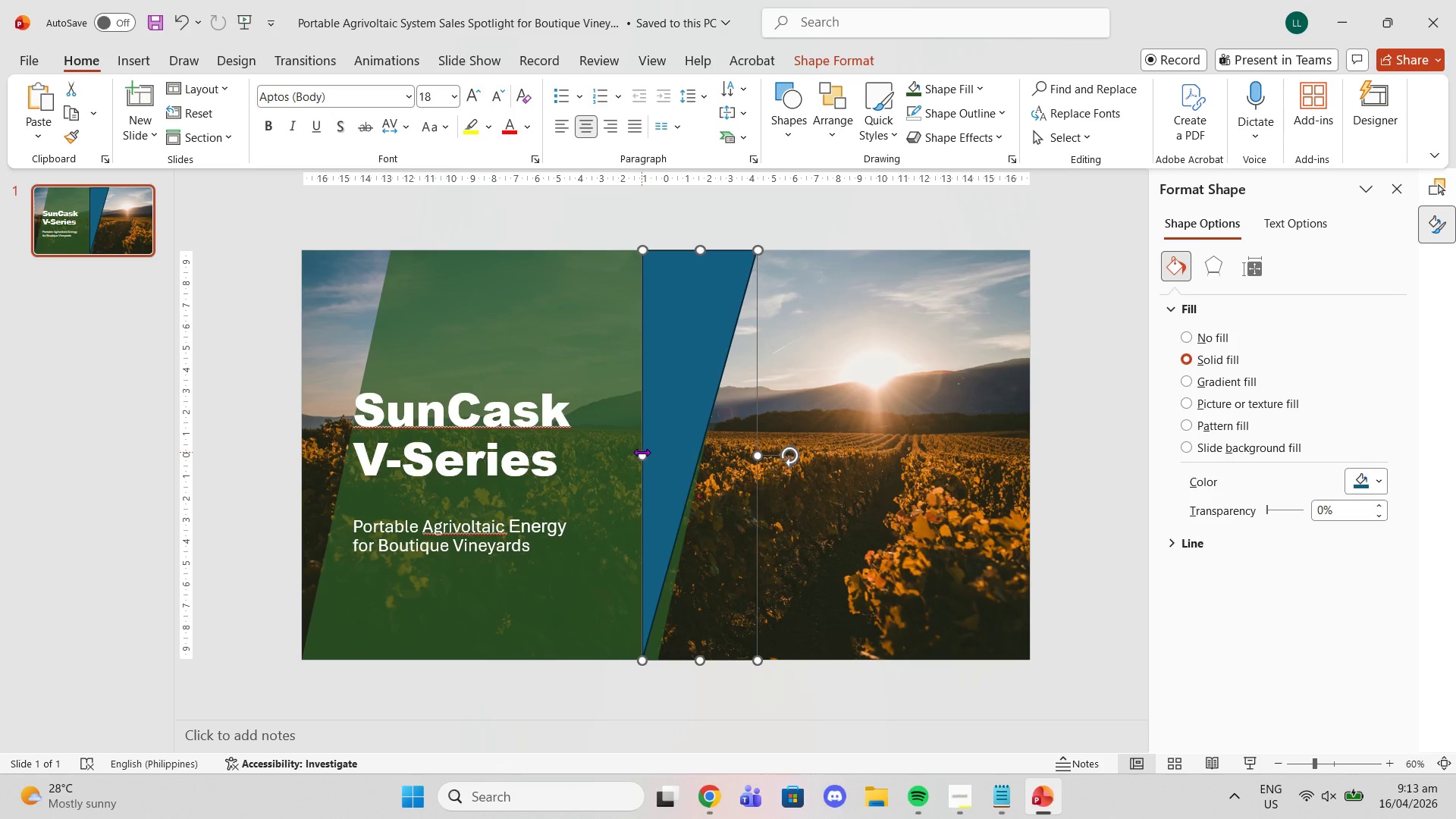 
left_click_drag(start_coordinate=[642, 452], to_coordinate=[626, 450])
 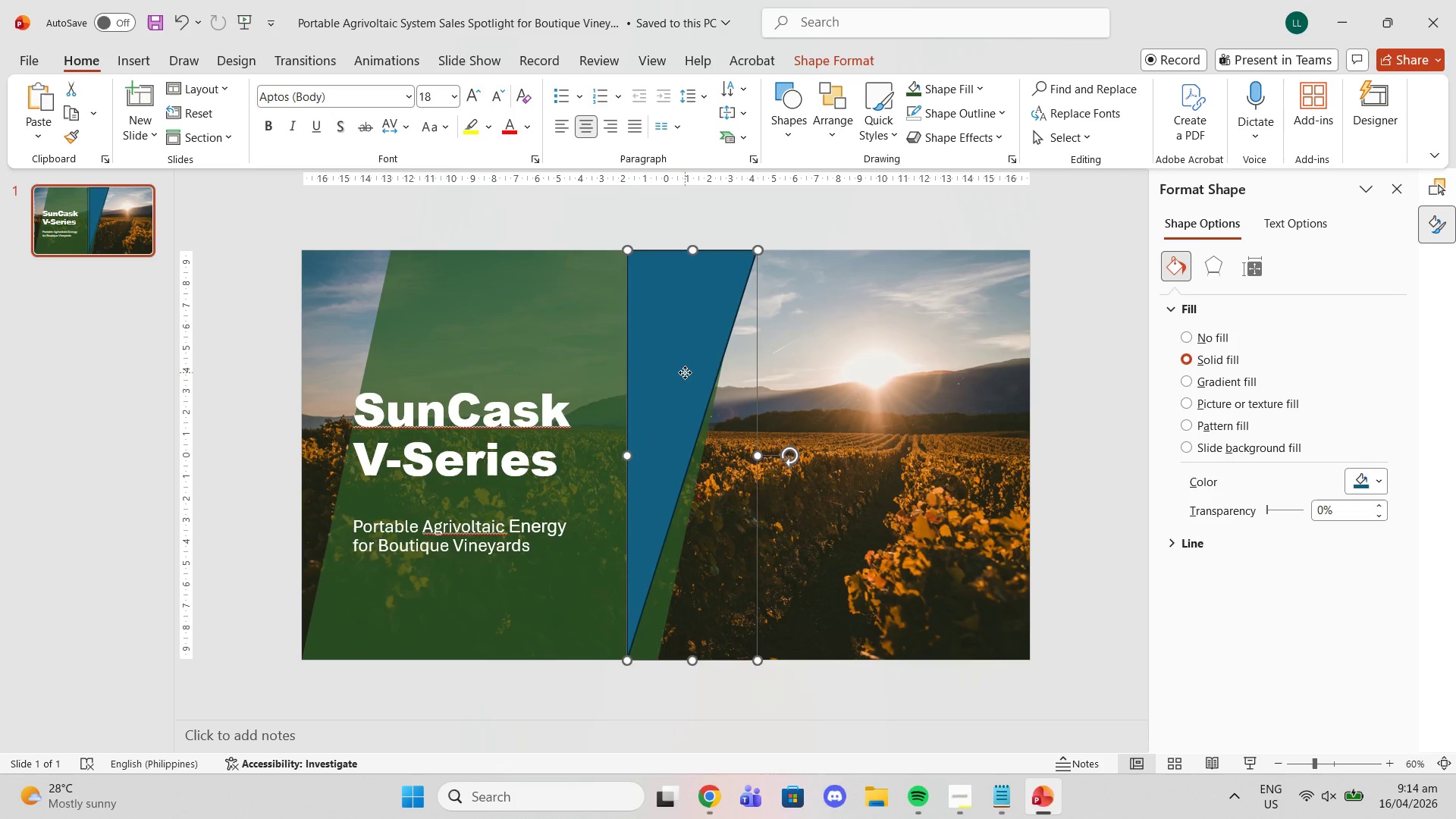 
left_click_drag(start_coordinate=[685, 372], to_coordinate=[676, 372])
 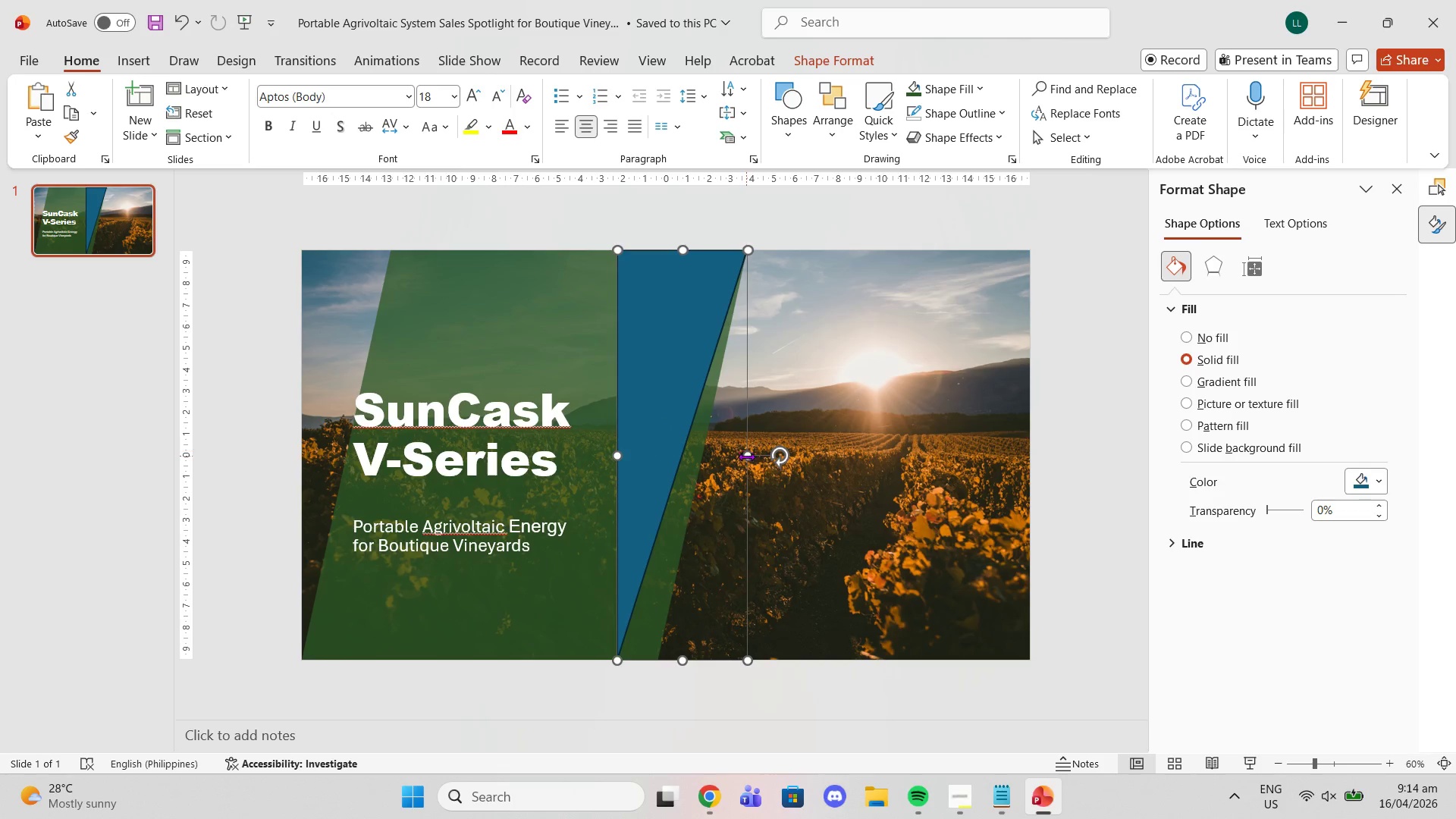 
left_click_drag(start_coordinate=[750, 457], to_coordinate=[743, 456])
 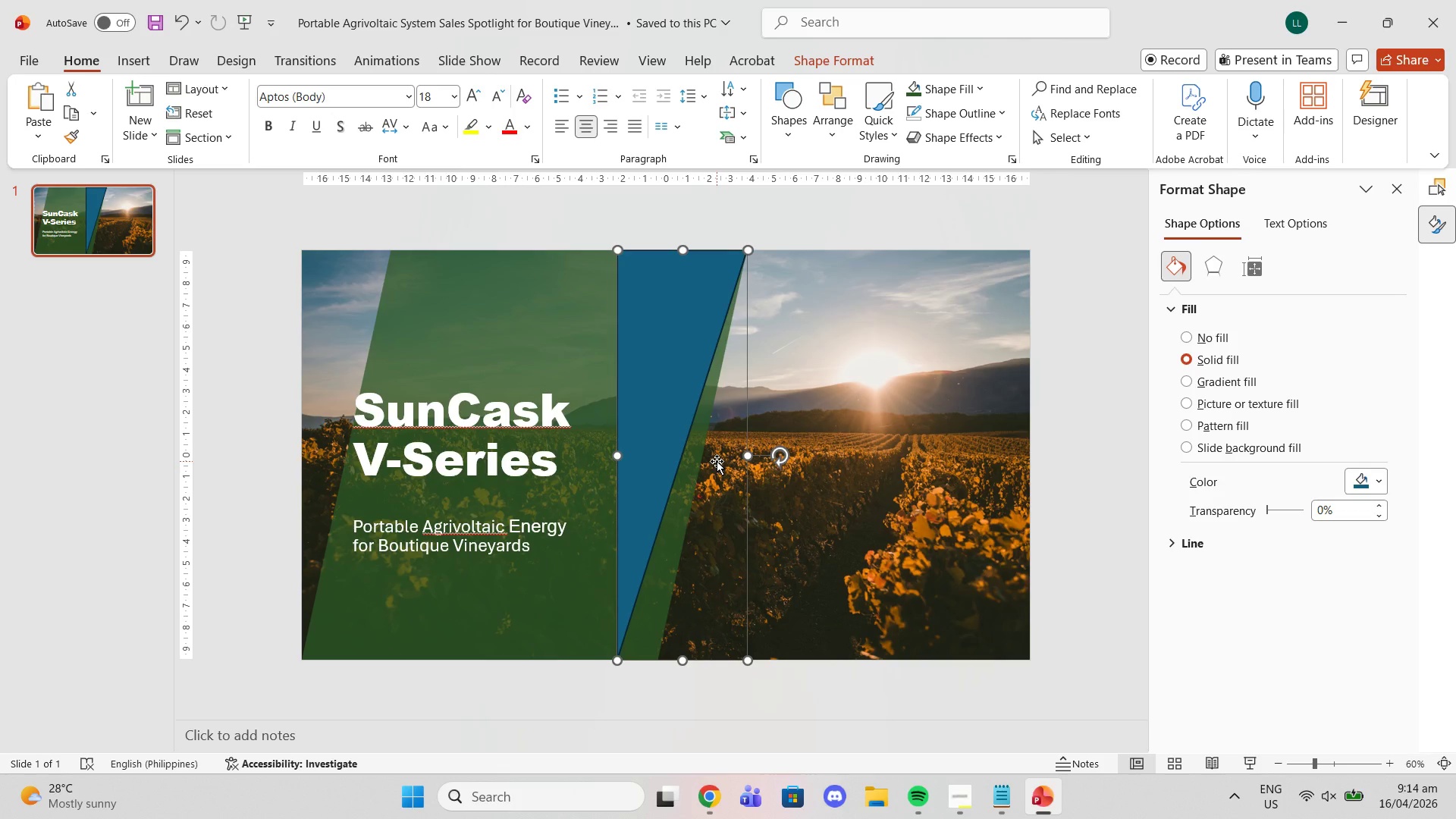 
wait(18.81)
 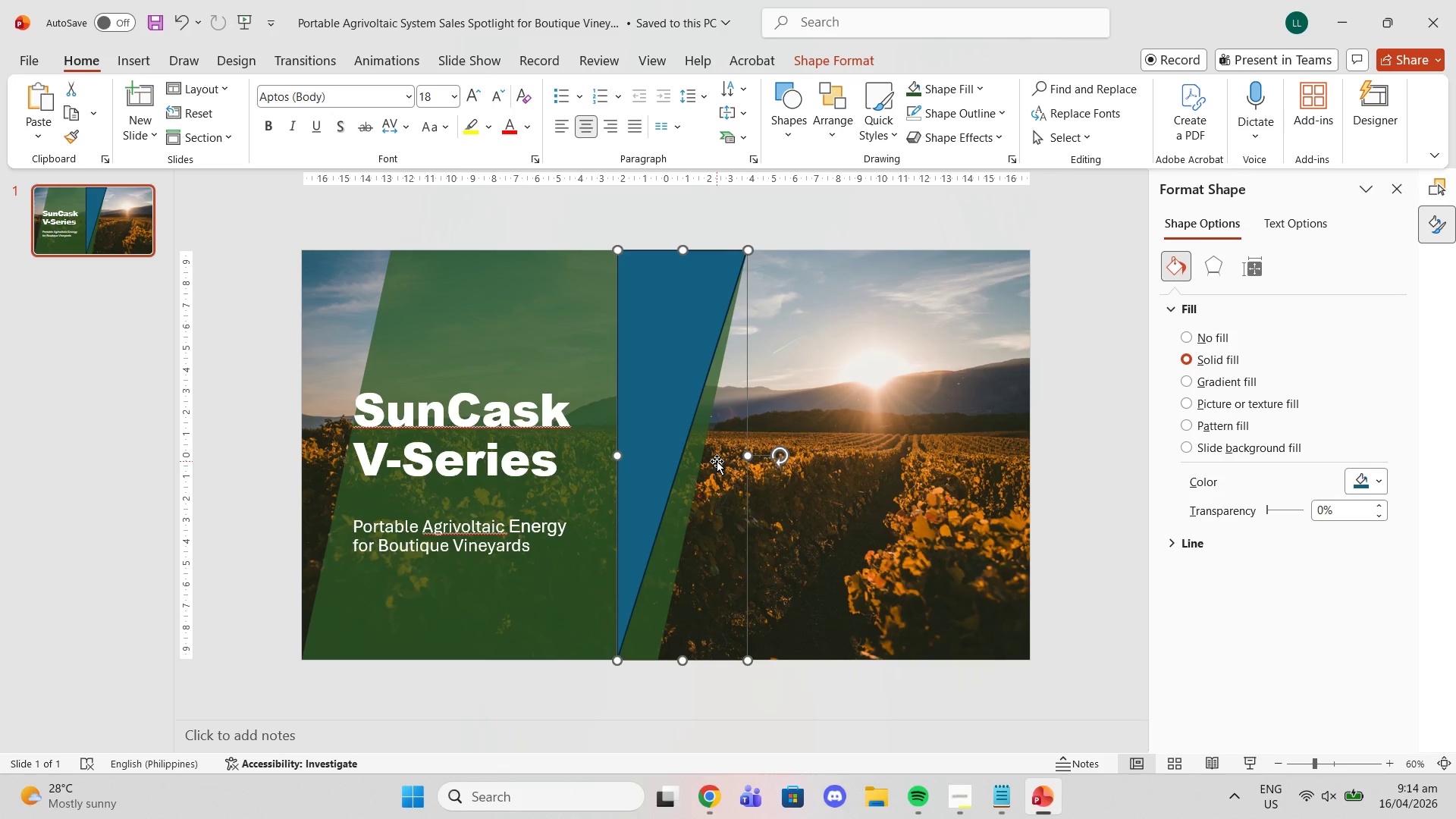 
left_click([1373, 482])
 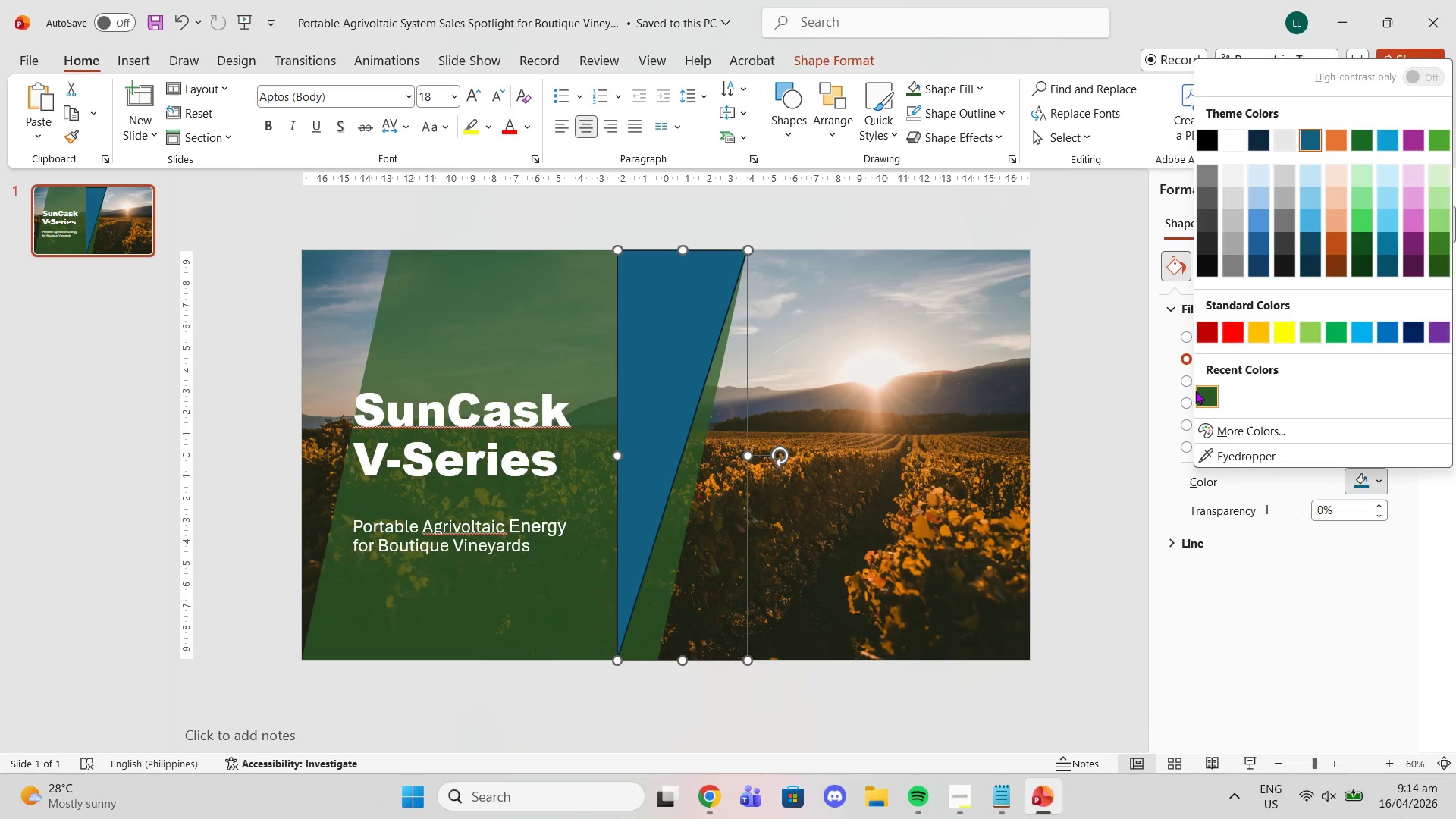 
left_click([1210, 396])
 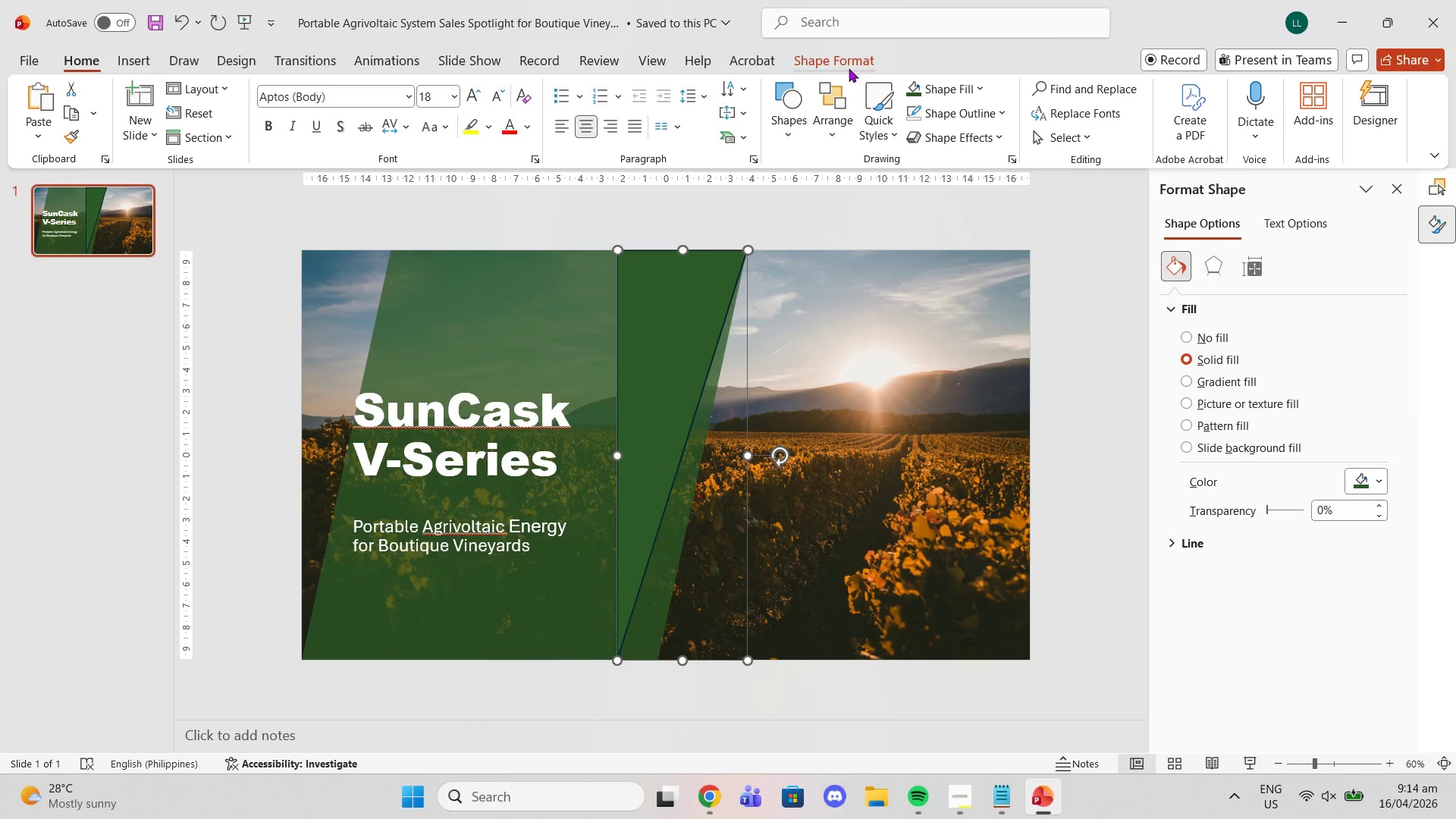 
left_click([962, 110])
 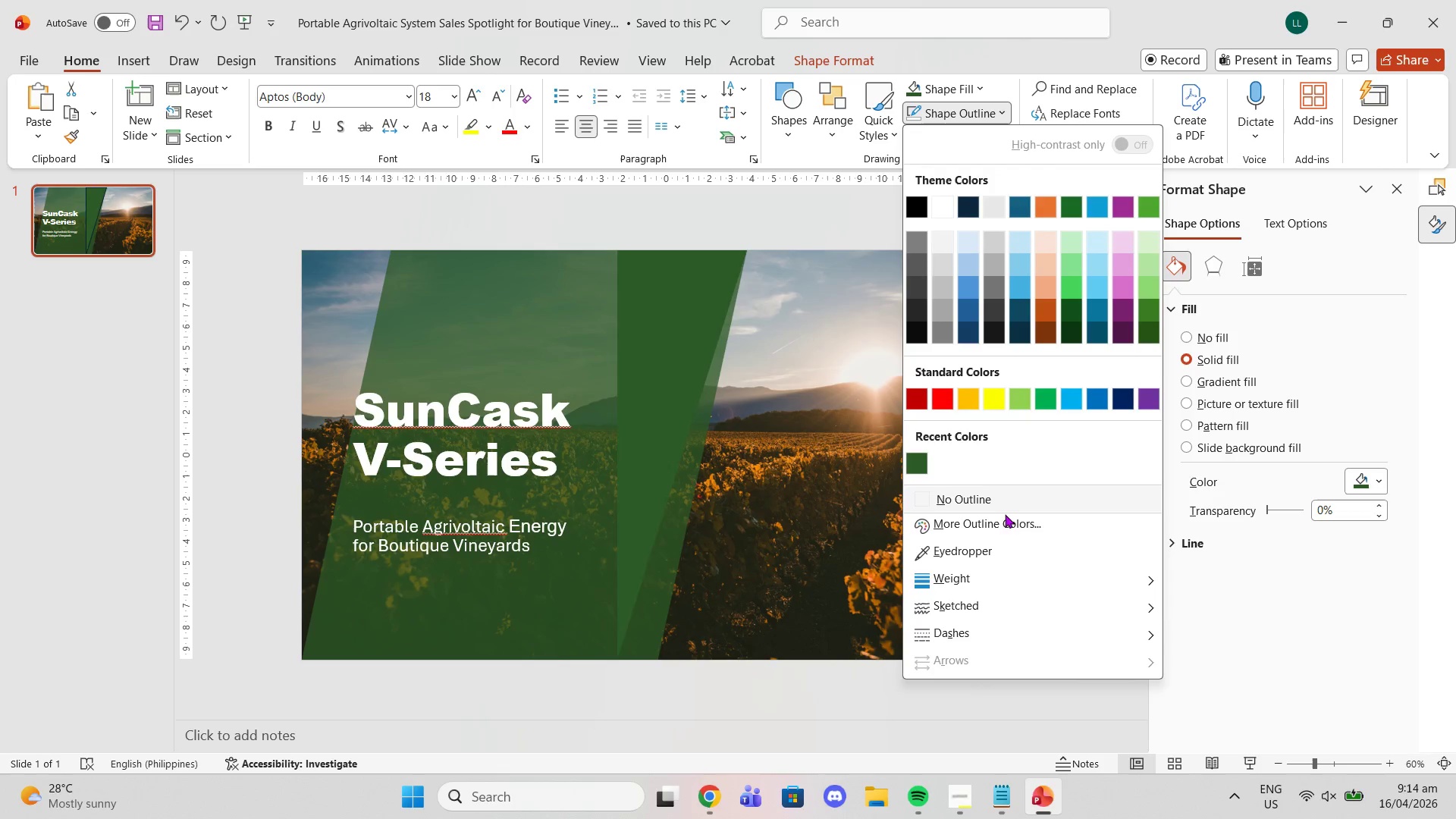 
left_click([997, 501])
 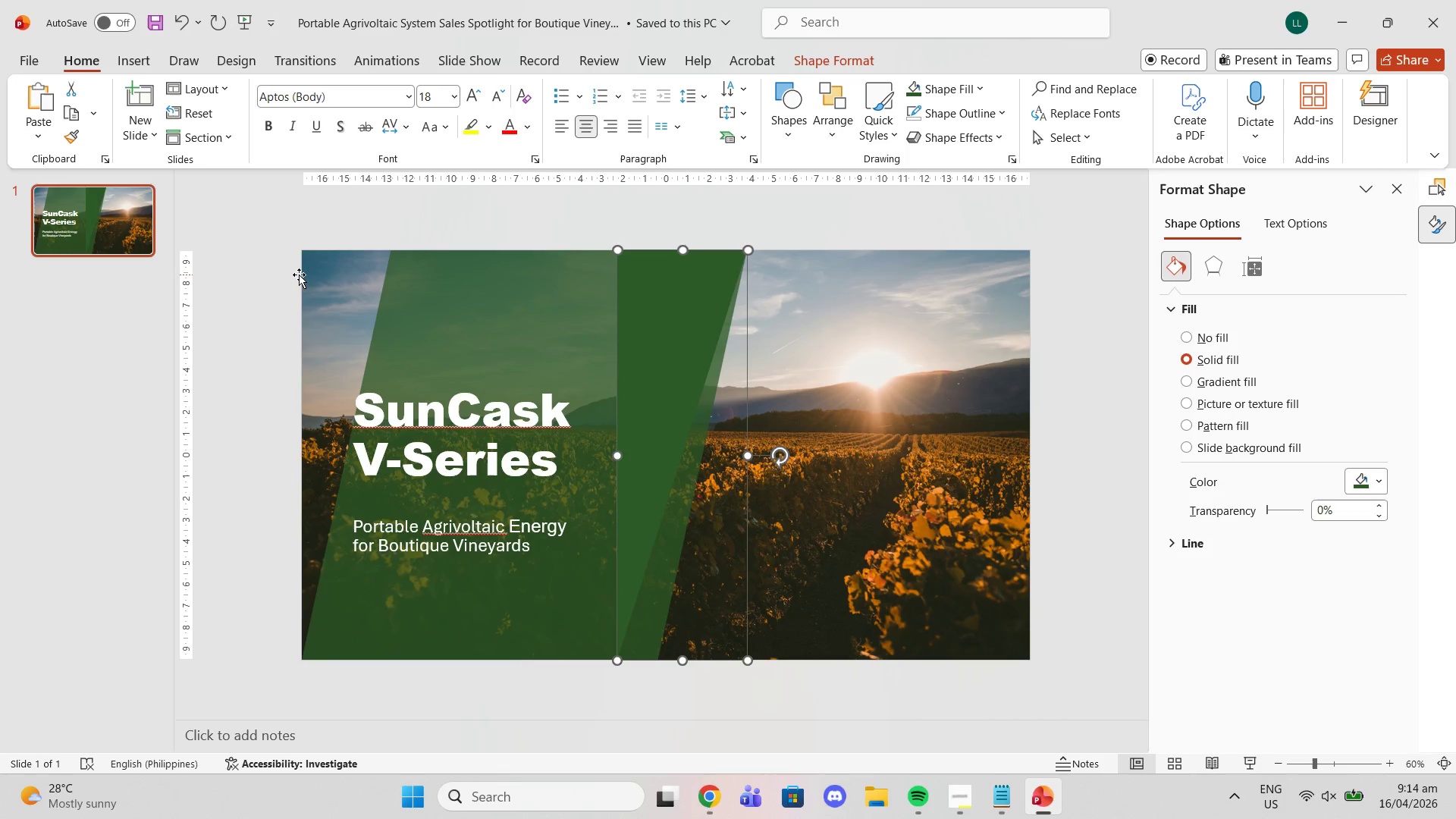 
left_click([463, 322])
 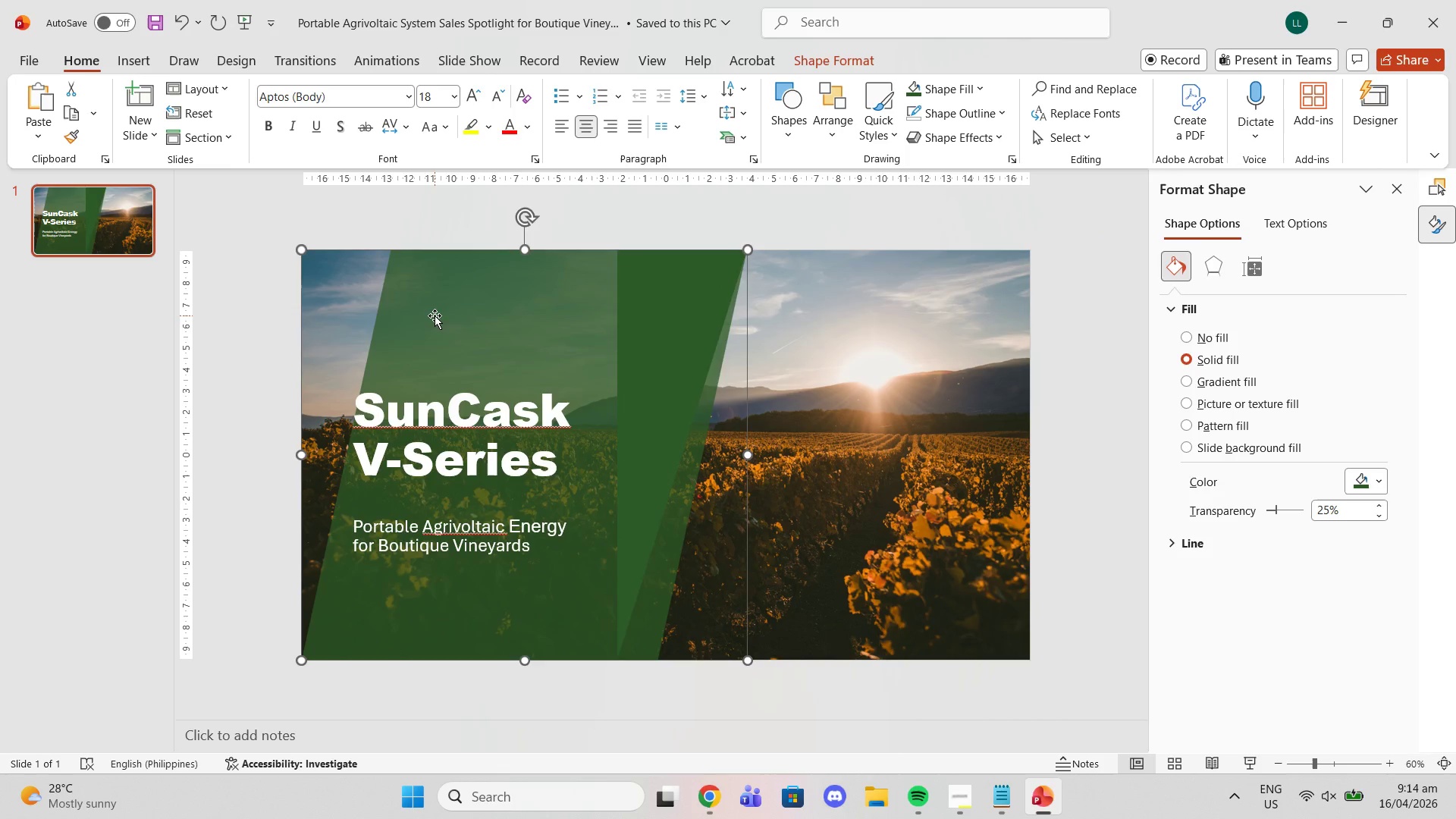 
key(Delete)
 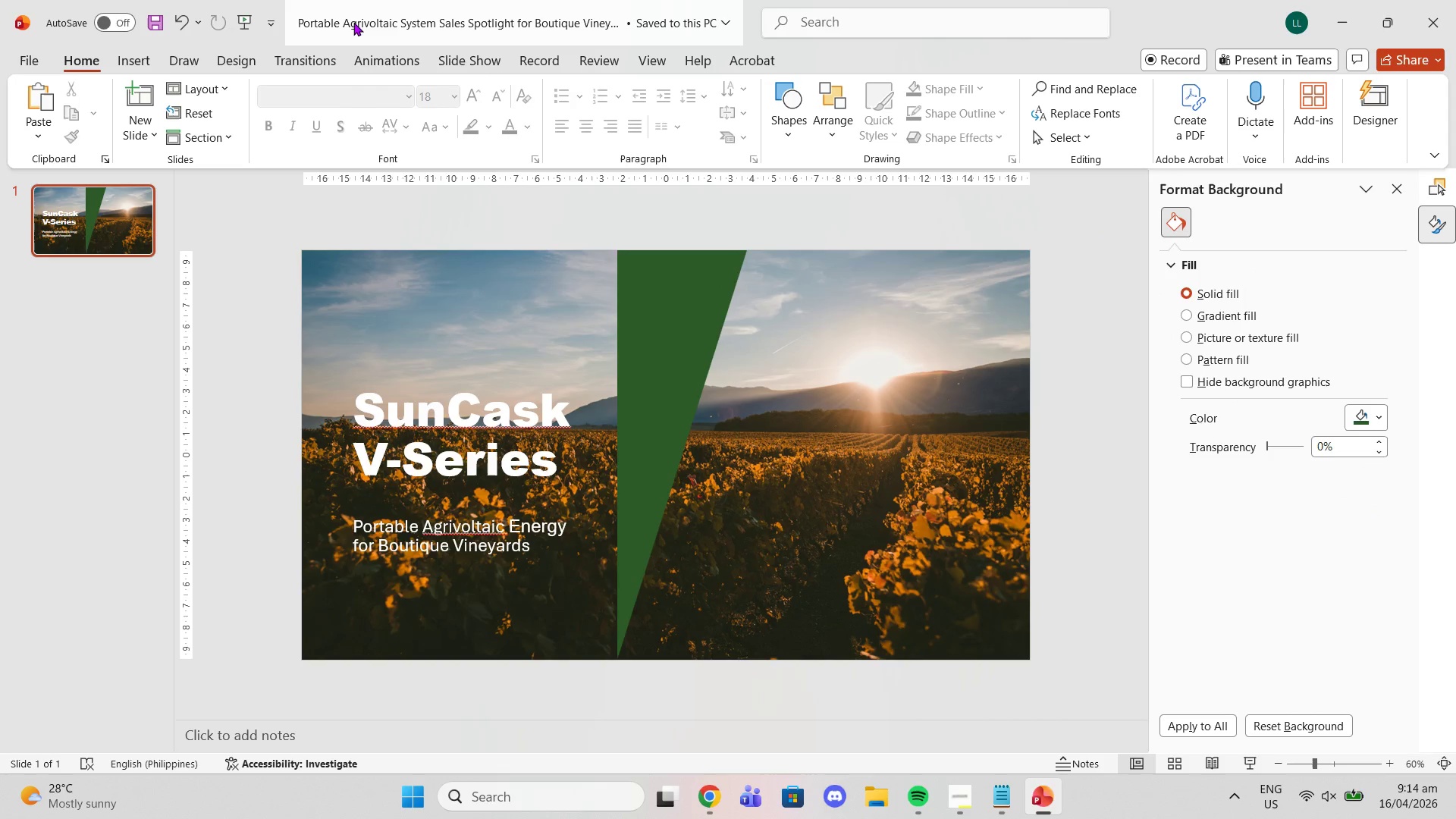 
left_click([791, 87])
 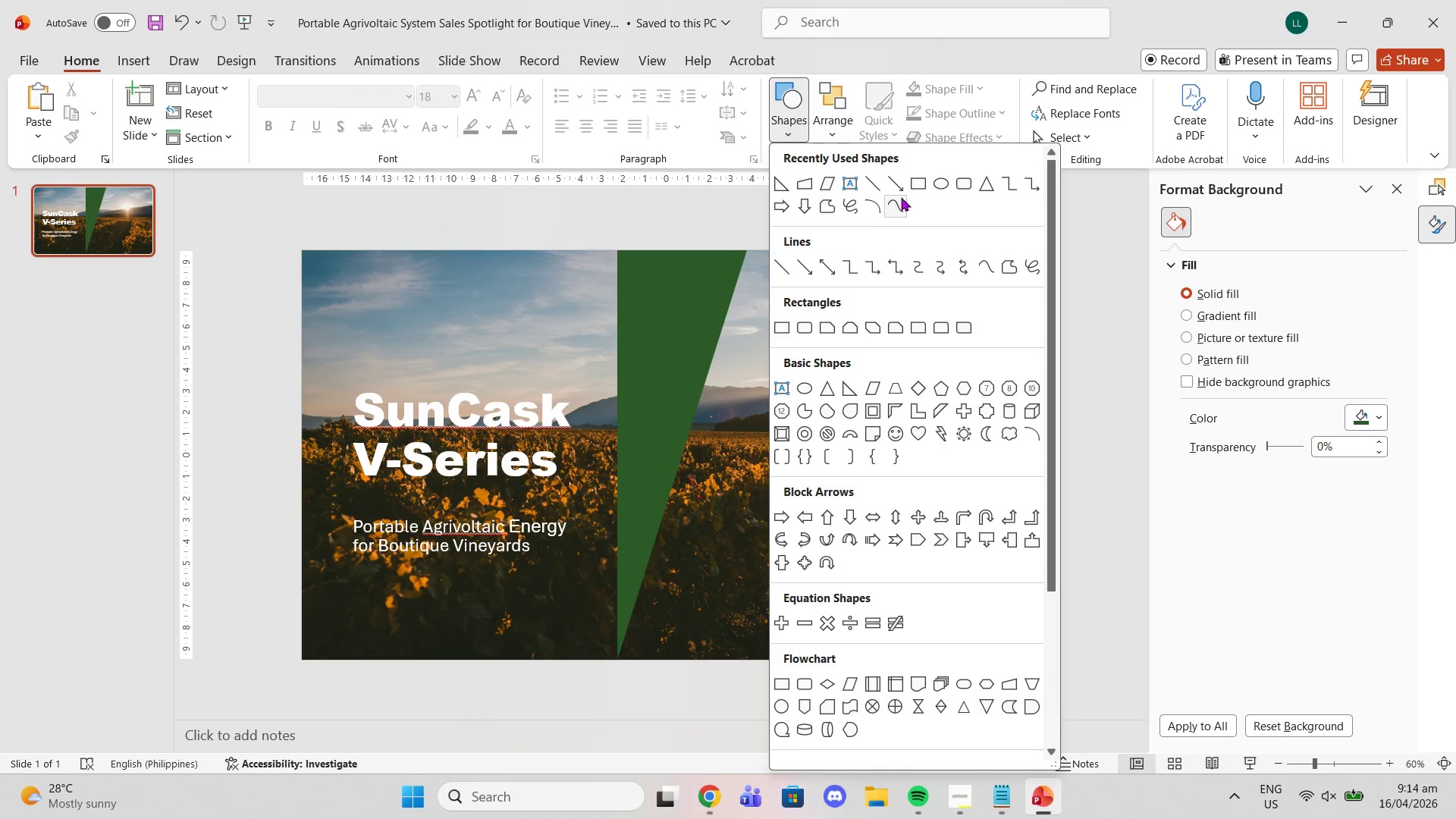 
left_click([919, 179])
 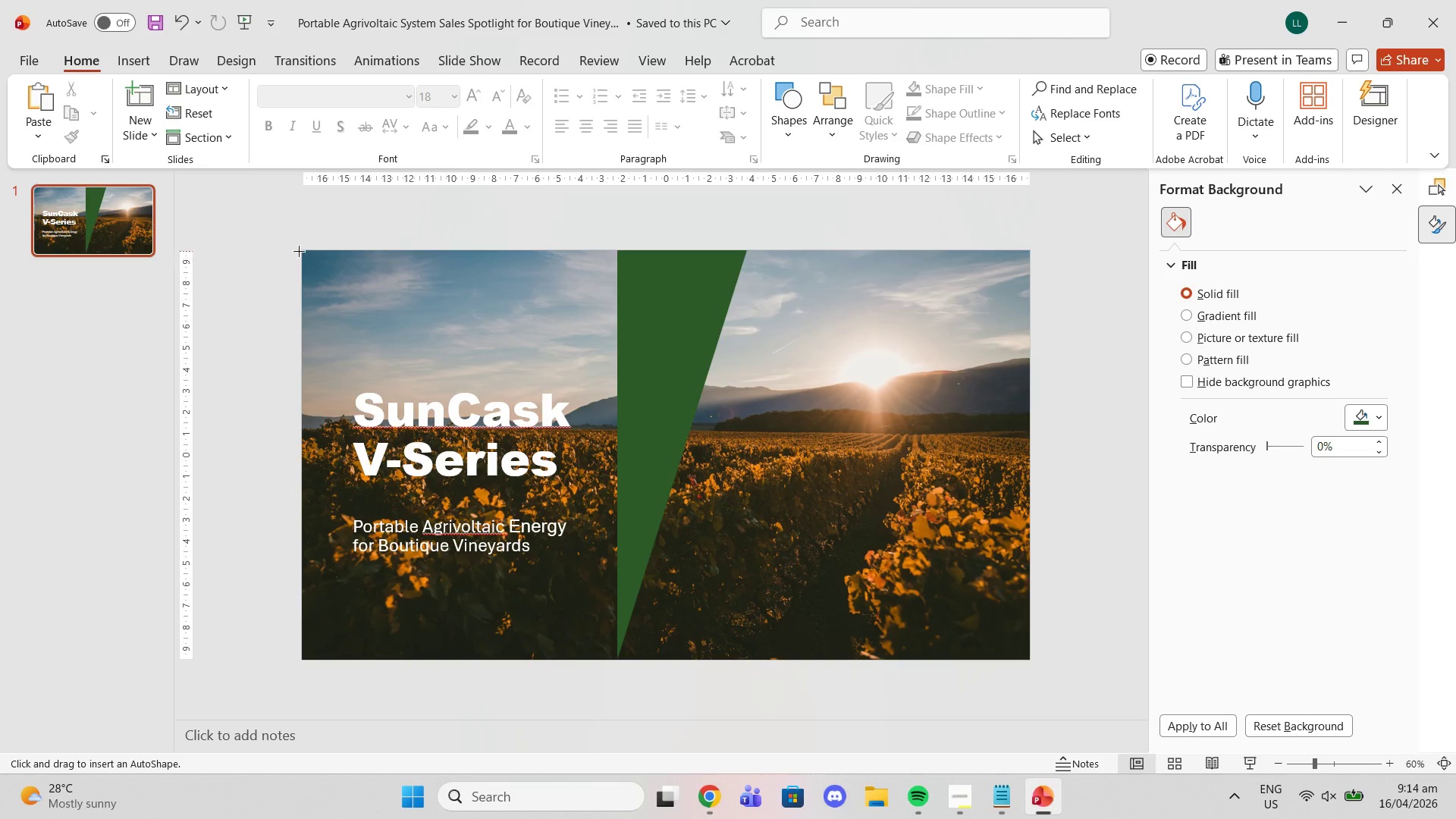 
left_click_drag(start_coordinate=[299, 251], to_coordinate=[620, 664])
 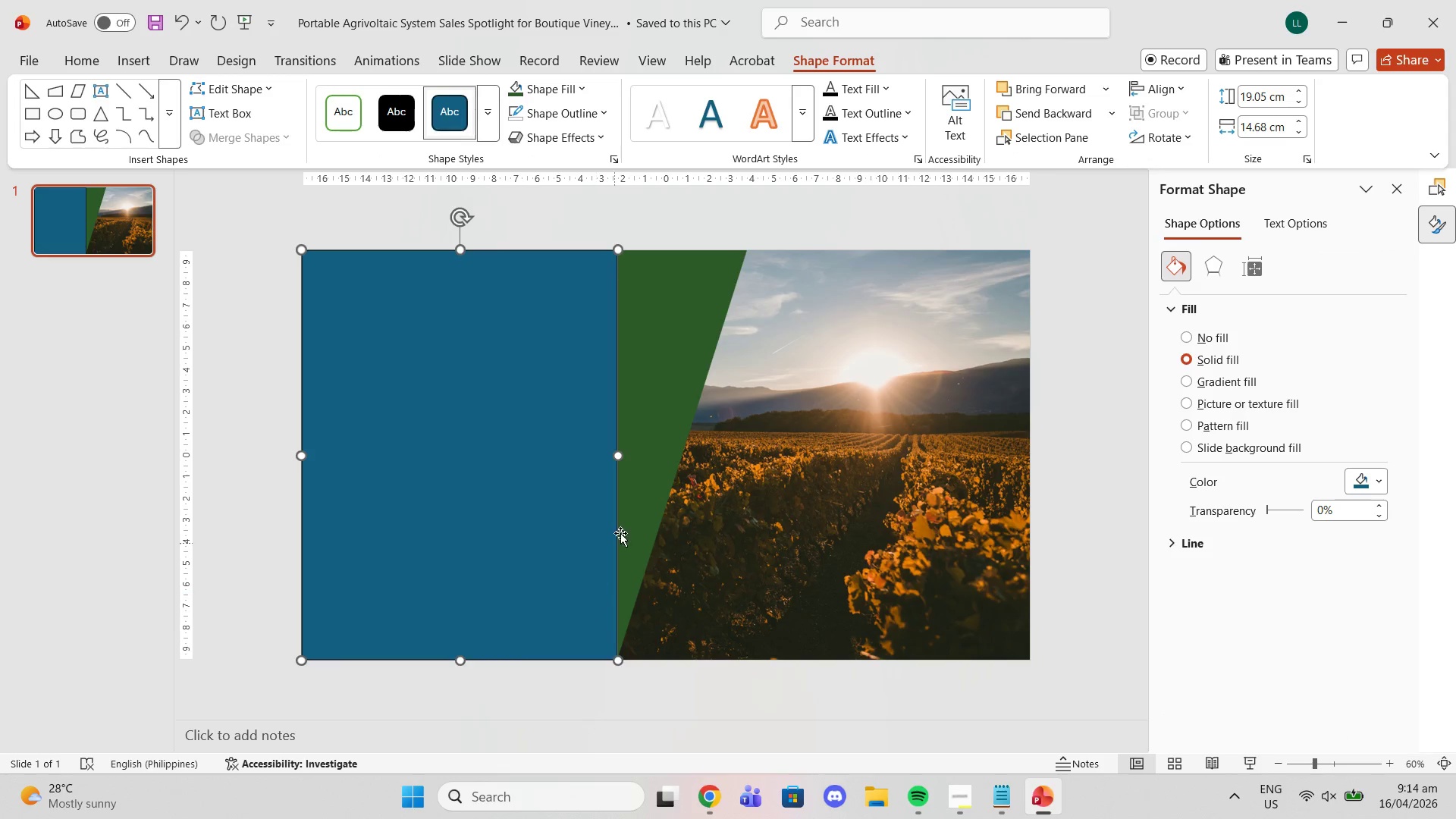 
left_click([679, 398])
 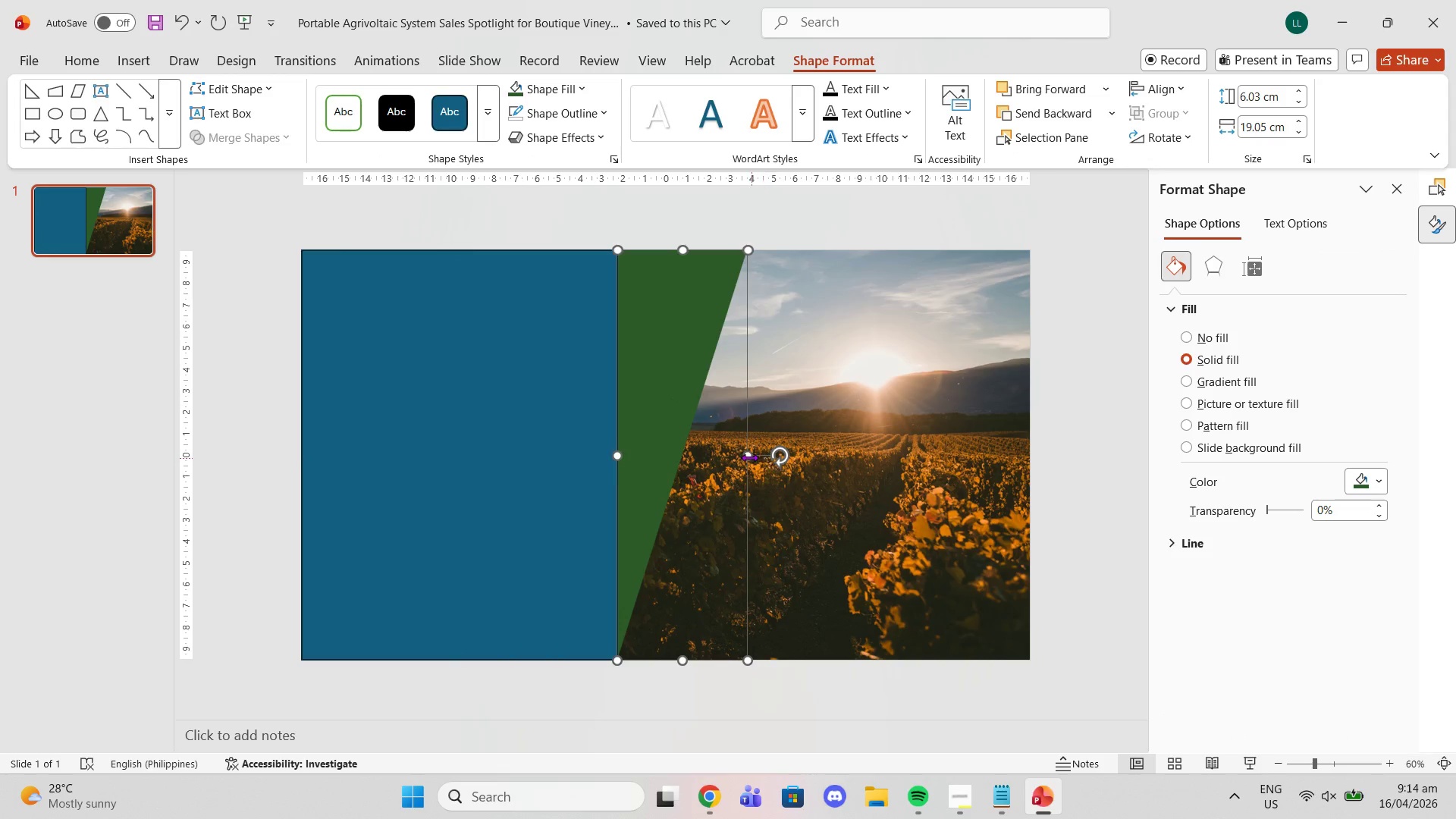 
left_click_drag(start_coordinate=[746, 457], to_coordinate=[767, 457])
 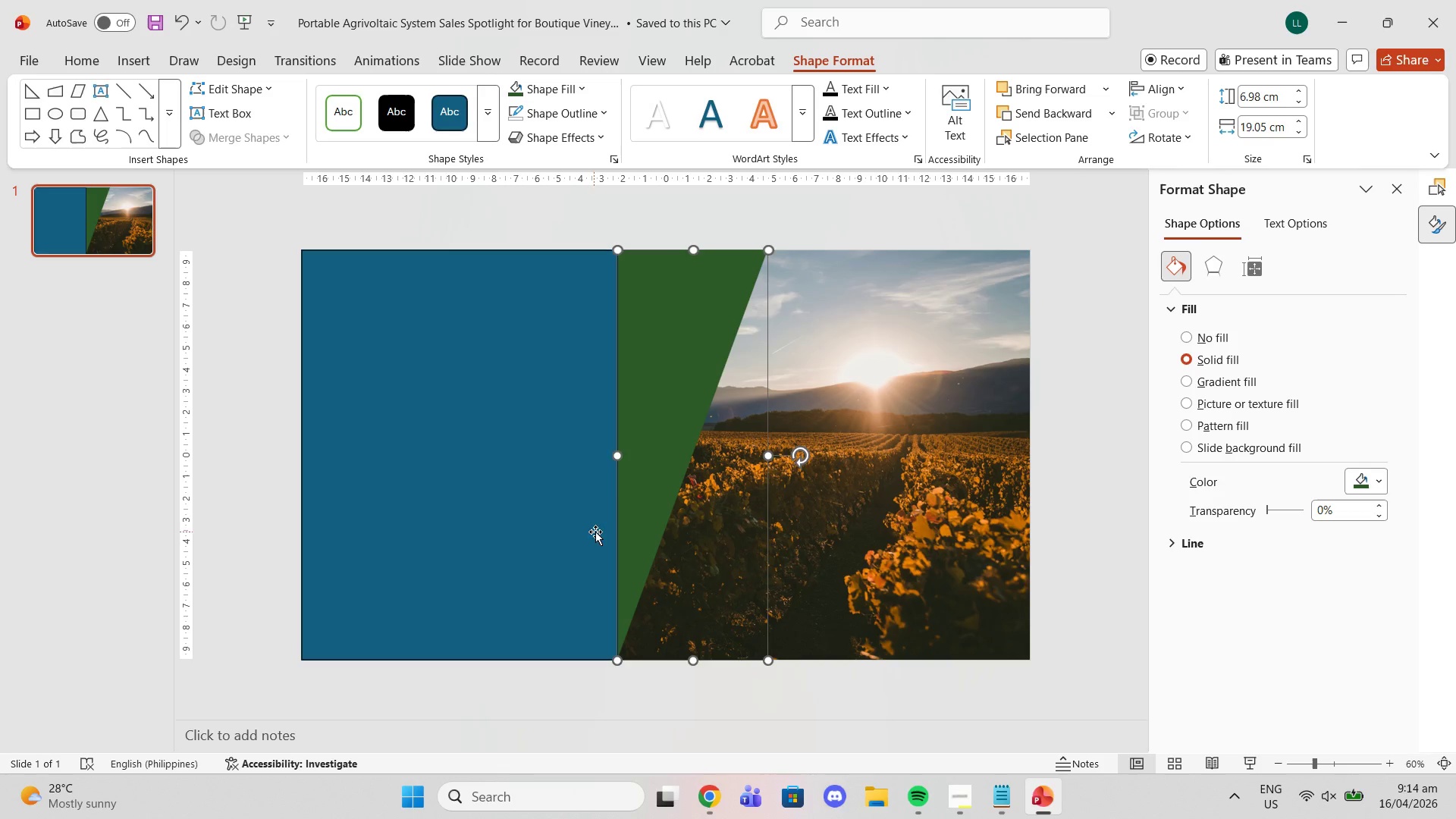 
left_click_drag(start_coordinate=[620, 454], to_coordinate=[625, 456])
 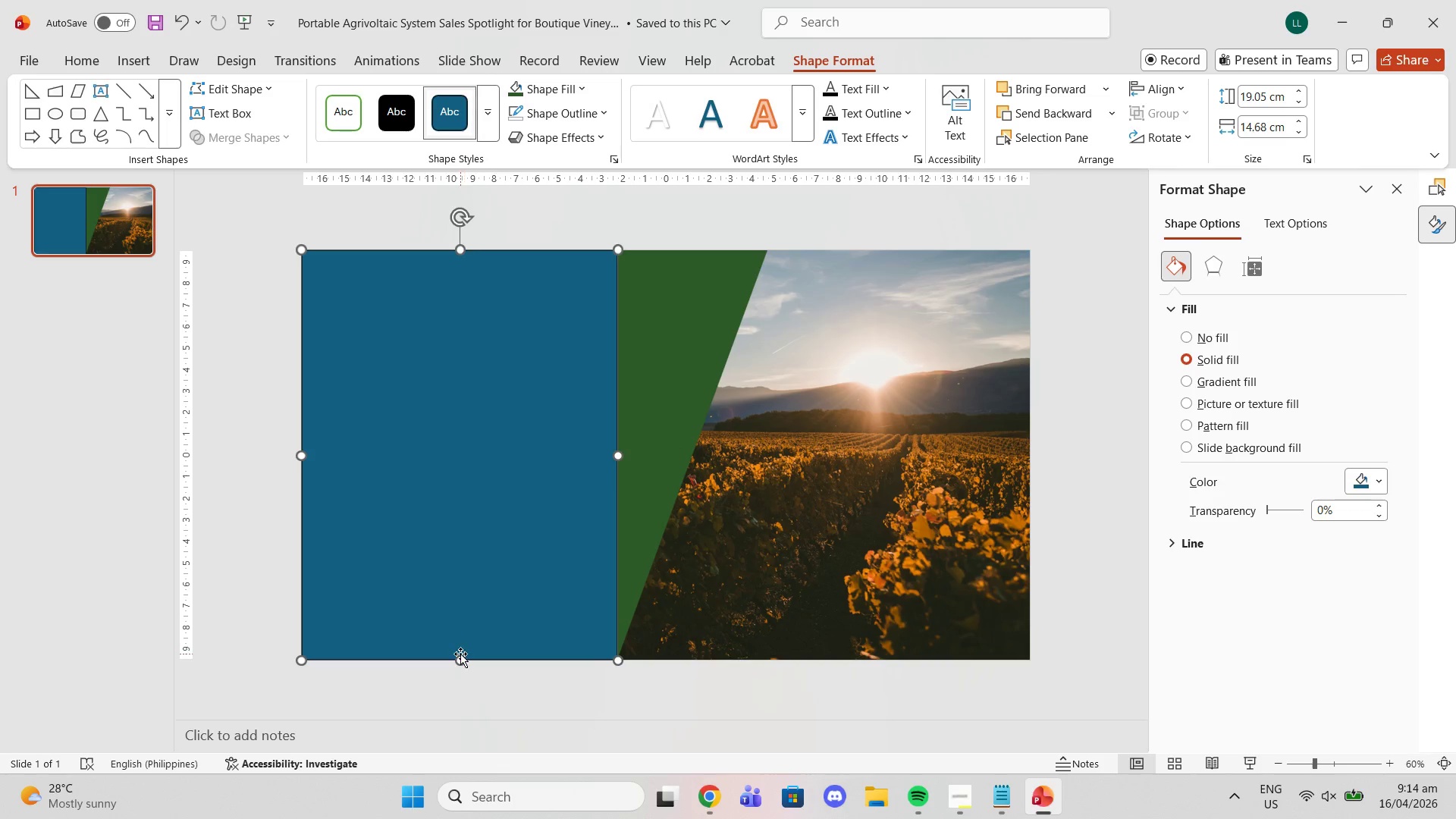 
left_click_drag(start_coordinate=[458, 663], to_coordinate=[466, 659])
 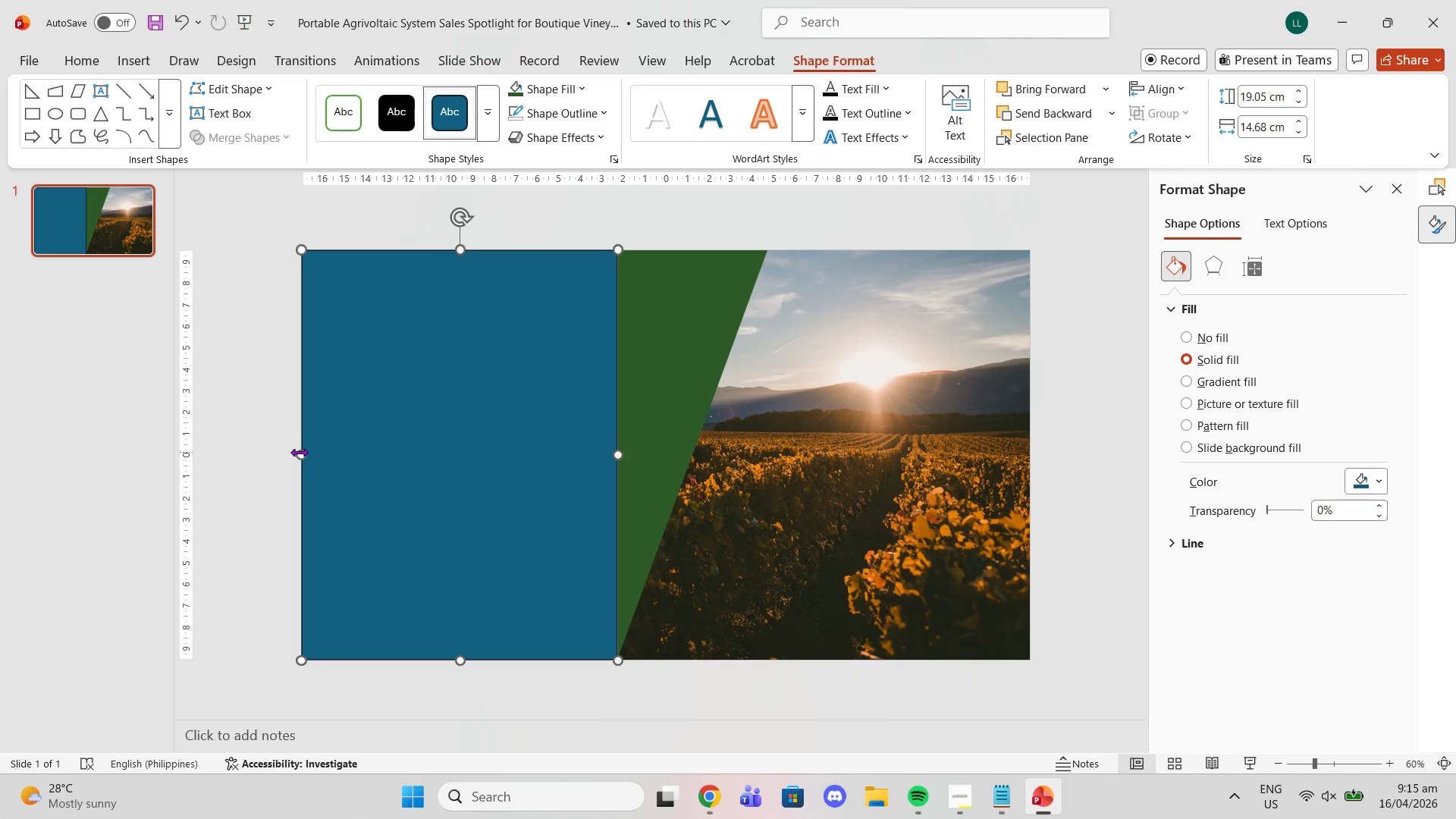 
left_click_drag(start_coordinate=[299, 452], to_coordinate=[305, 445])
 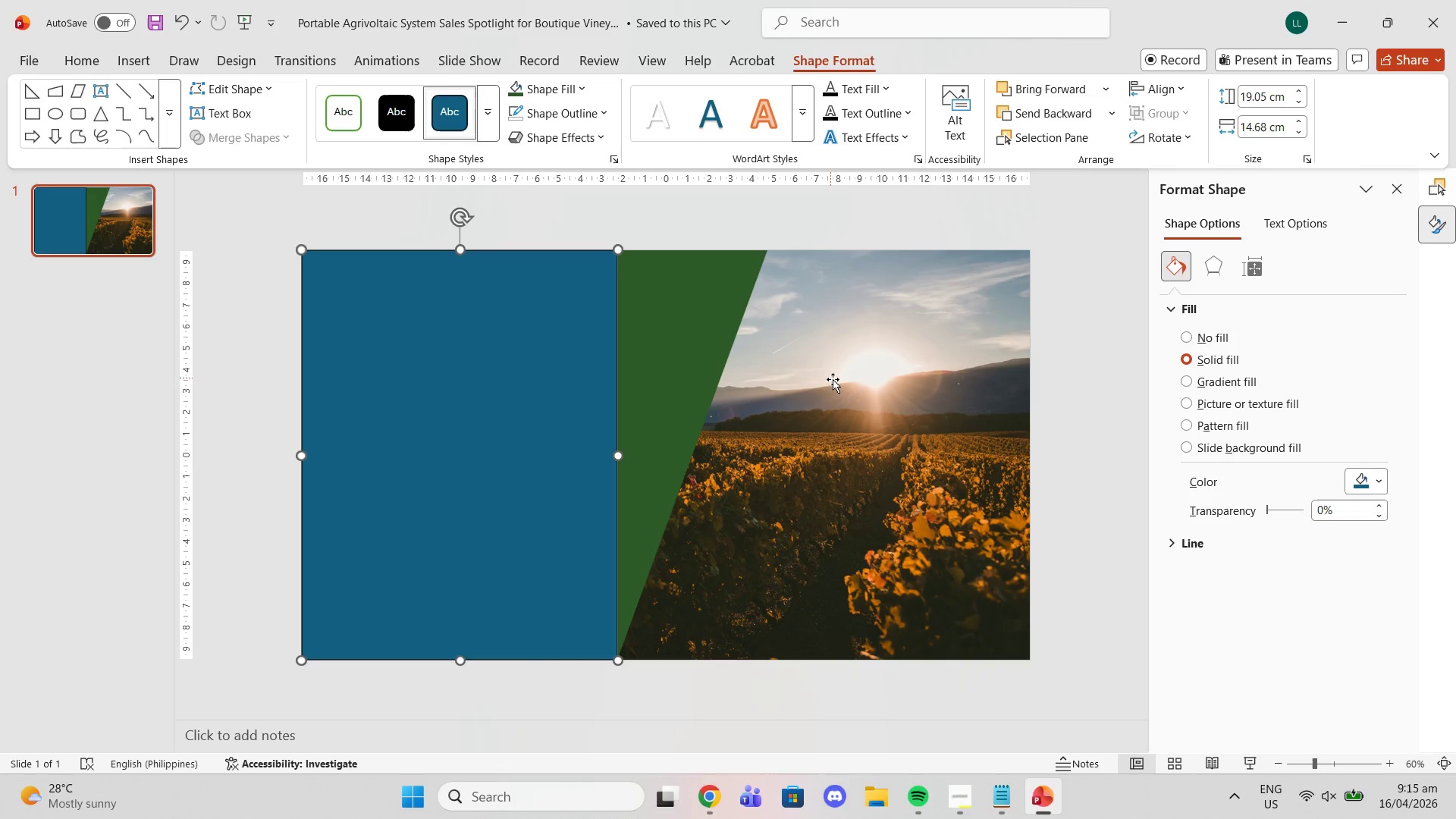 
wait(5.55)
 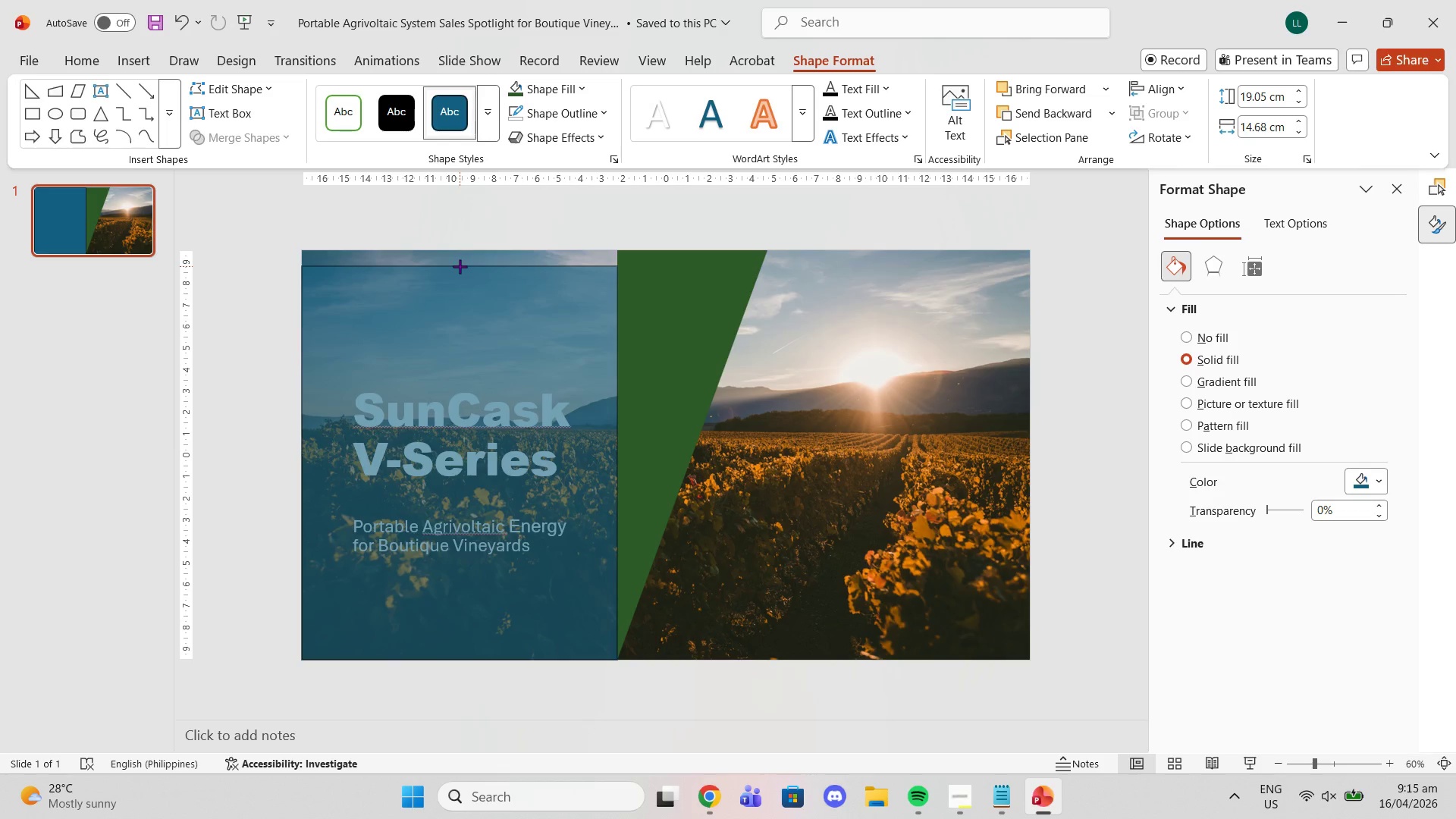 
left_click([545, 84])
 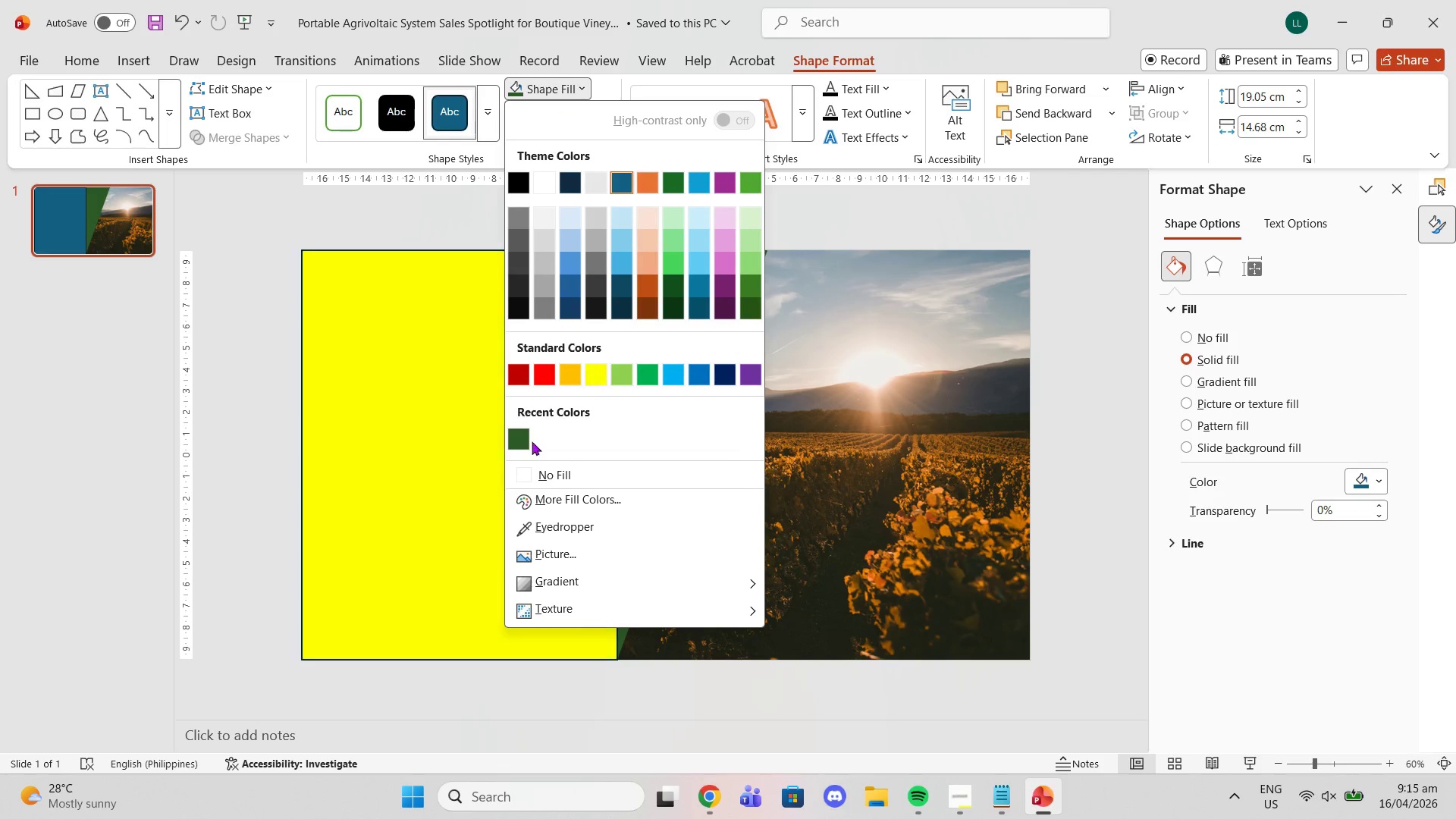 
left_click([516, 437])
 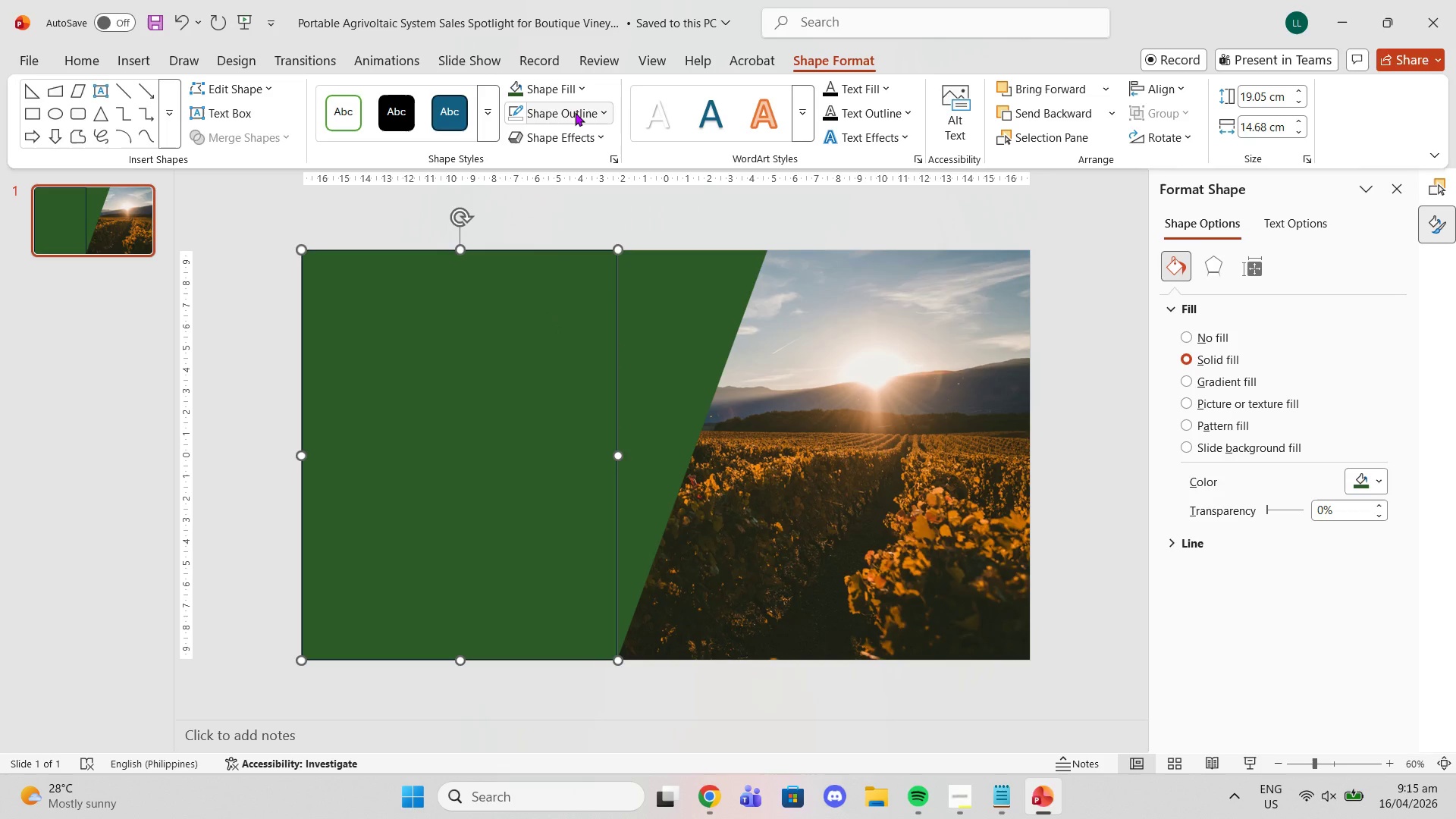 
left_click([575, 112])
 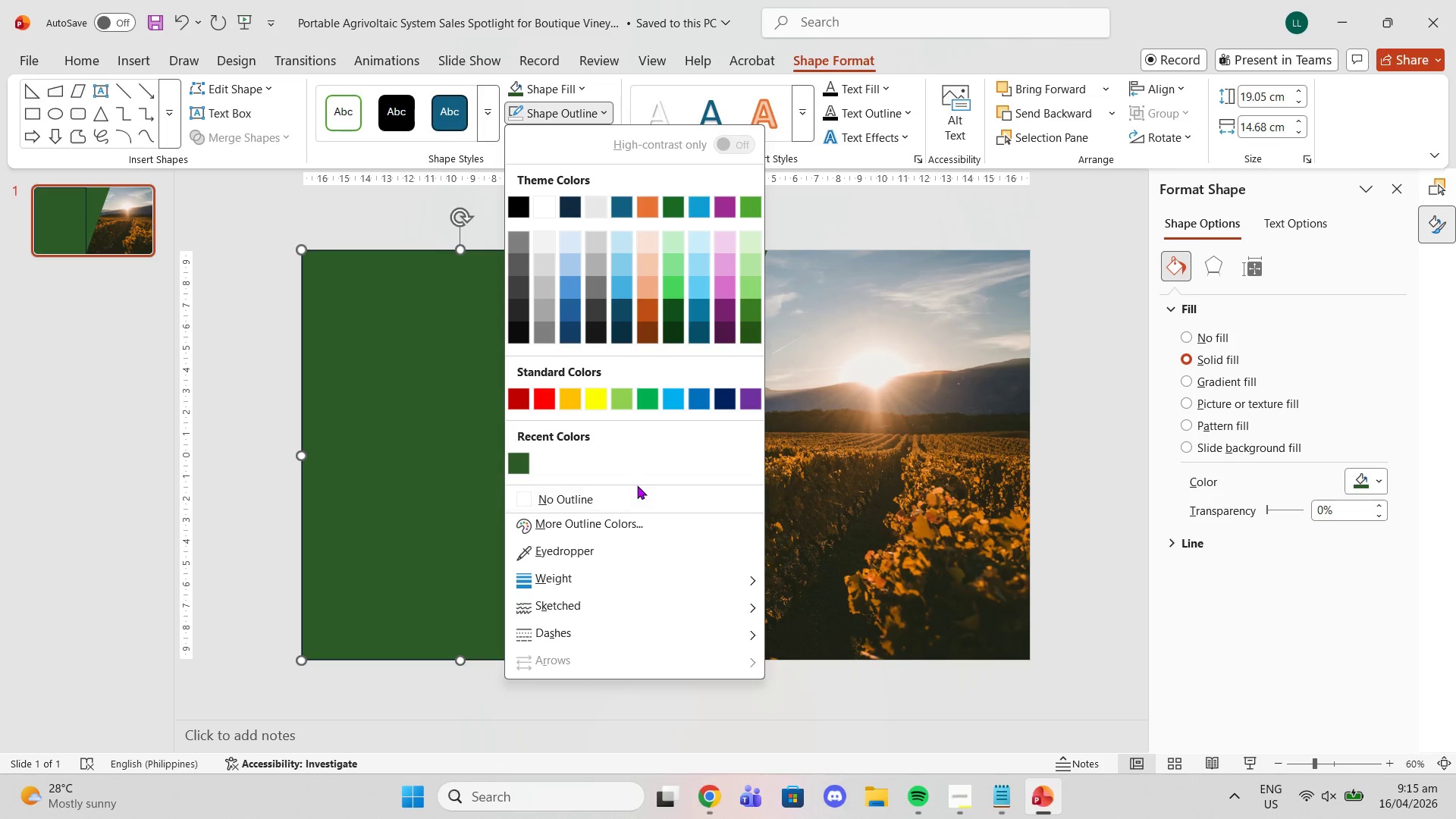 
left_click([638, 496])
 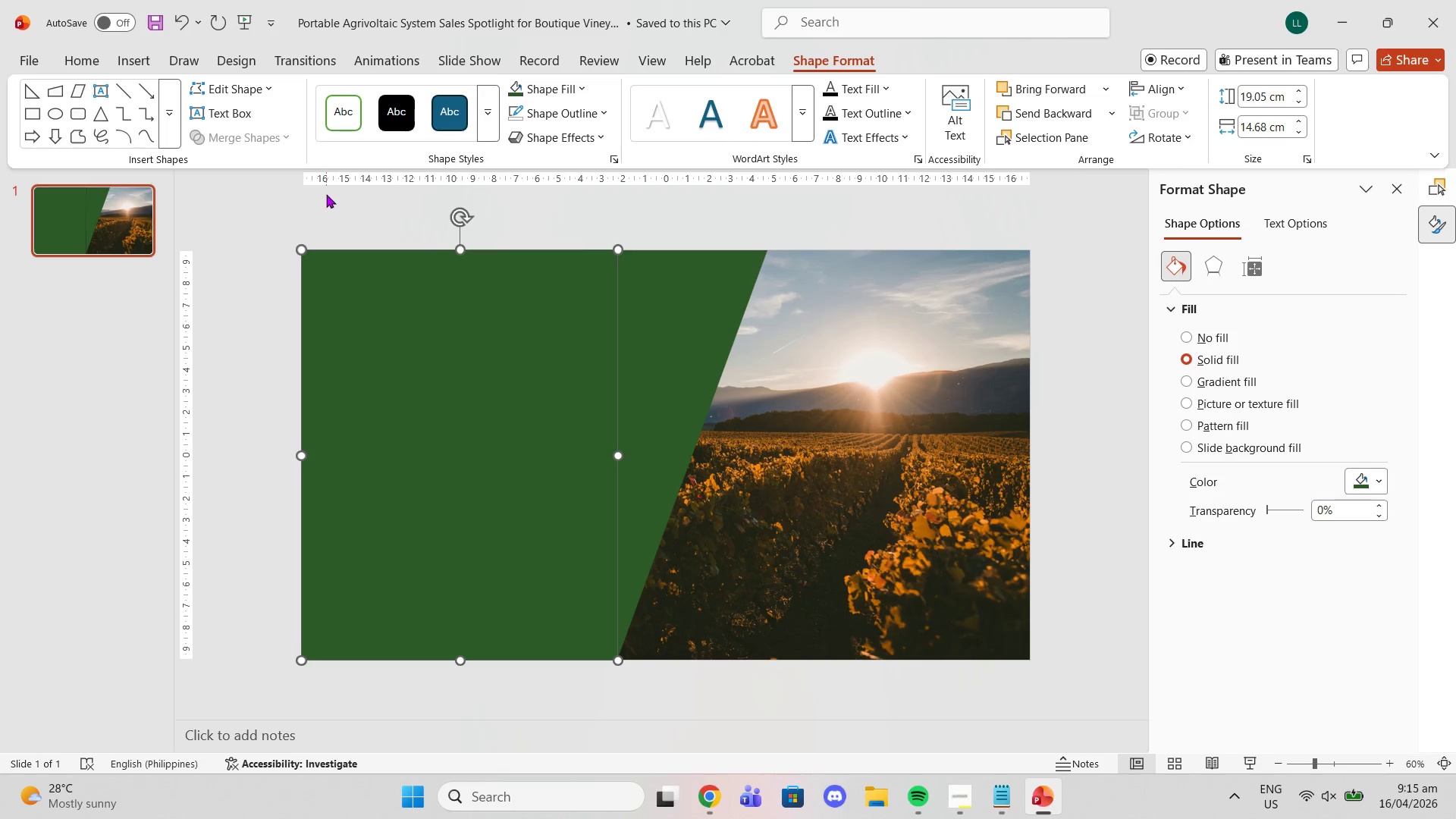 
left_click([325, 193])
 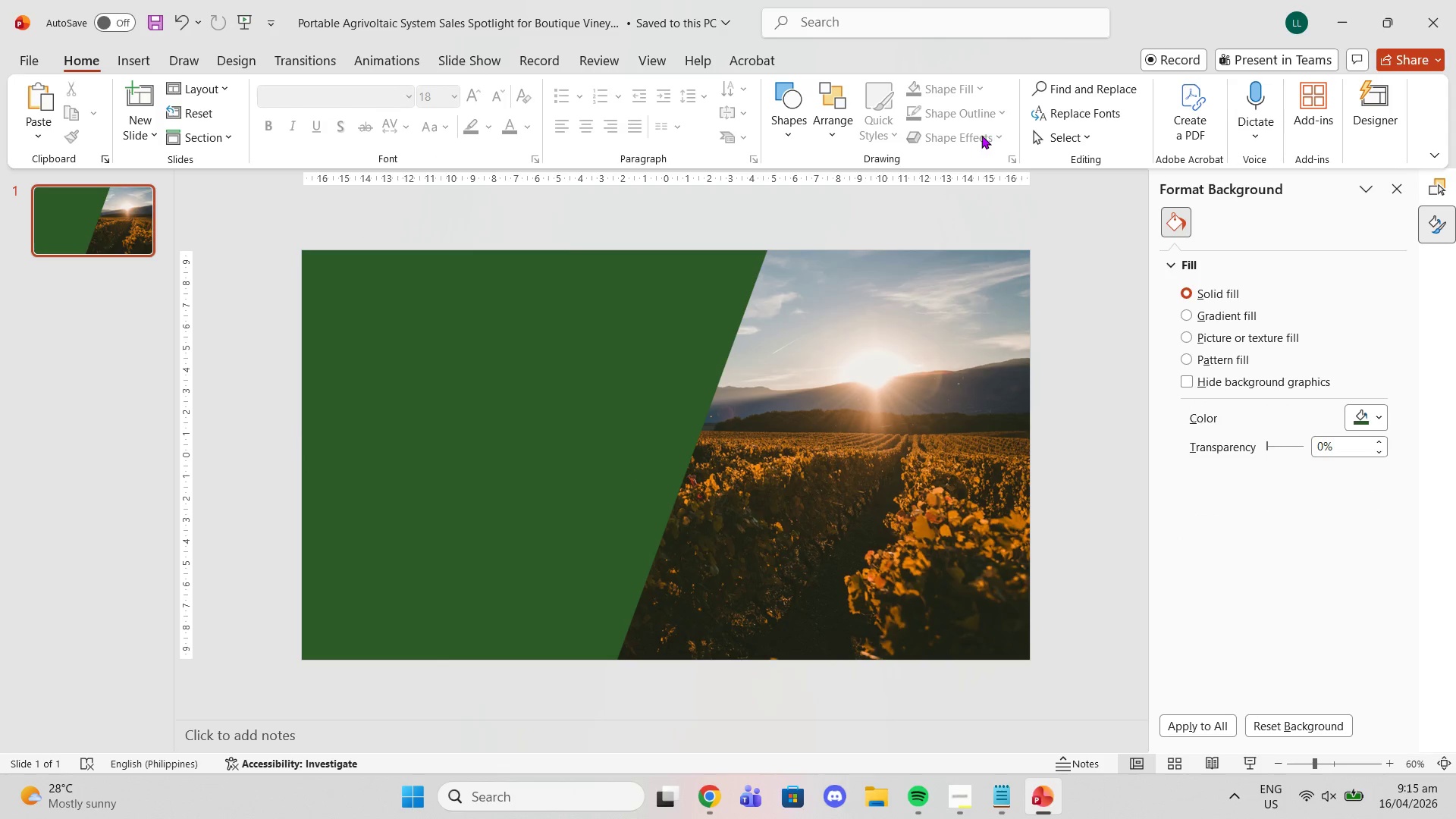 
left_click([1083, 137])
 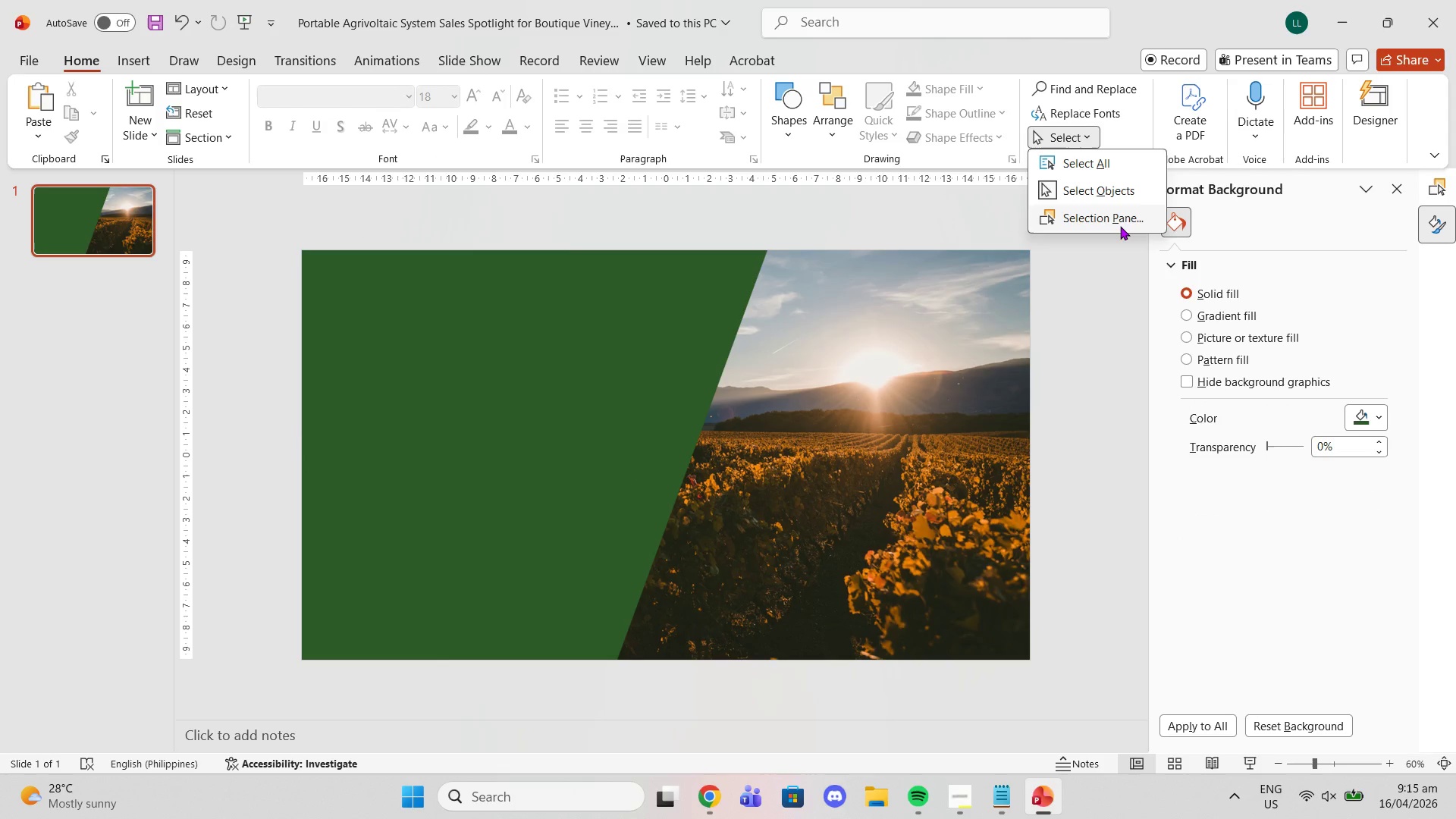 
left_click([1120, 226])
 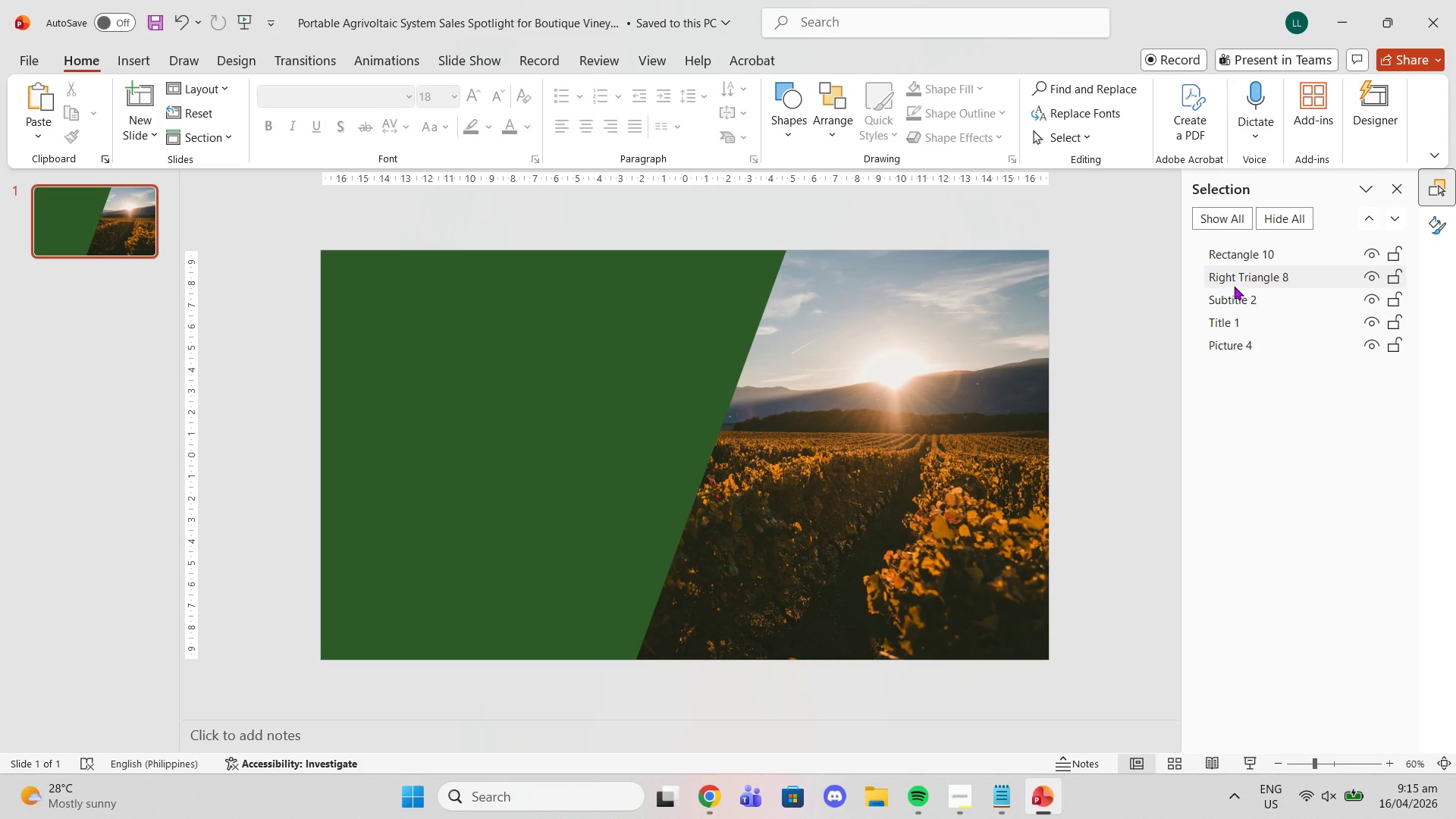 
left_click_drag(start_coordinate=[1228, 260], to_coordinate=[1255, 327])
 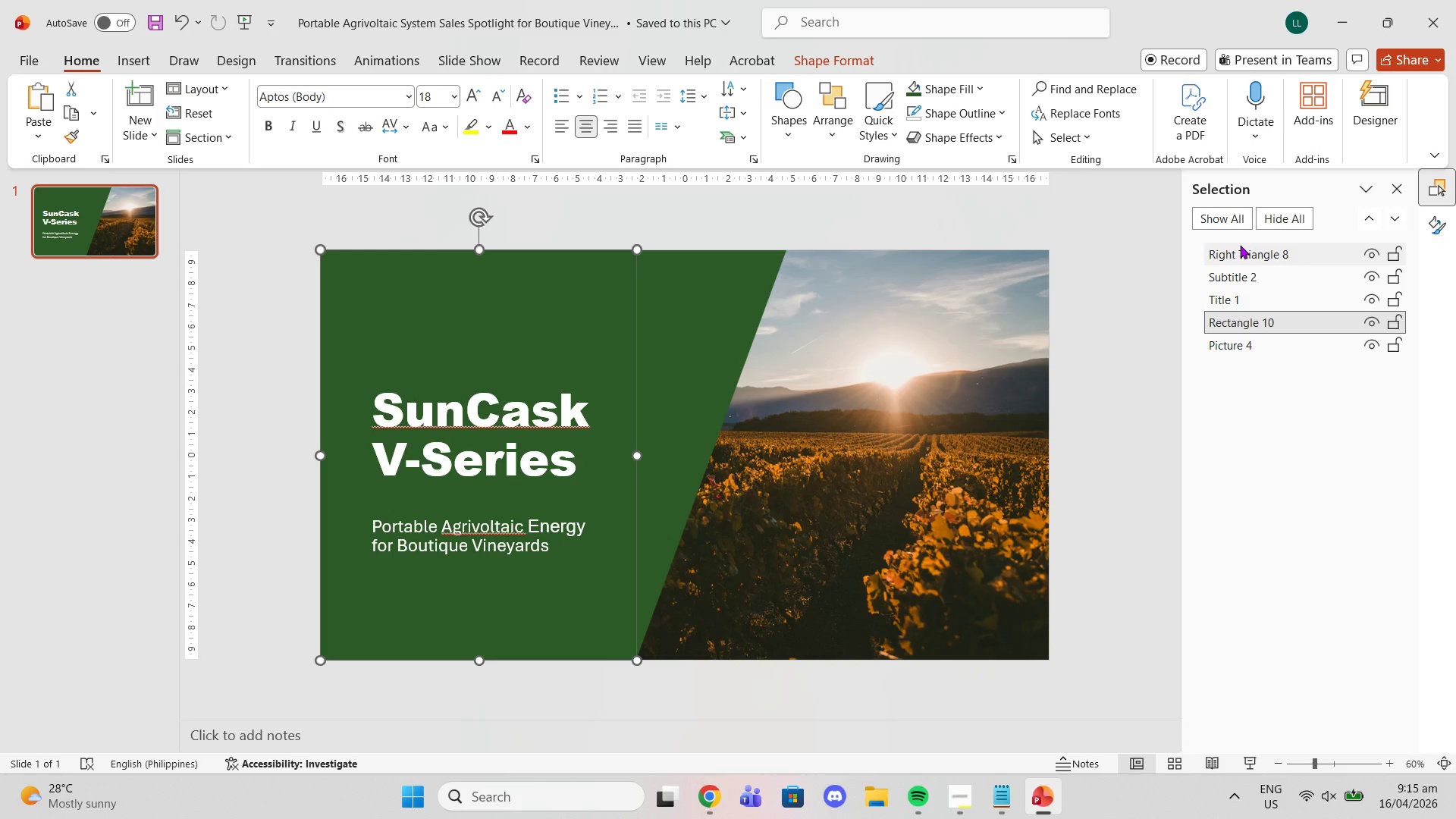 
left_click_drag(start_coordinate=[1244, 257], to_coordinate=[1246, 334])
 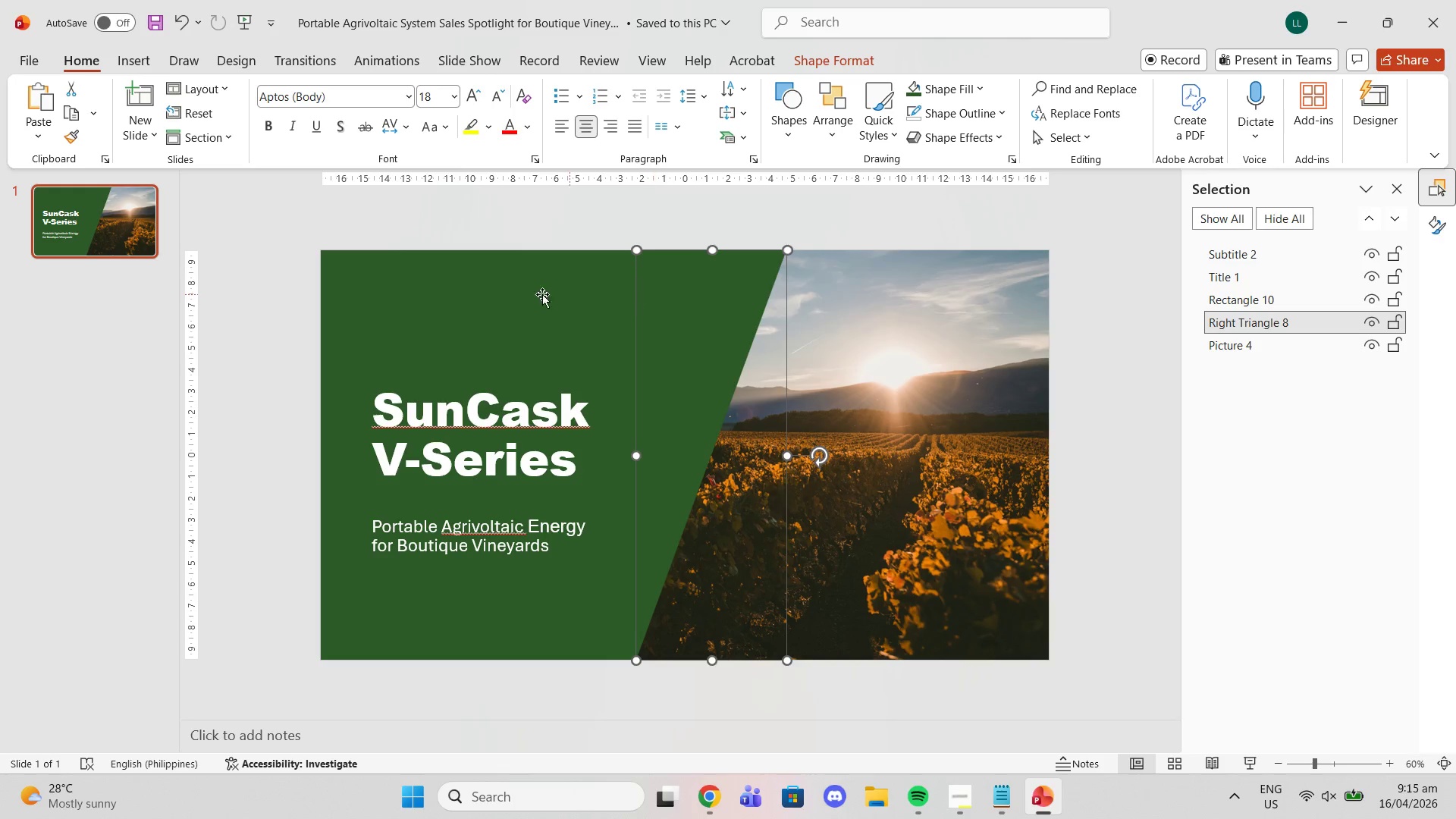 
left_click([470, 282])
 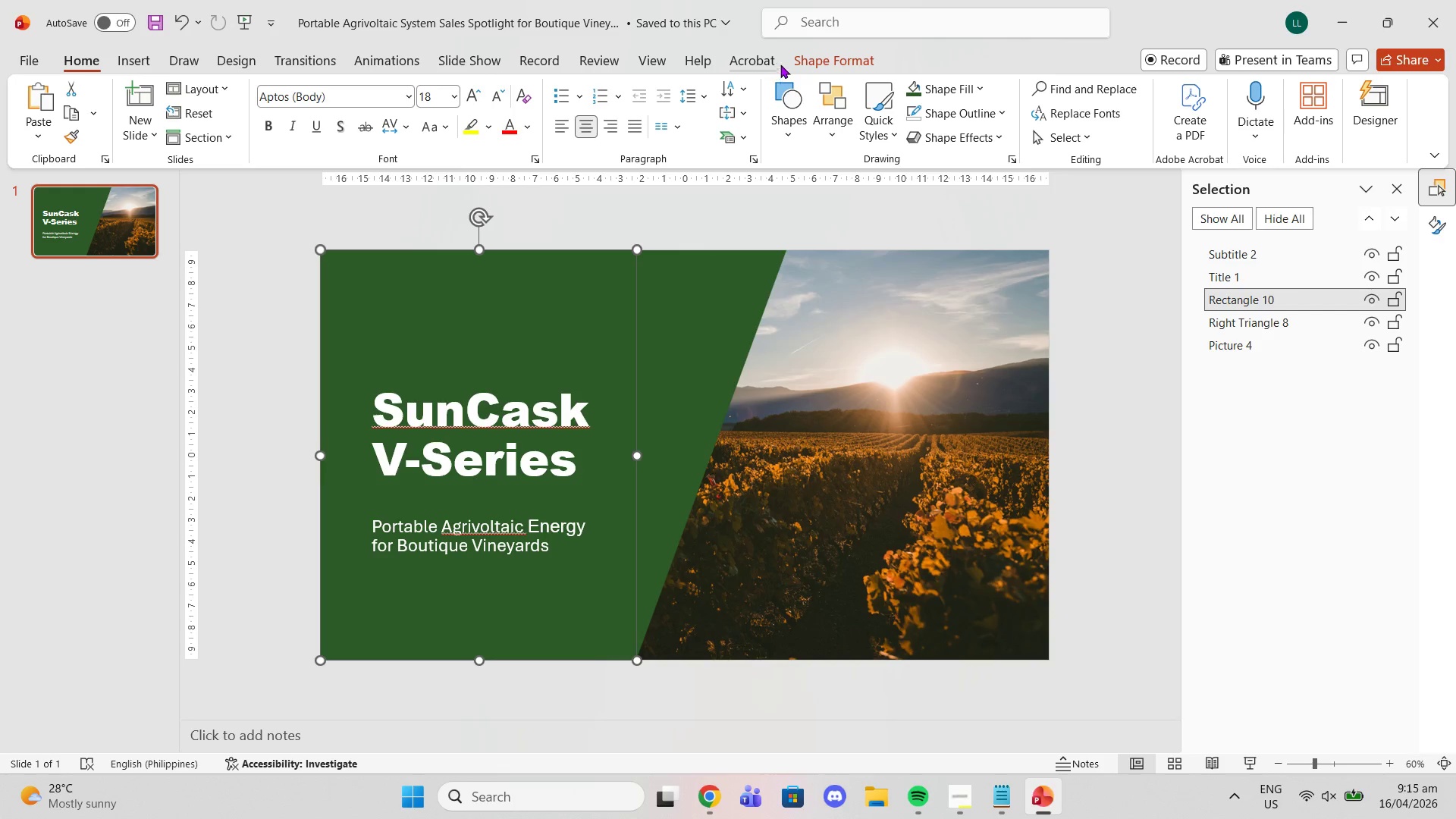 
left_click([786, 61])
 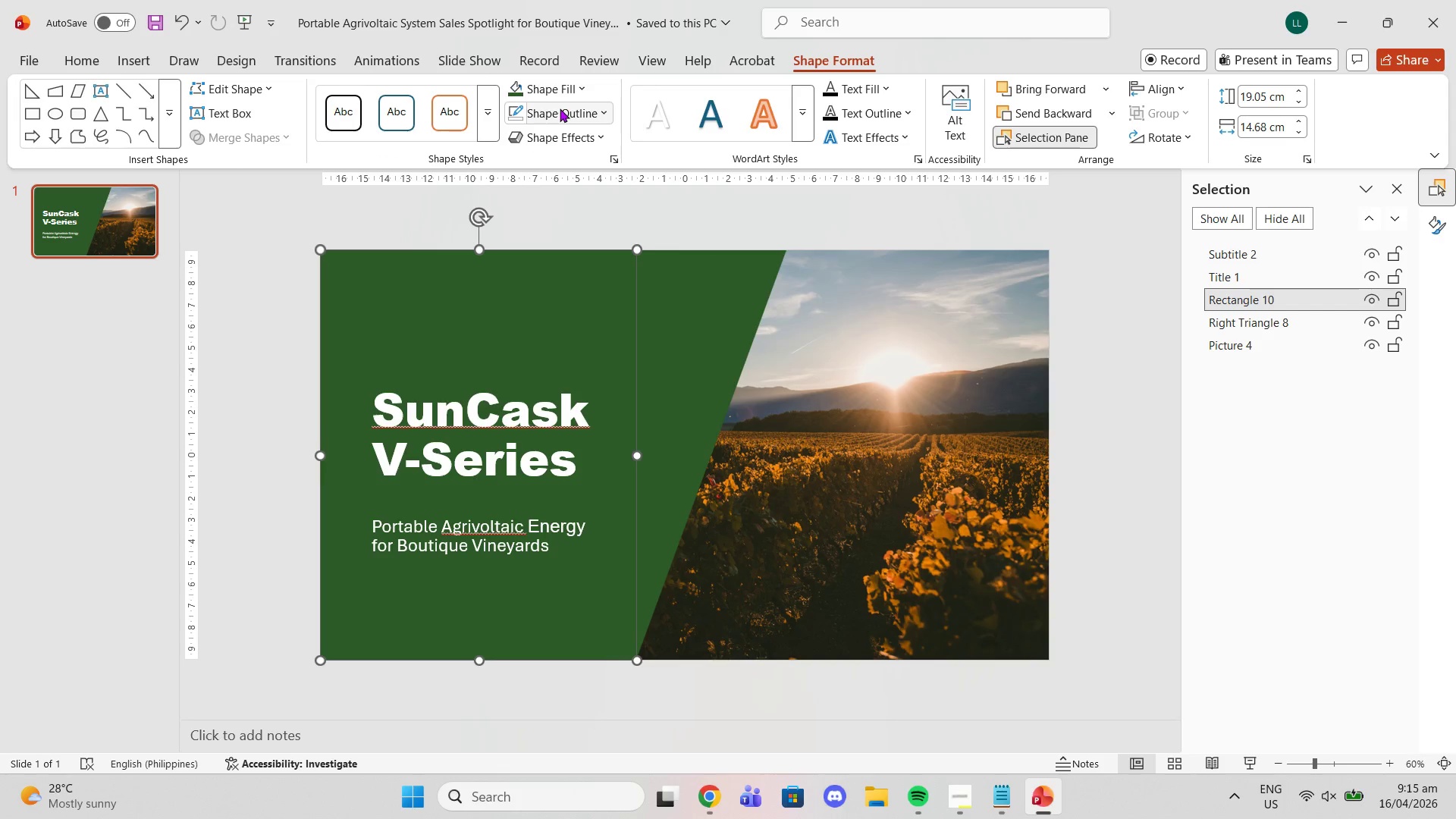 
left_click([549, 93])
 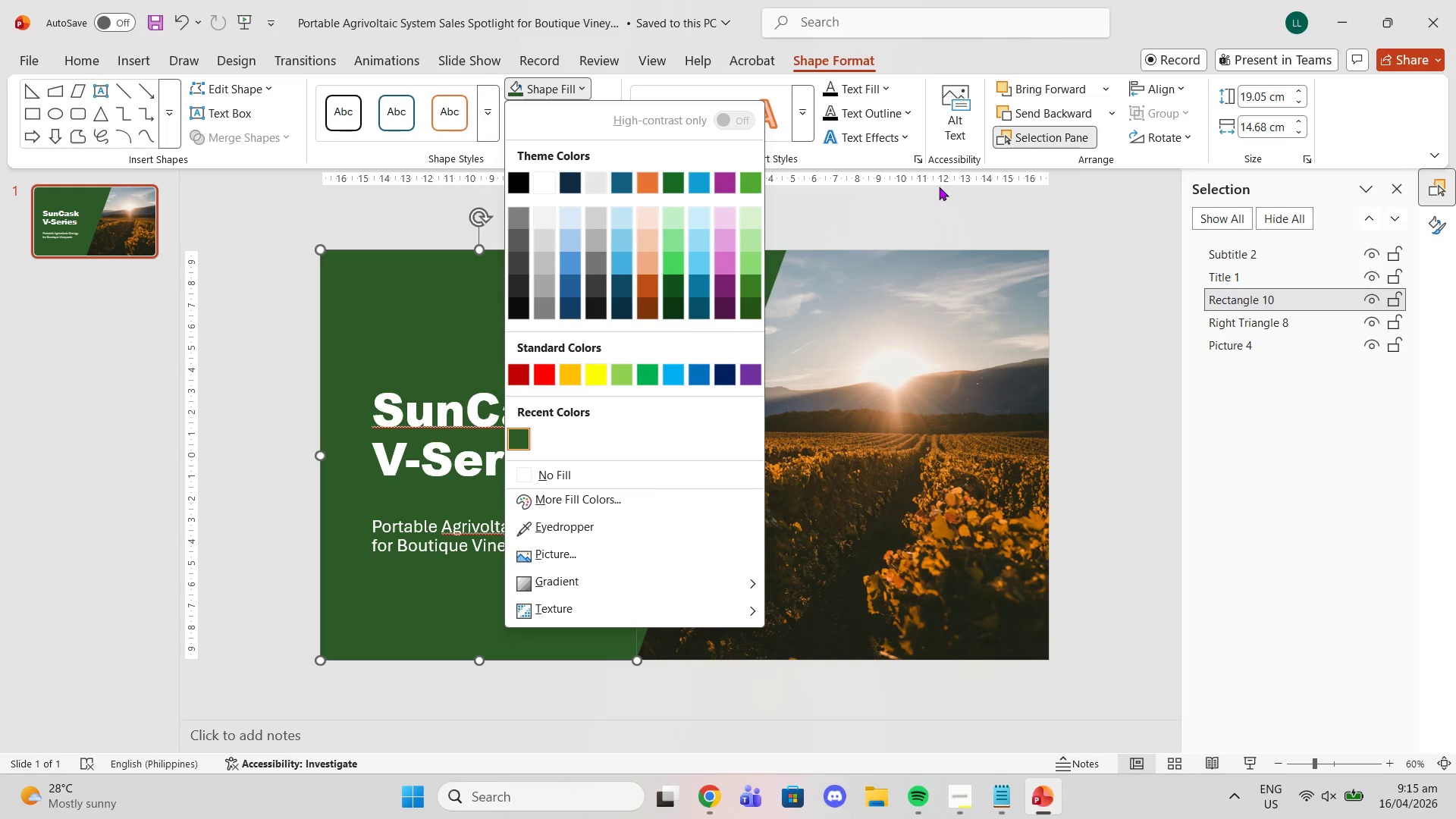 
wait(24.59)
 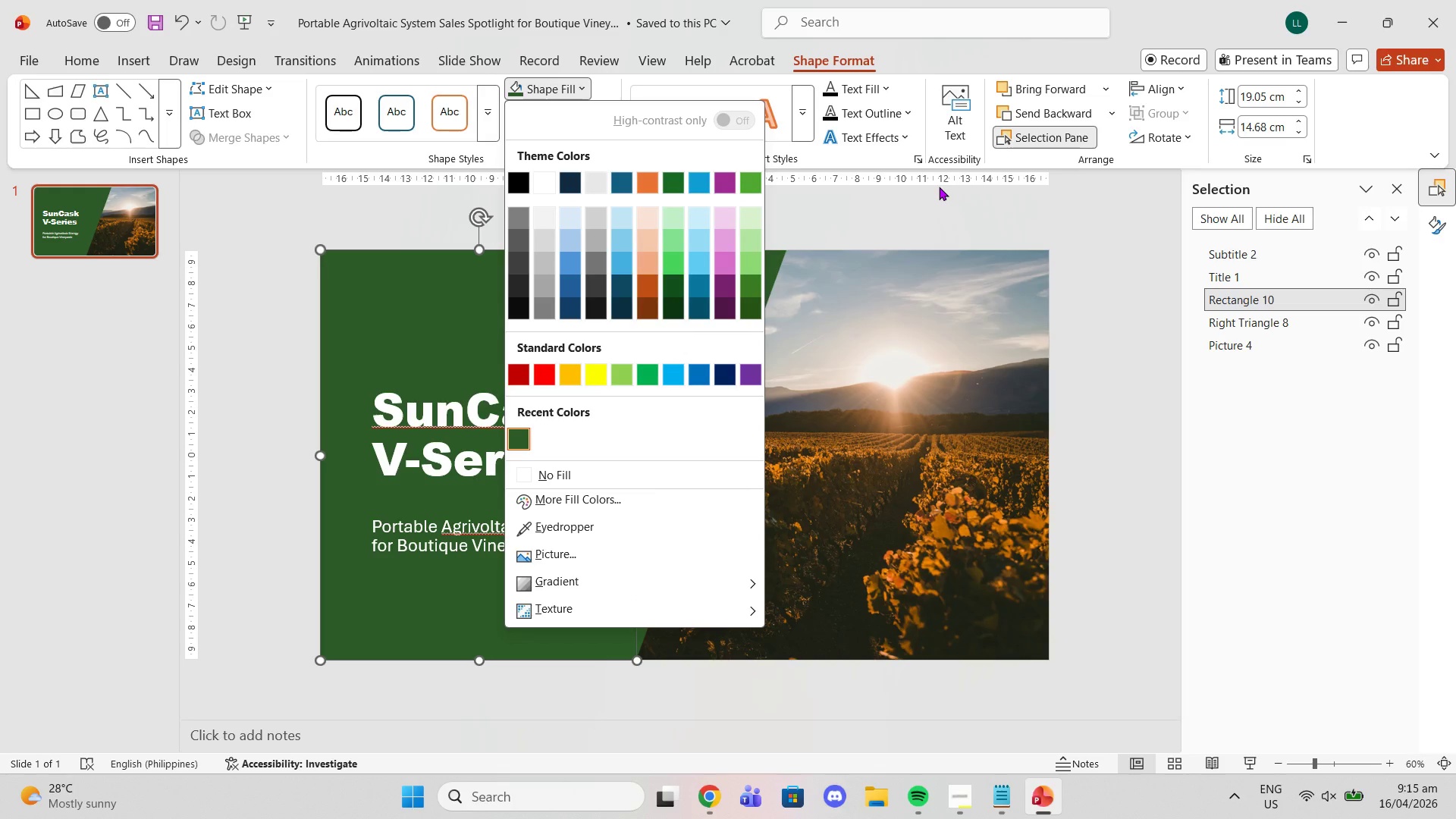 
left_click([868, 215])
 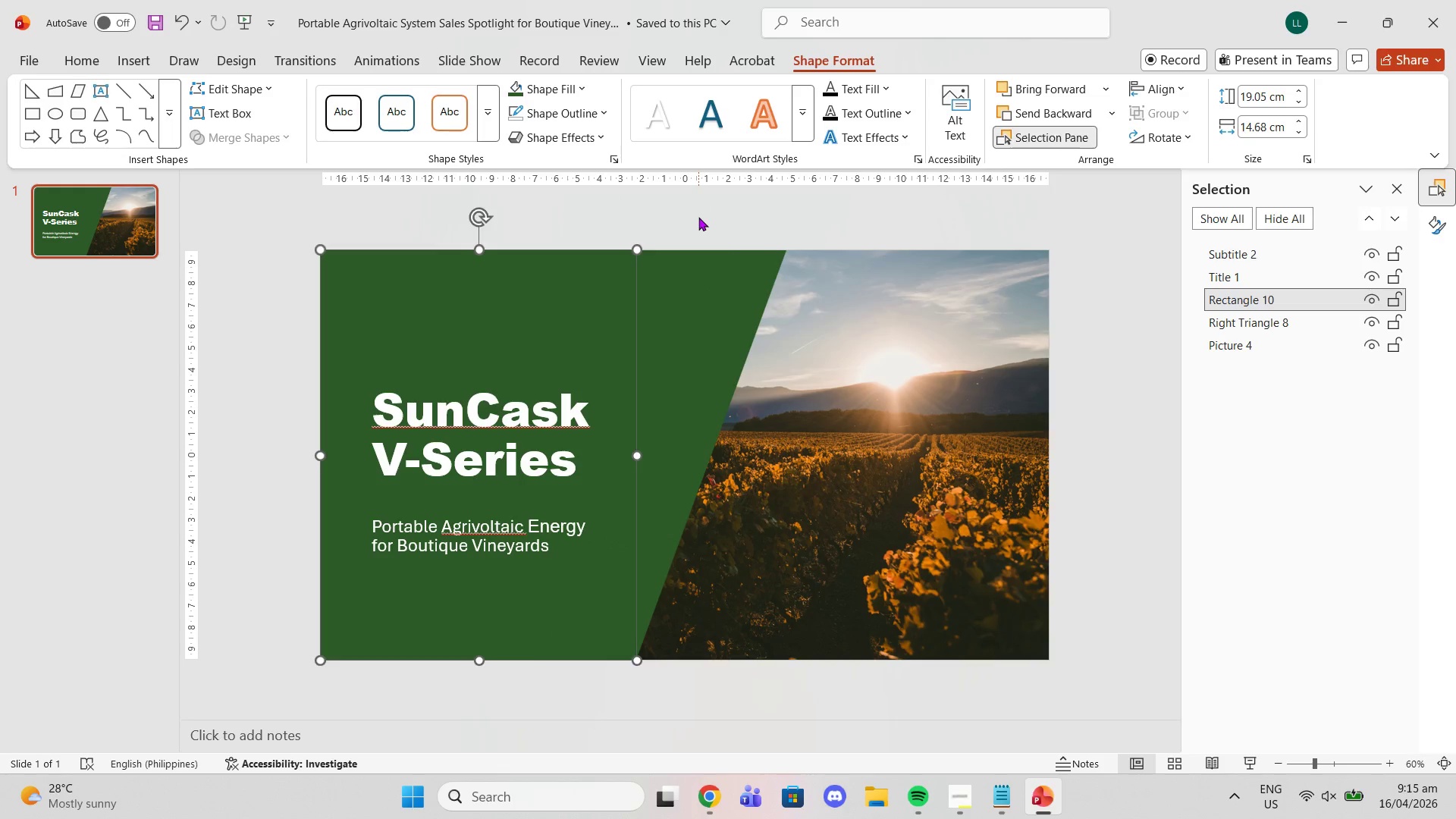 
double_click([705, 304])
 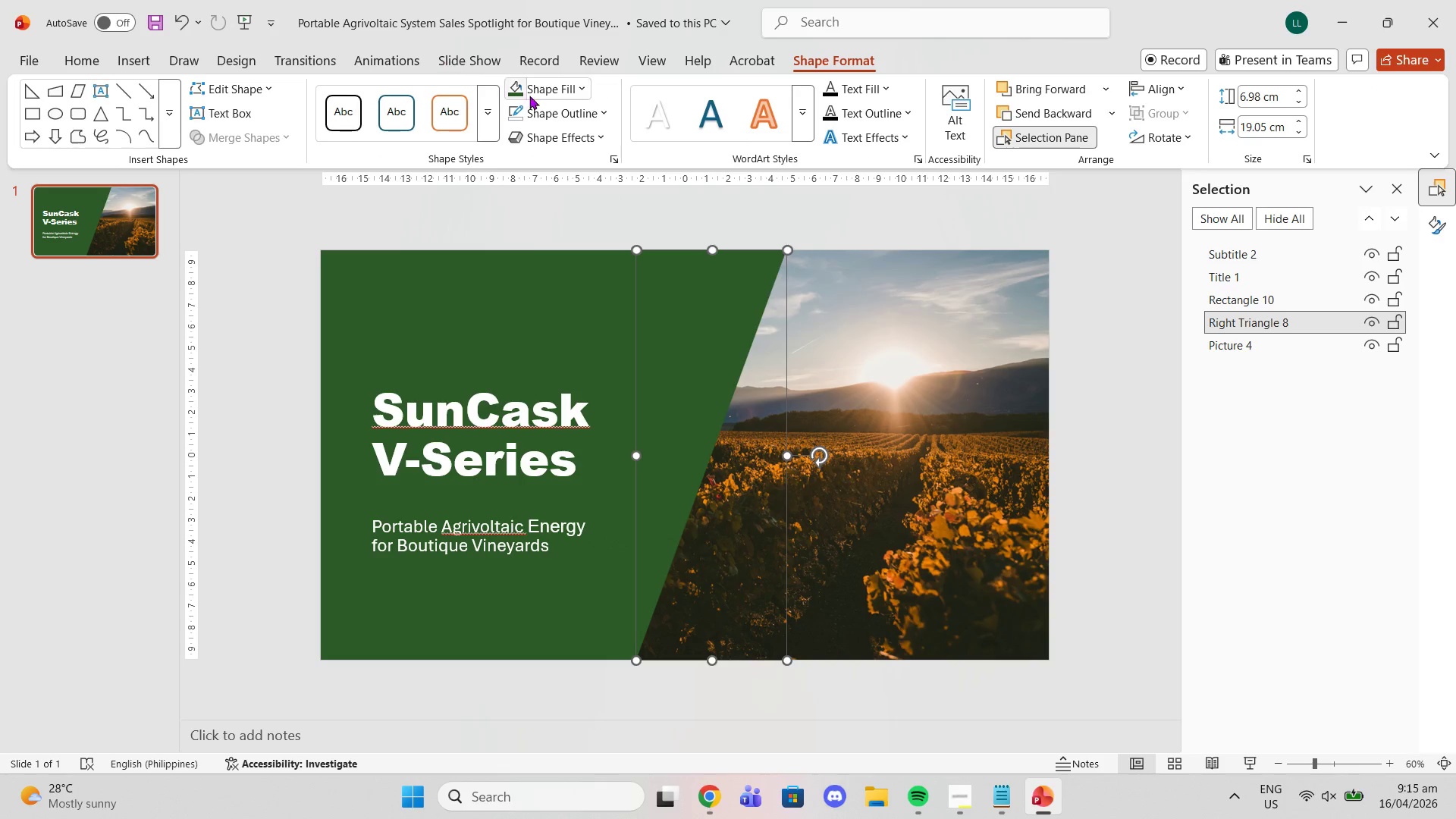 
left_click([551, 87])
 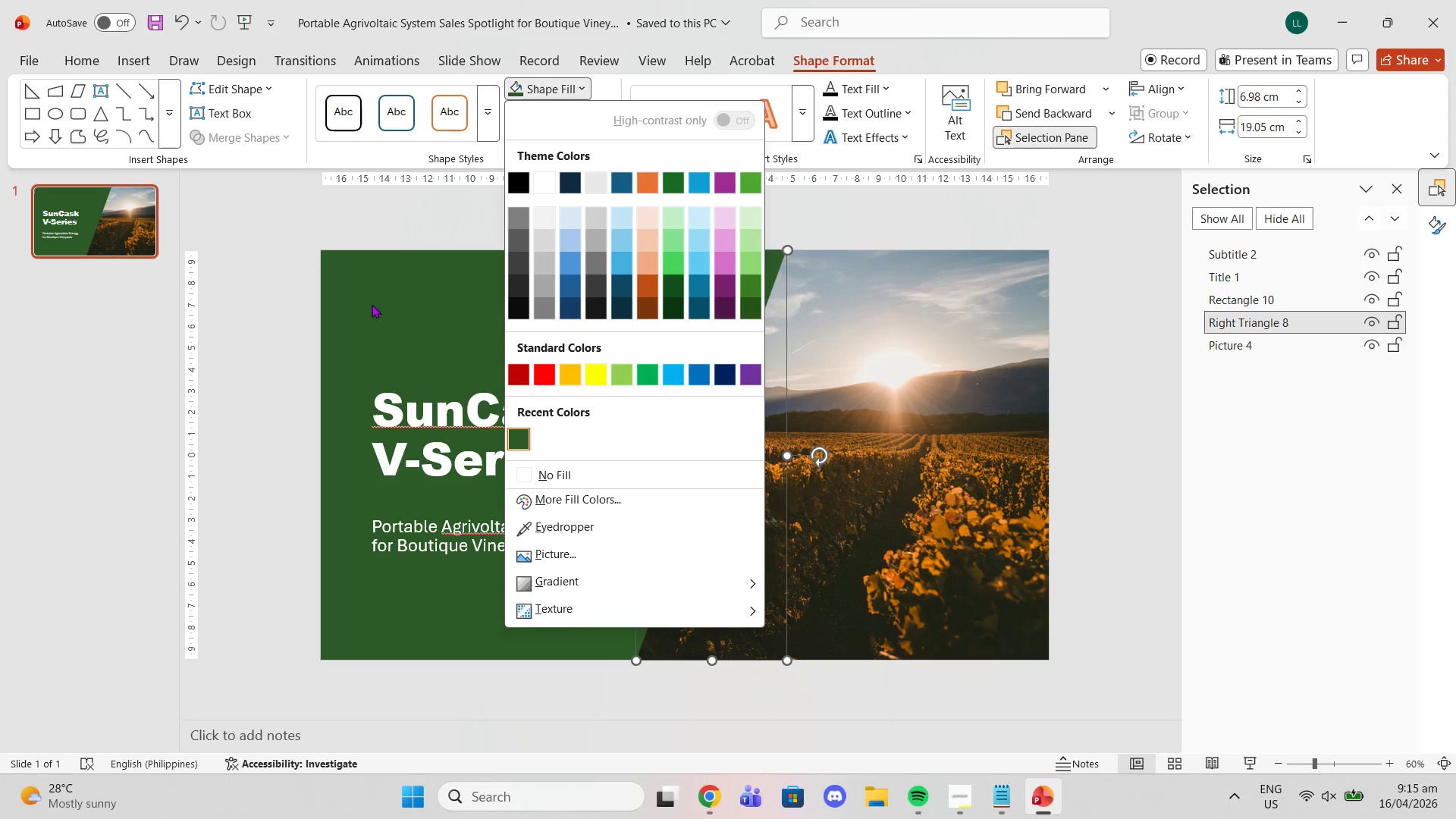 
left_click([363, 231])
 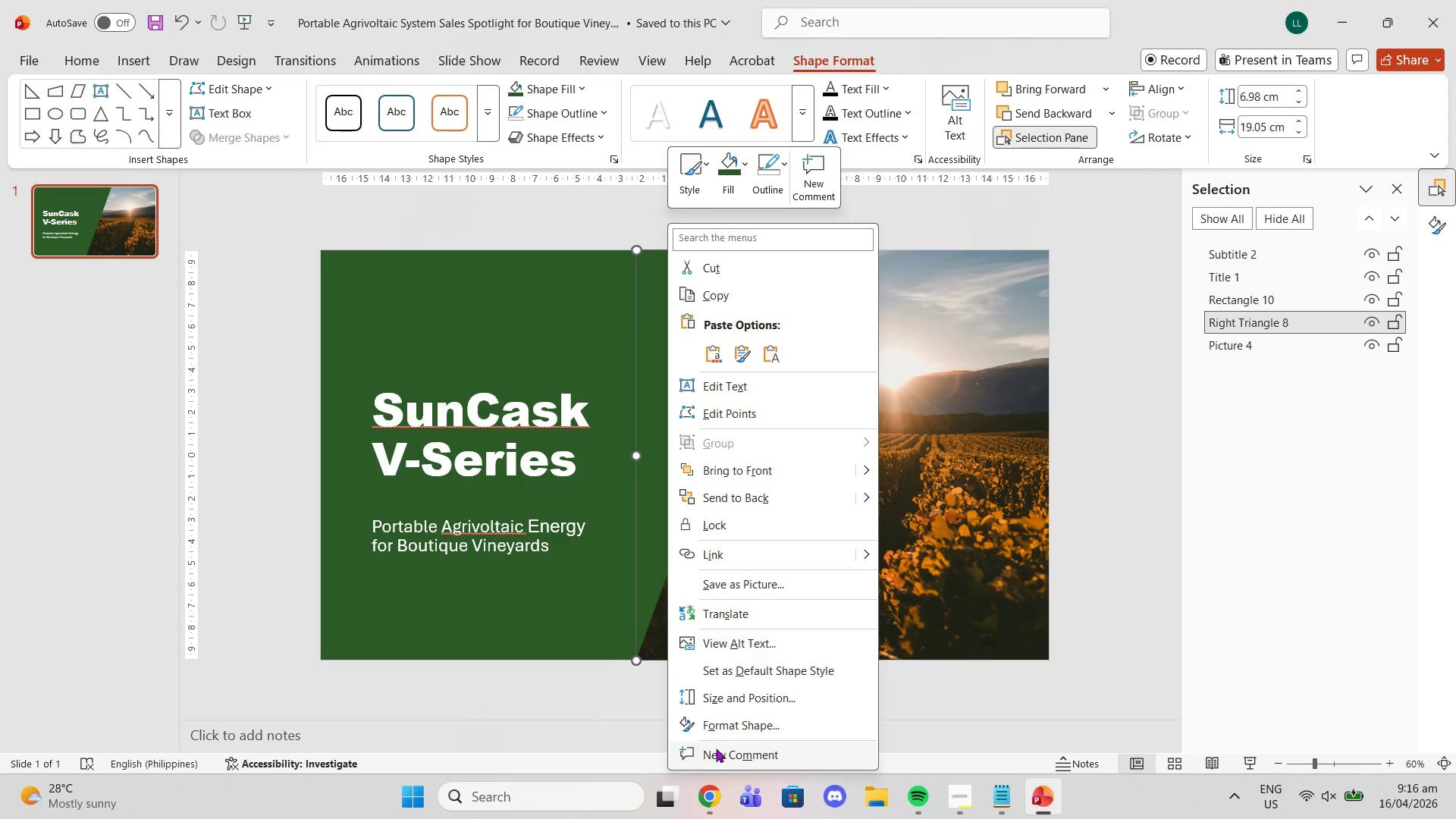 
left_click([719, 718])
 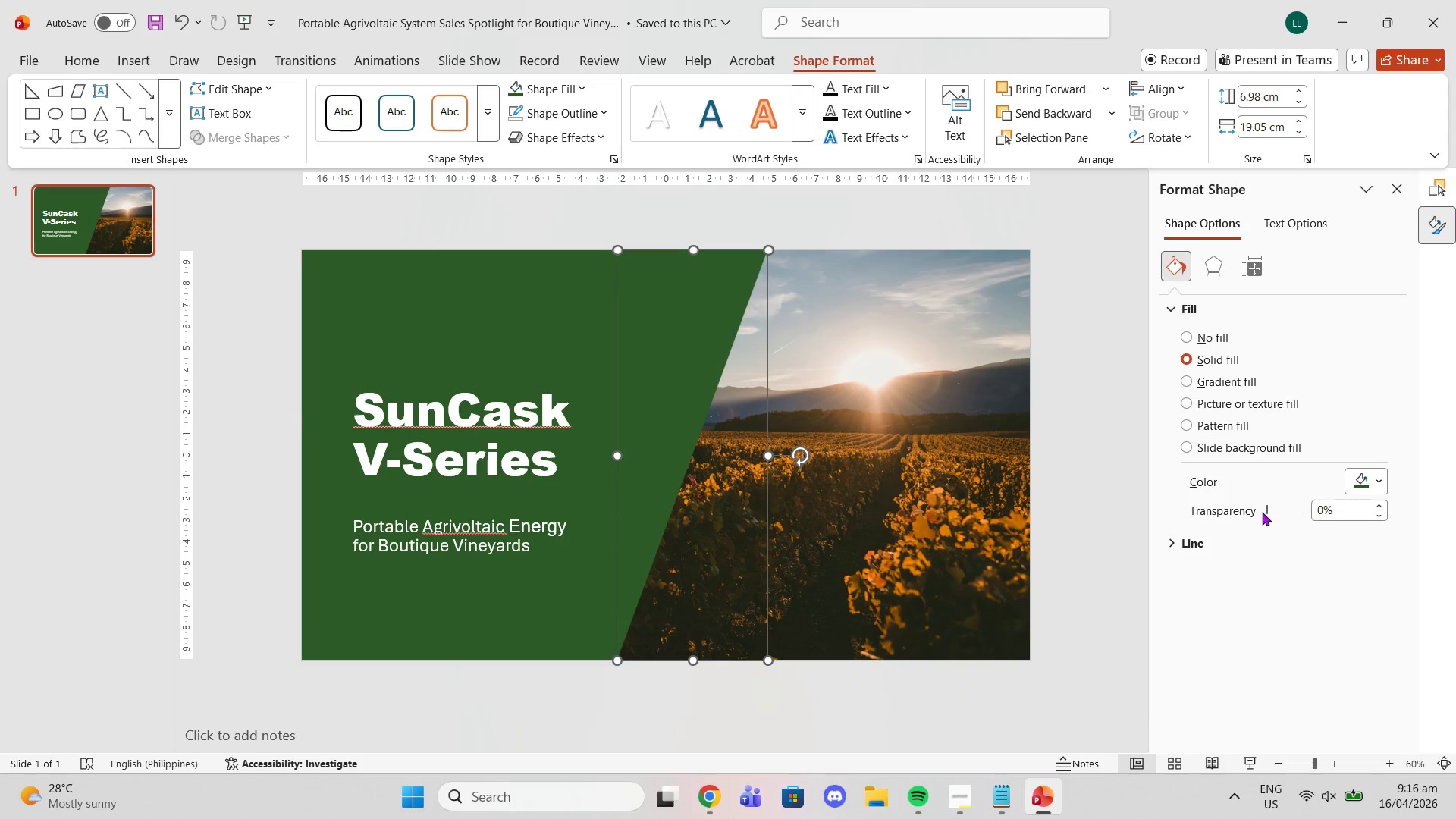 
left_click_drag(start_coordinate=[1269, 513], to_coordinate=[1277, 513])
 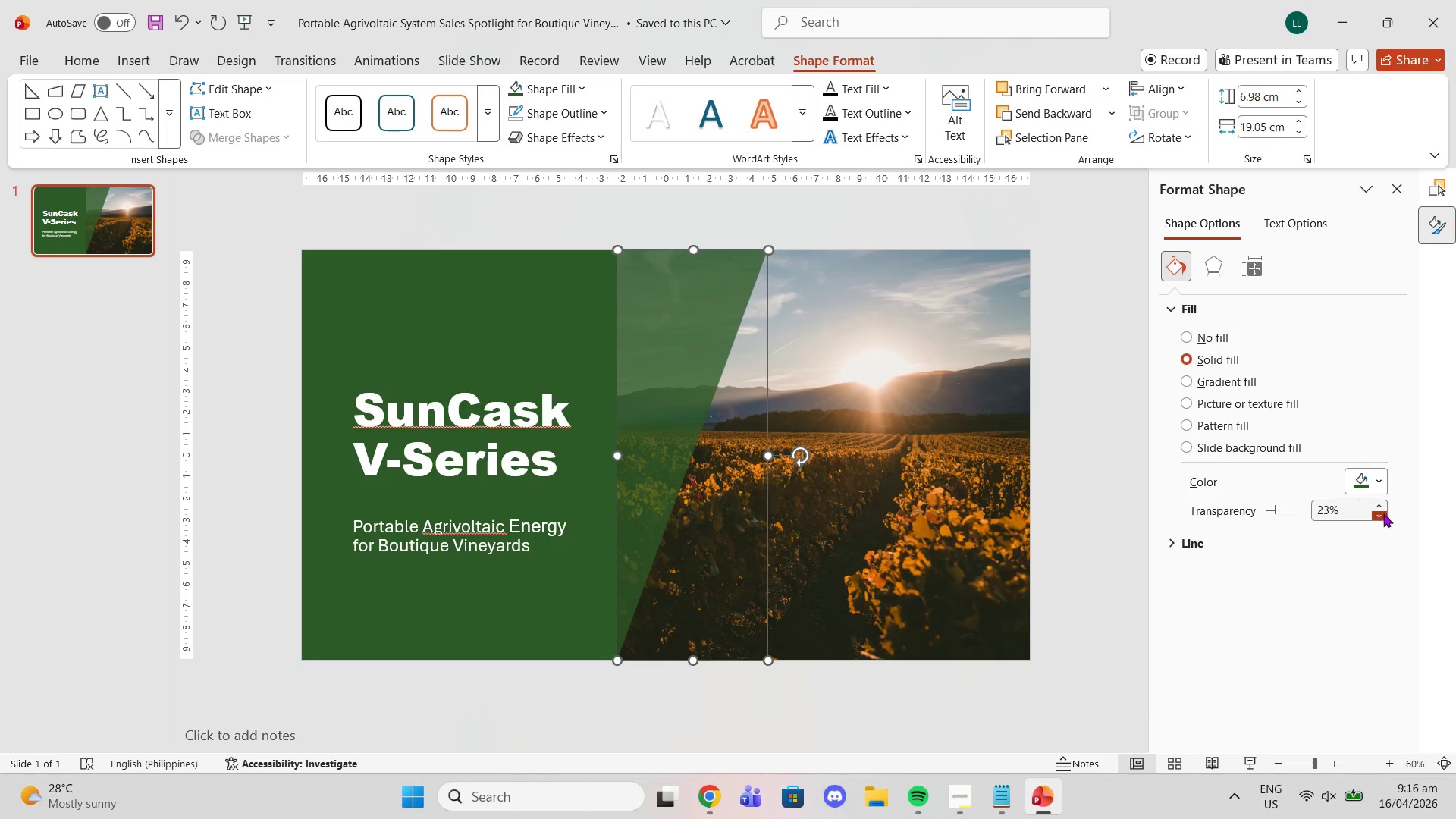 
left_click([1385, 516])
 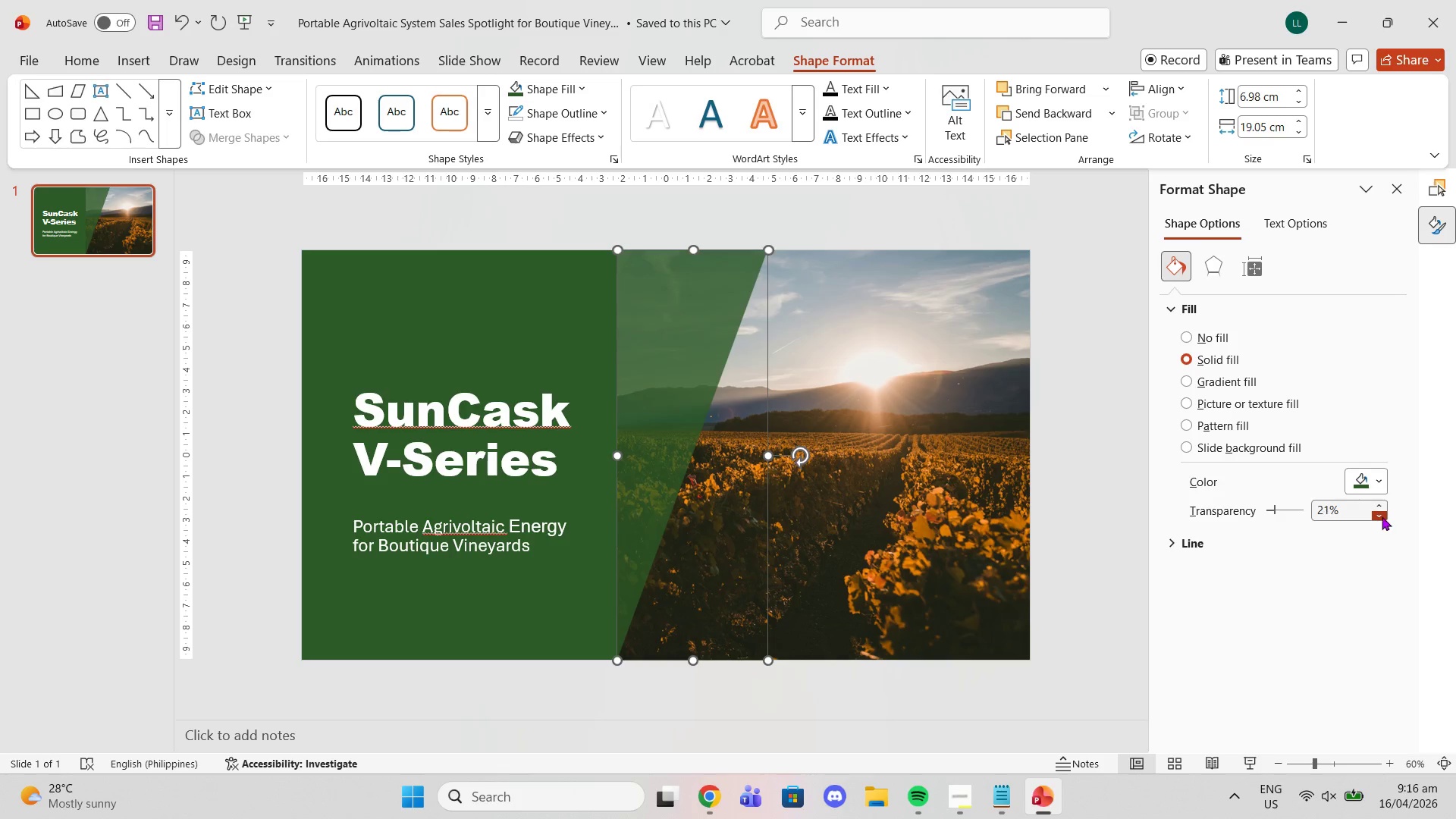 
triple_click([1382, 516])
 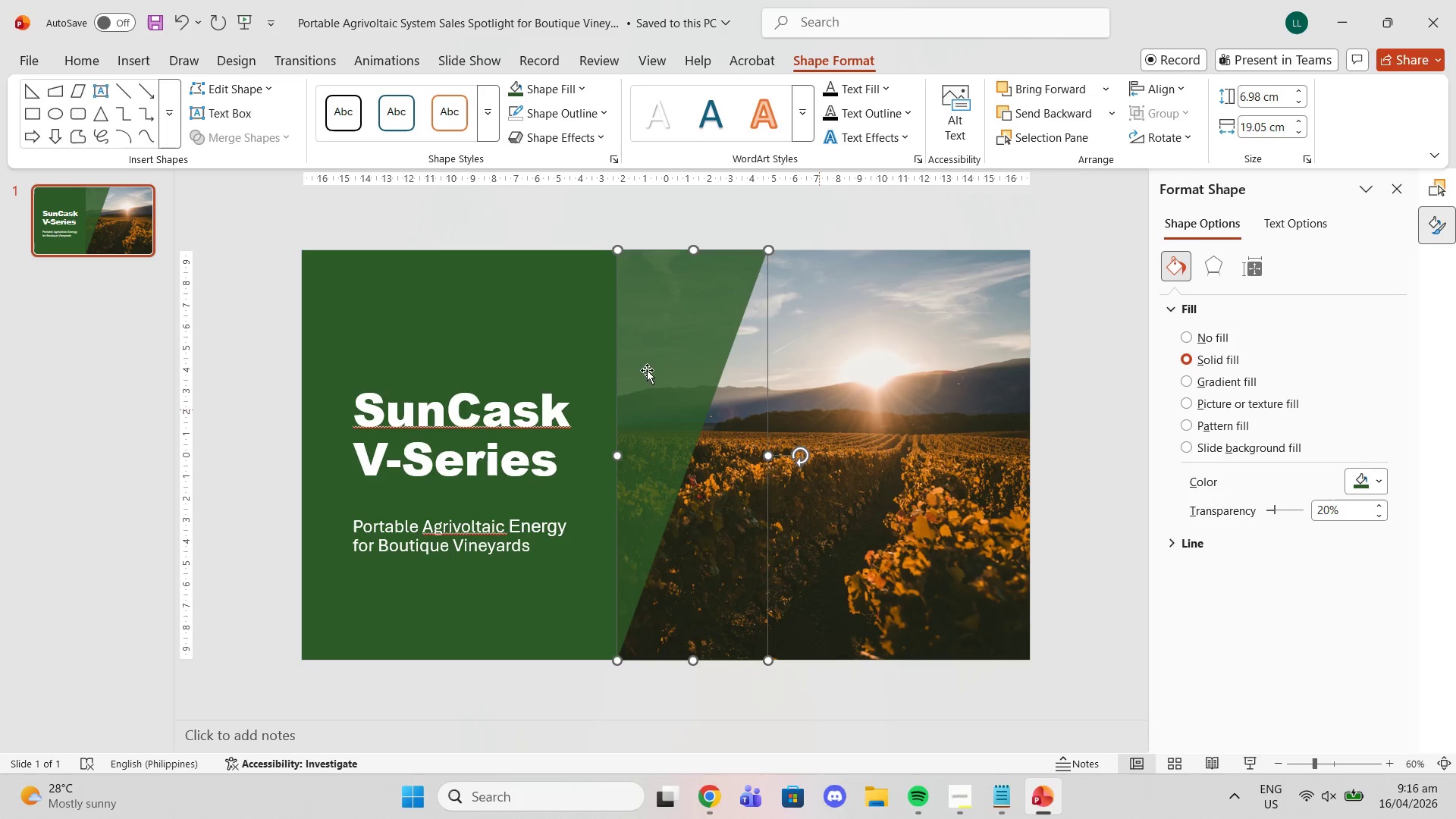 
left_click([574, 340])
 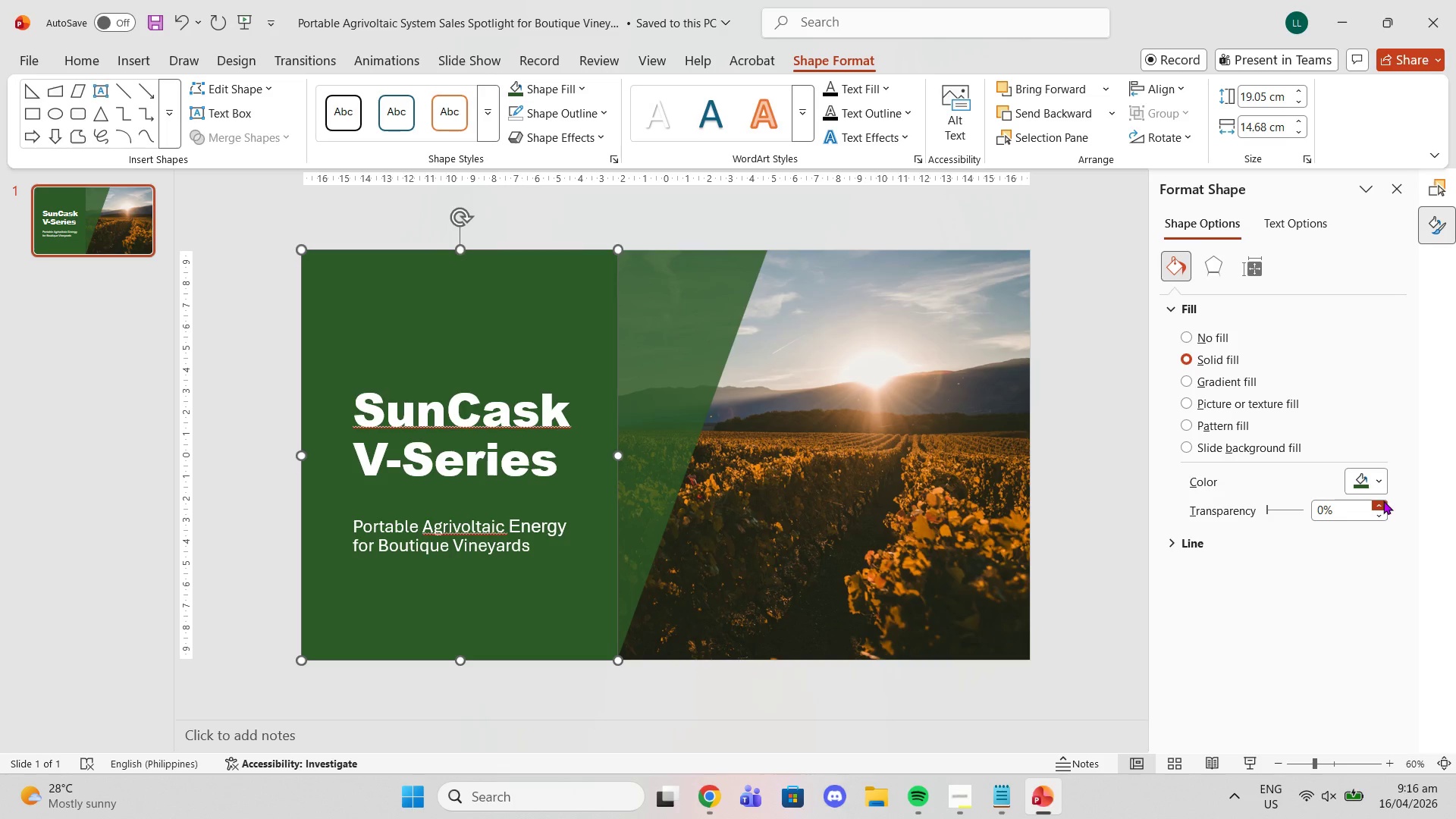 
double_click([1382, 502])
 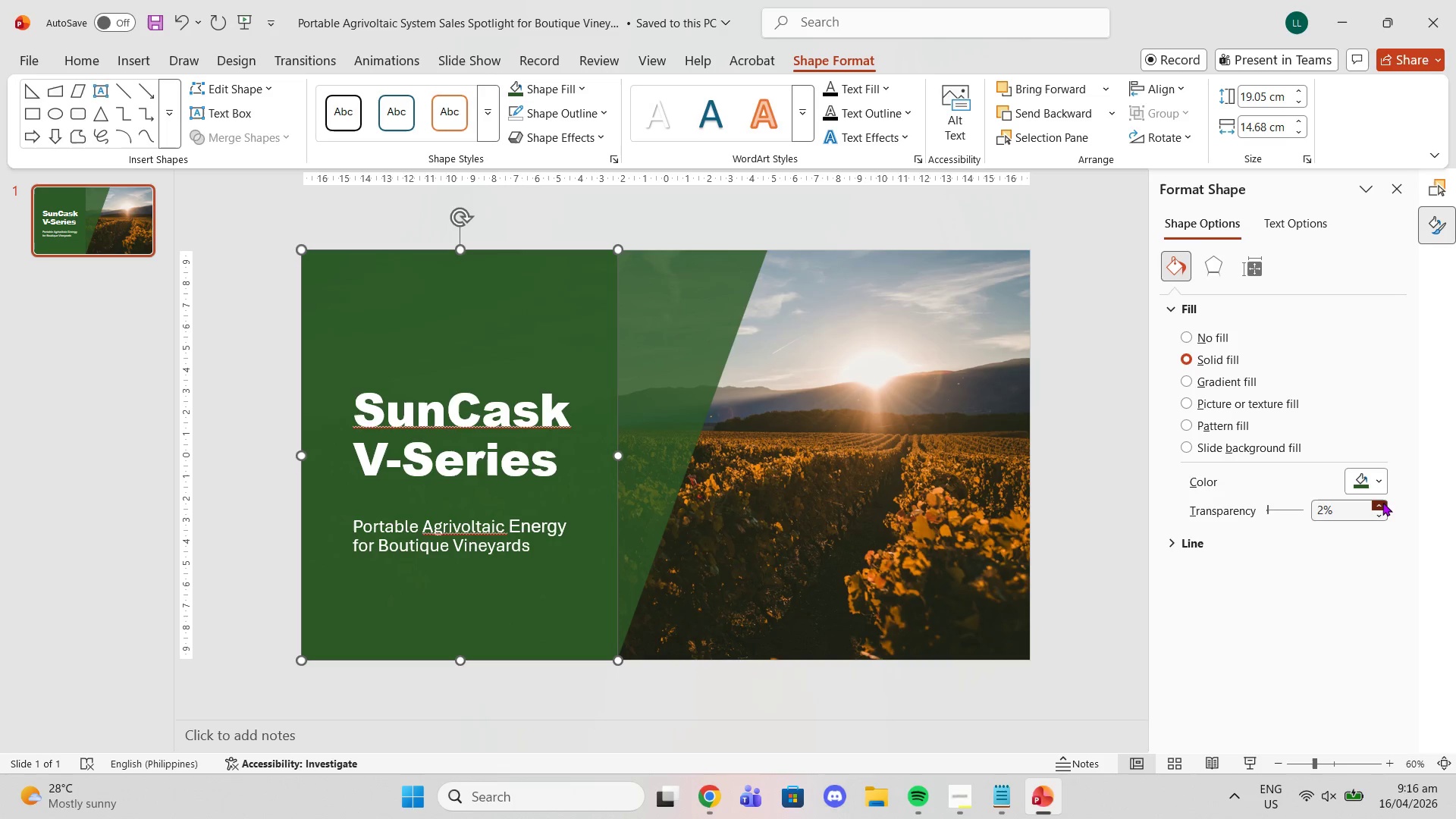 
triple_click([1382, 502])
 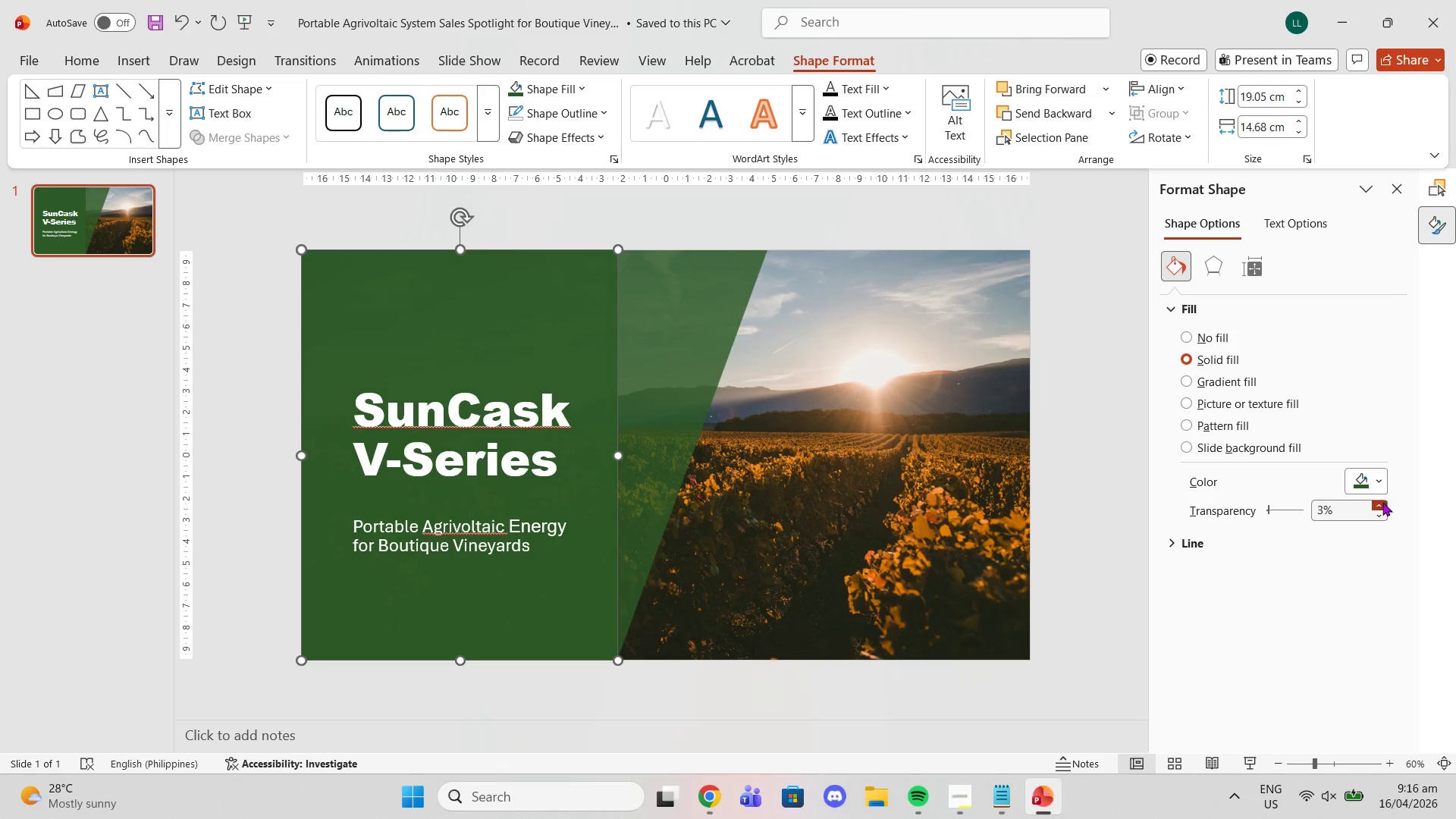 
triple_click([1382, 502])
 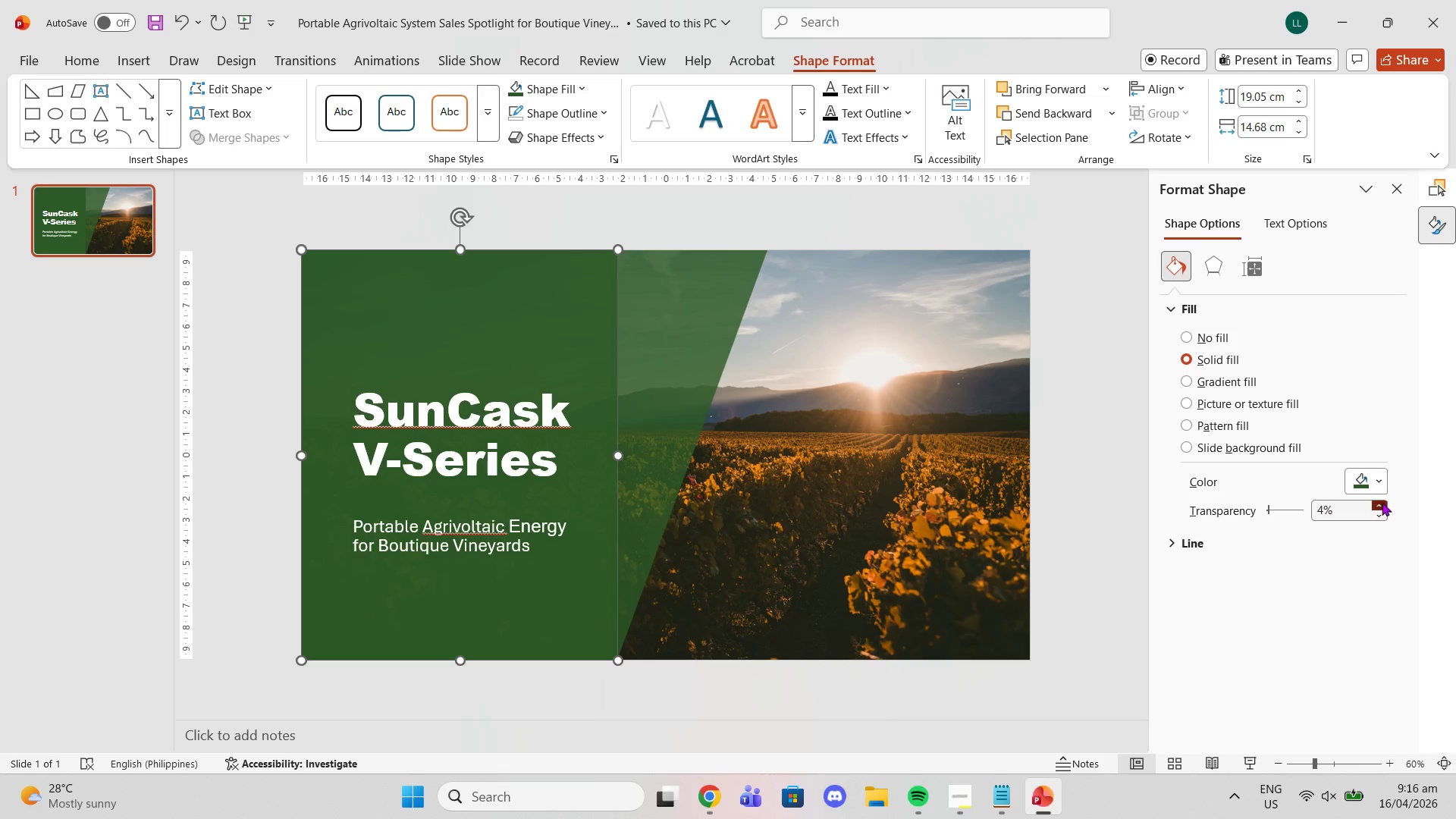 
triple_click([1382, 502])
 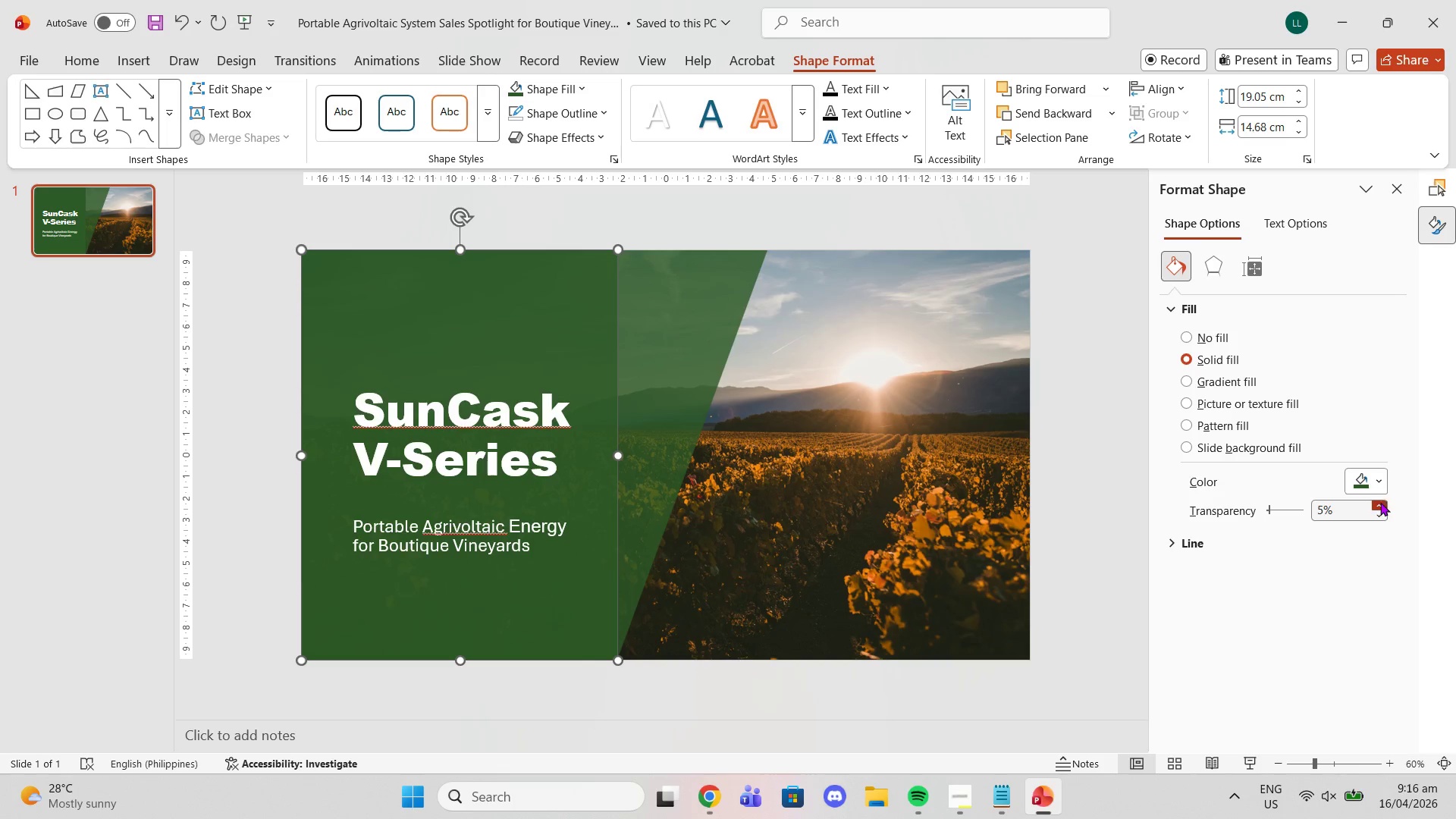 
triple_click([1380, 502])
 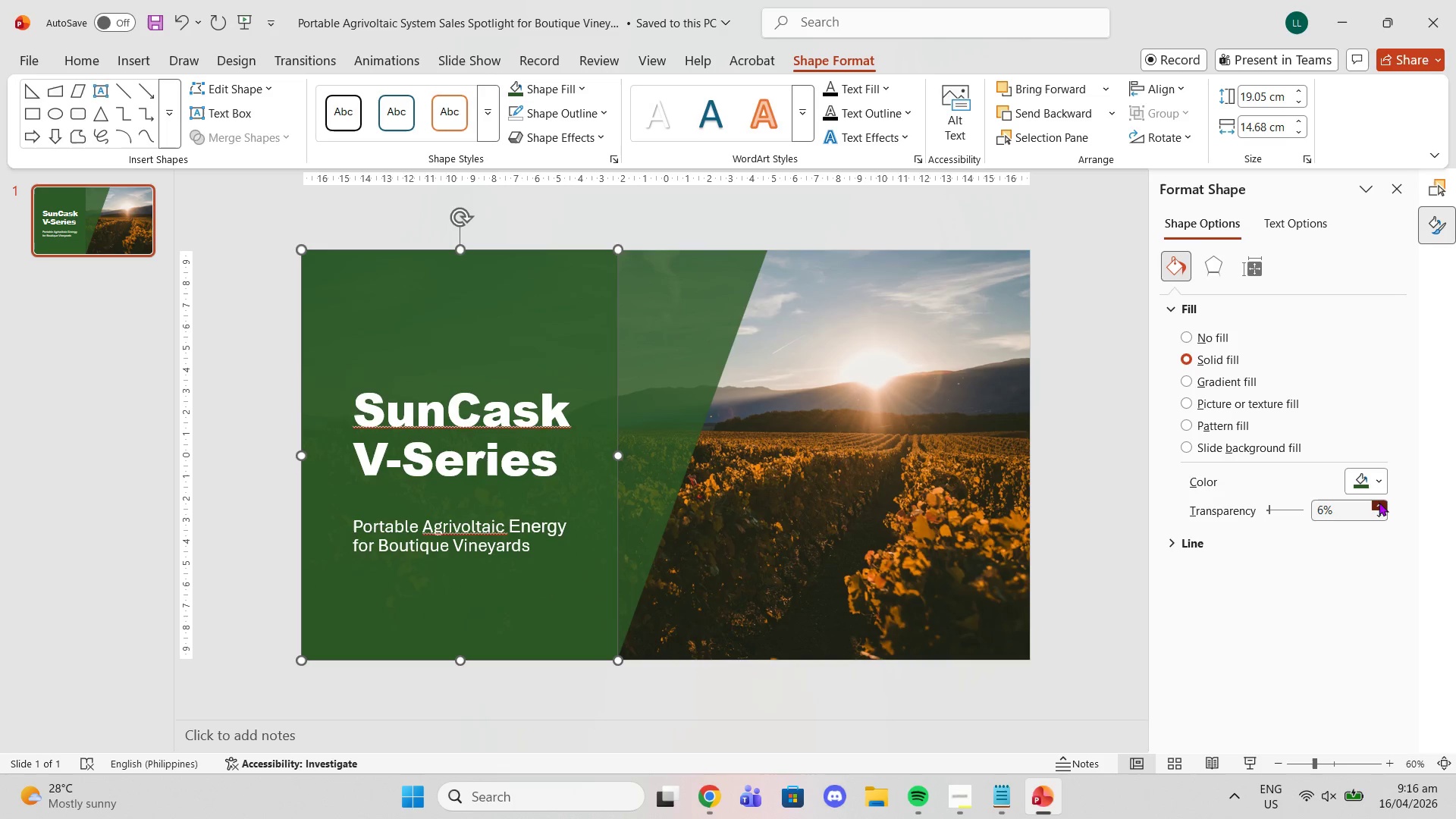 
triple_click([1379, 502])
 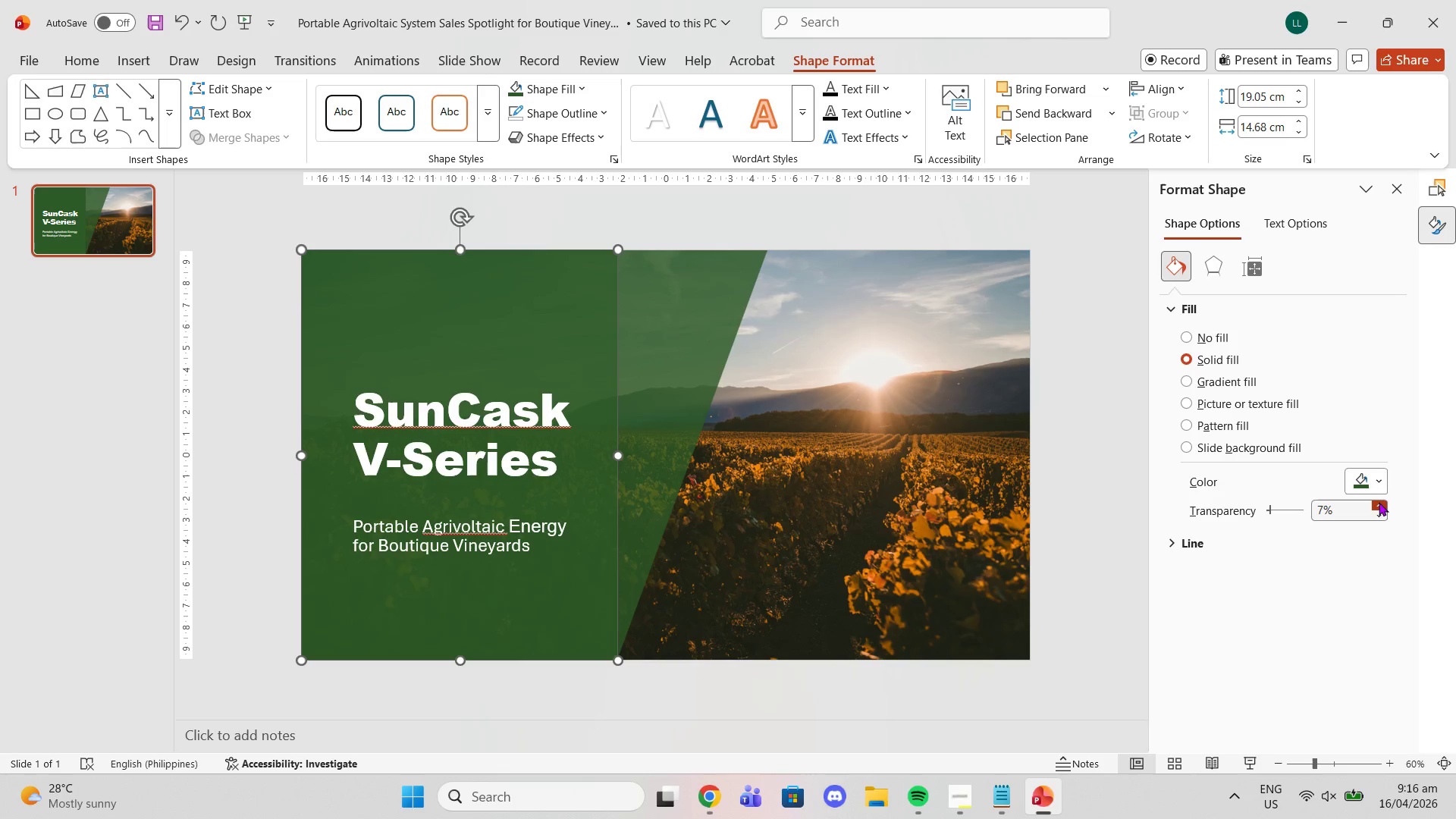 
triple_click([1379, 502])
 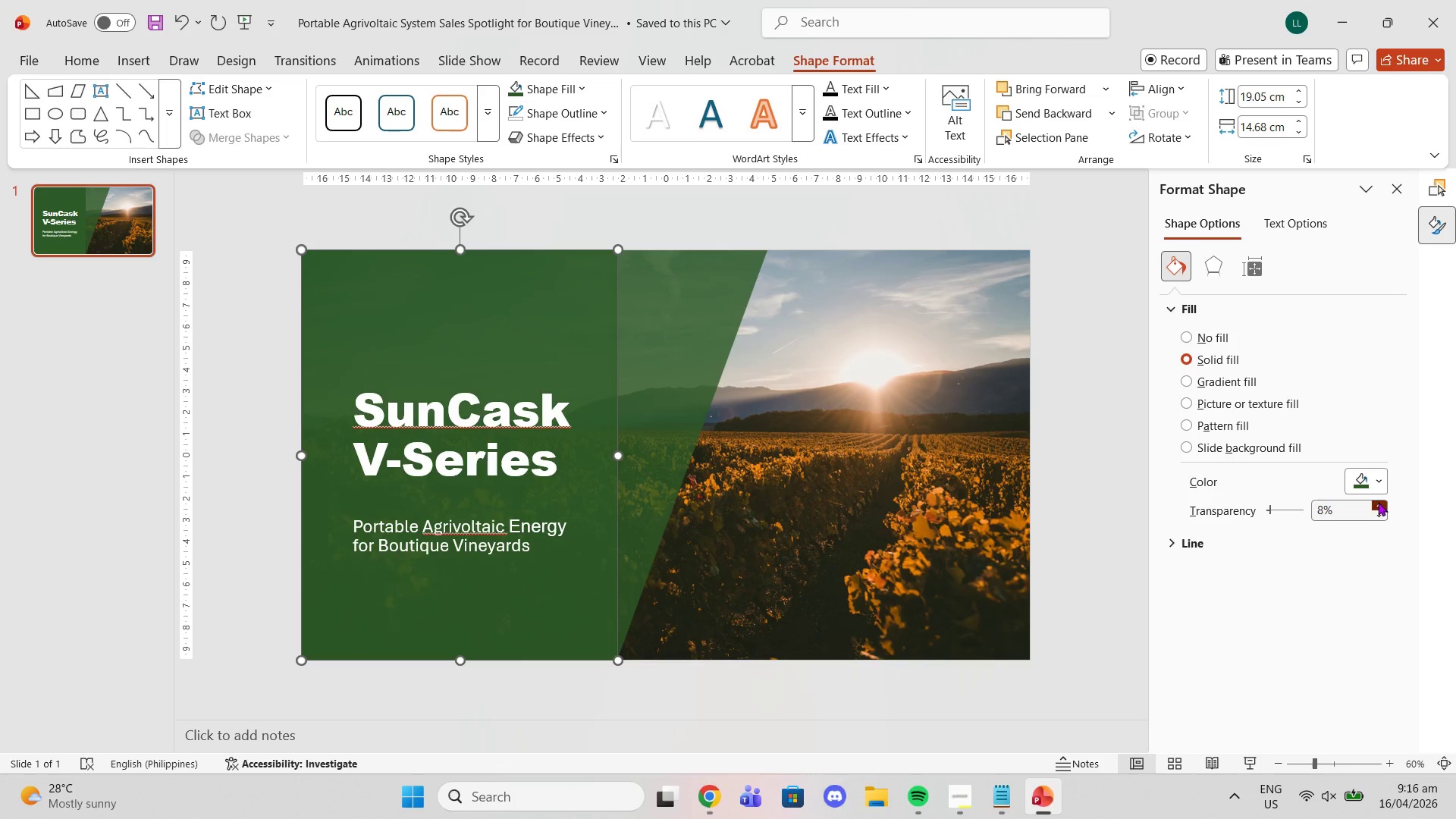 
triple_click([1378, 502])
 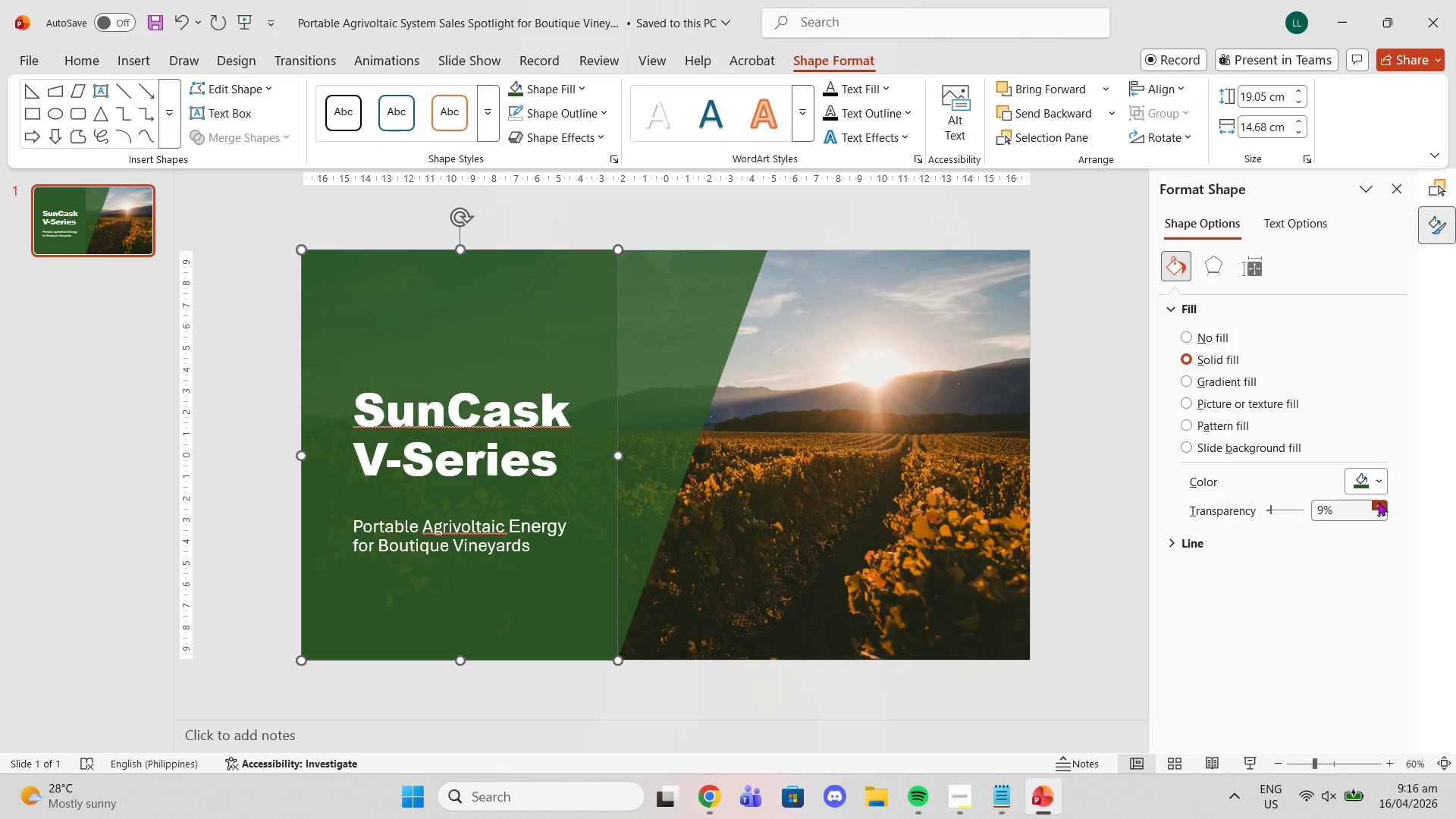 
triple_click([1378, 502])
 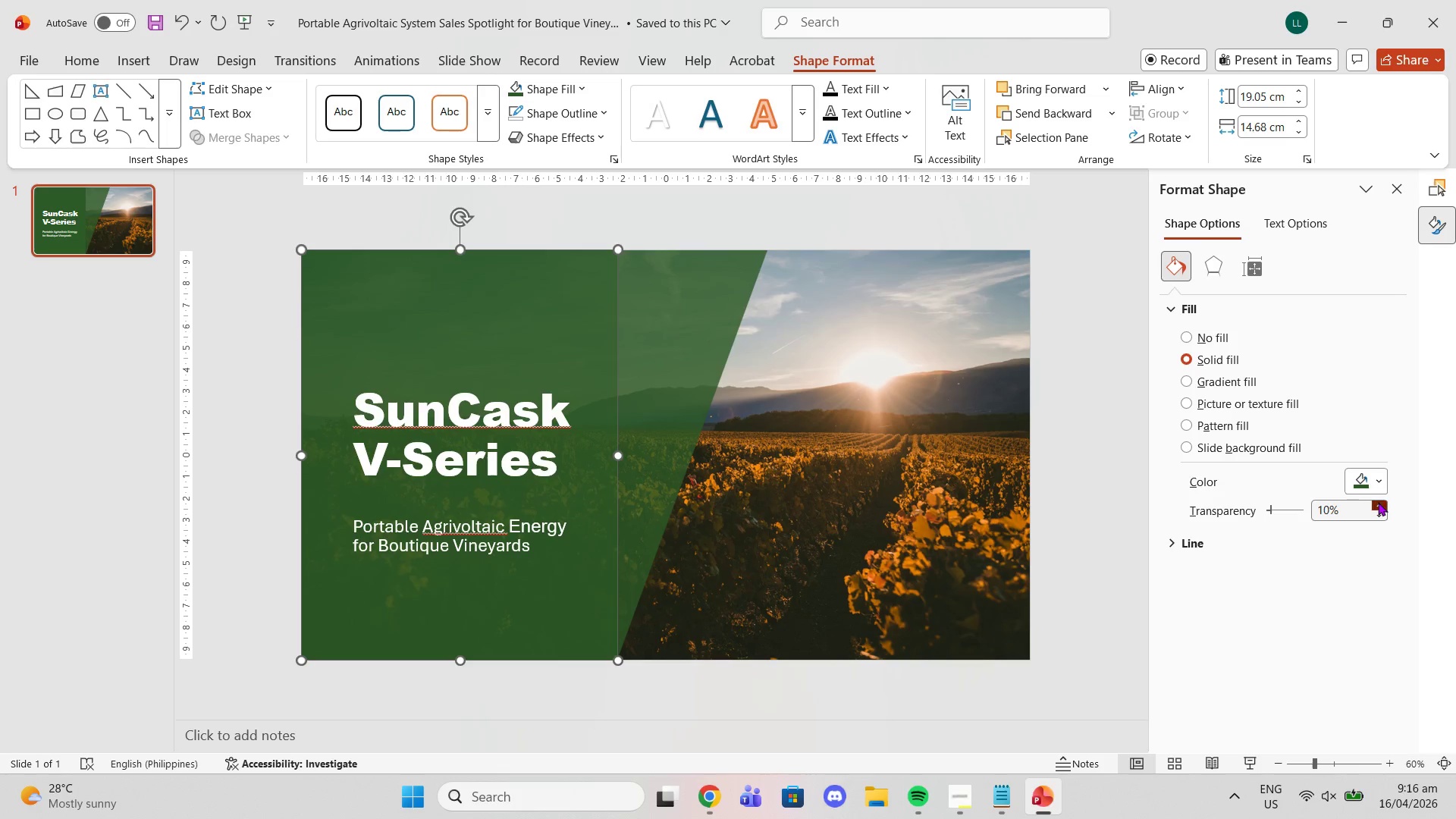 
triple_click([1378, 502])
 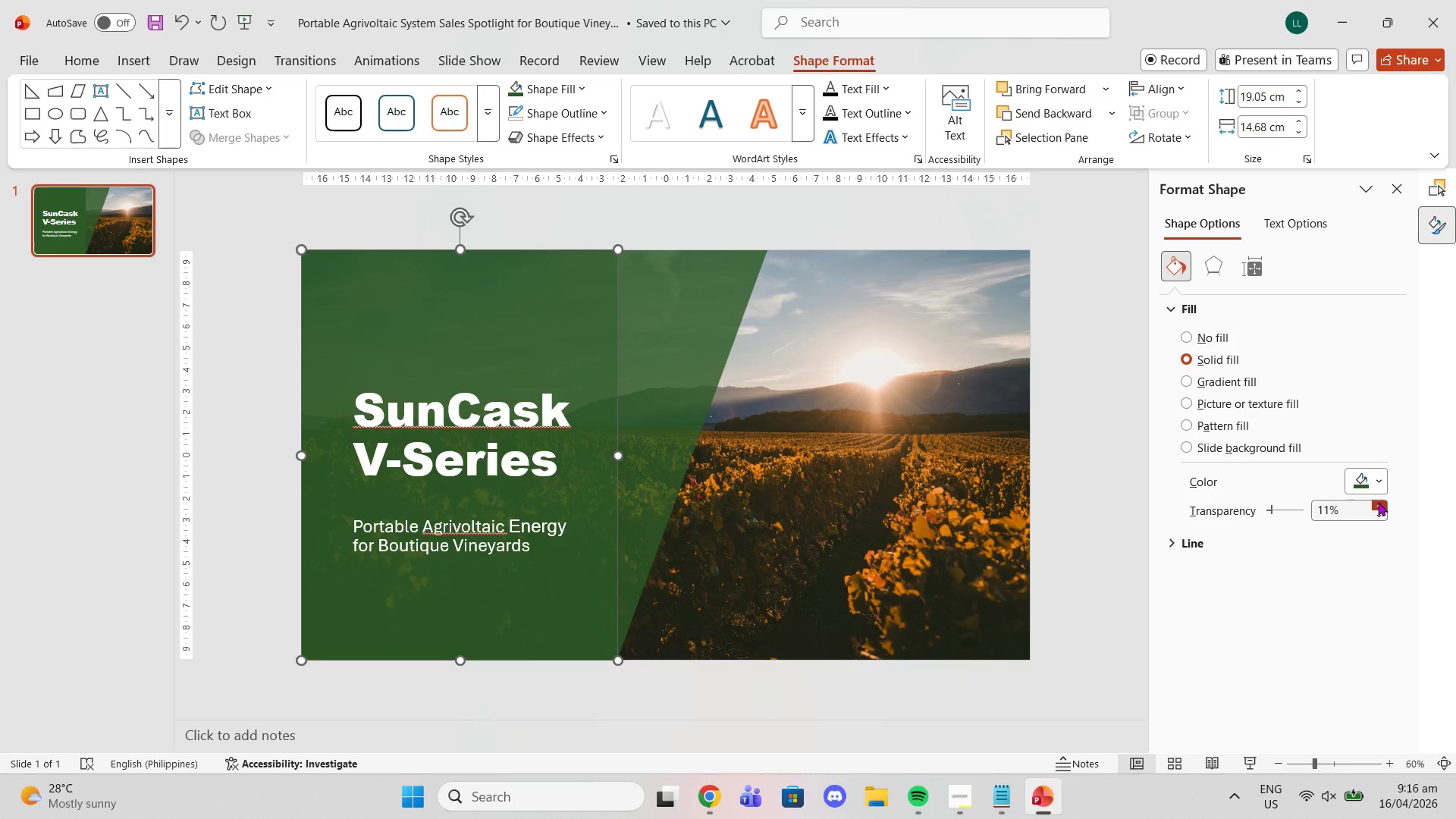 
triple_click([1378, 502])
 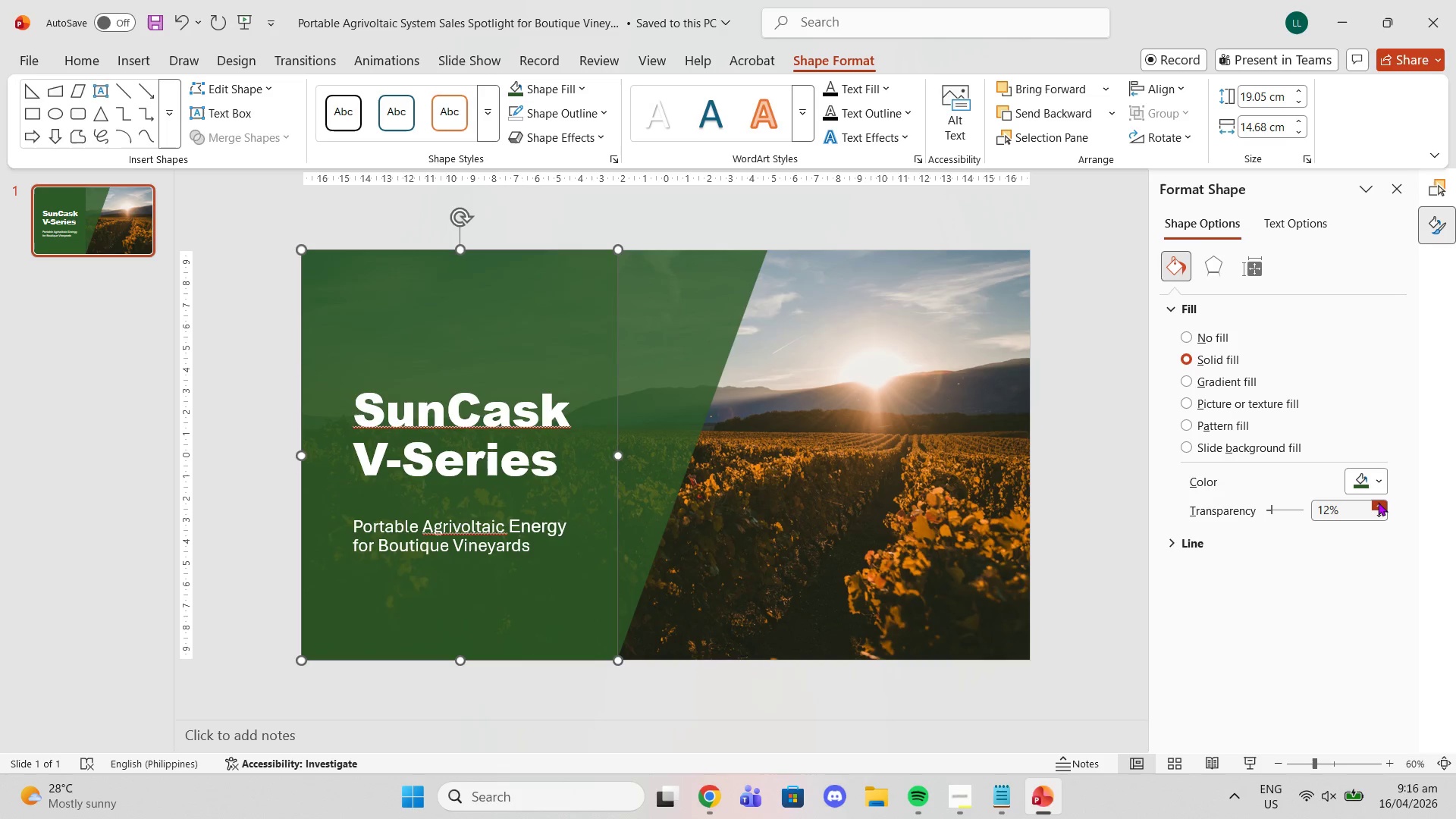 
triple_click([1378, 502])
 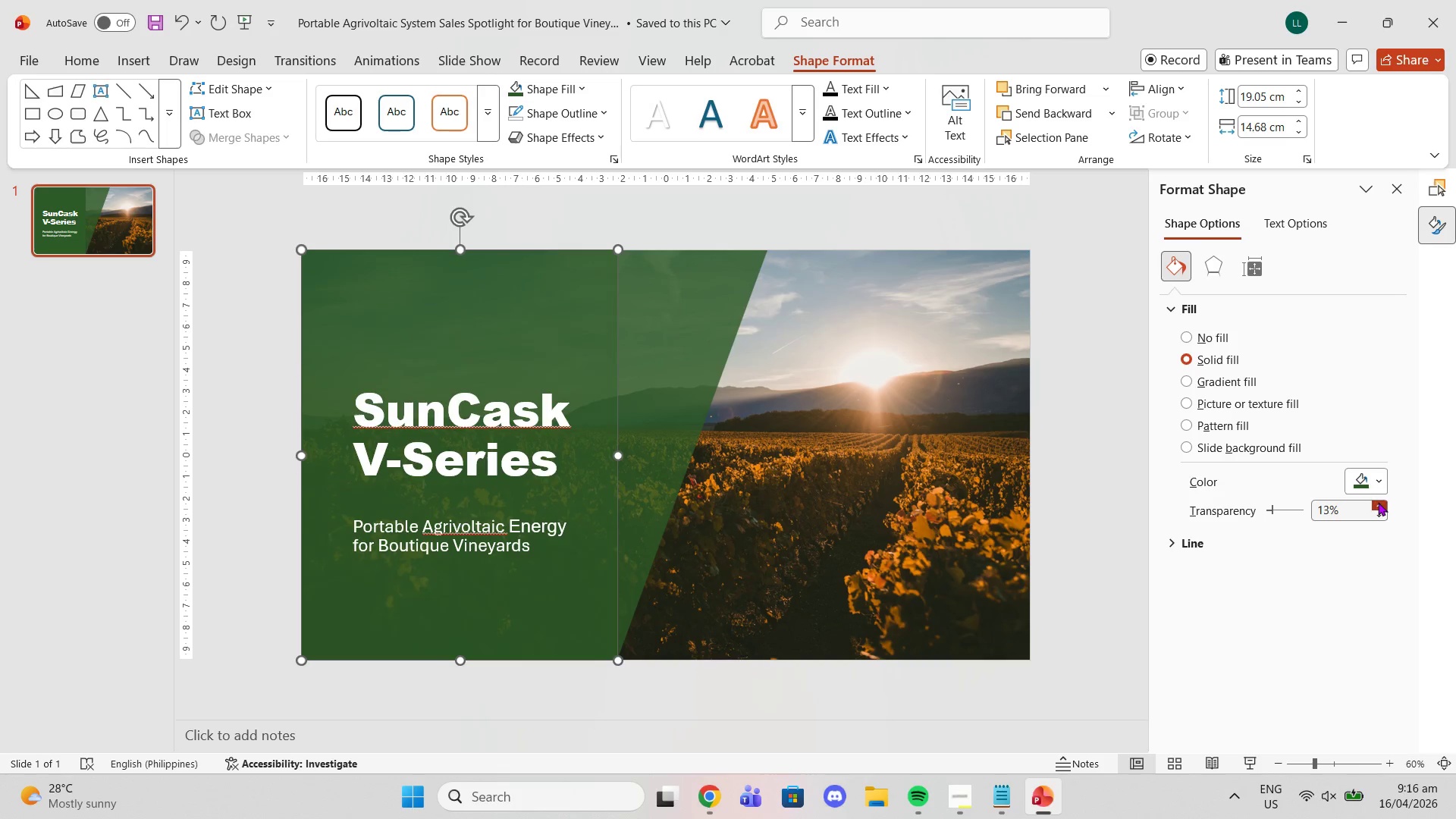 
triple_click([1378, 502])
 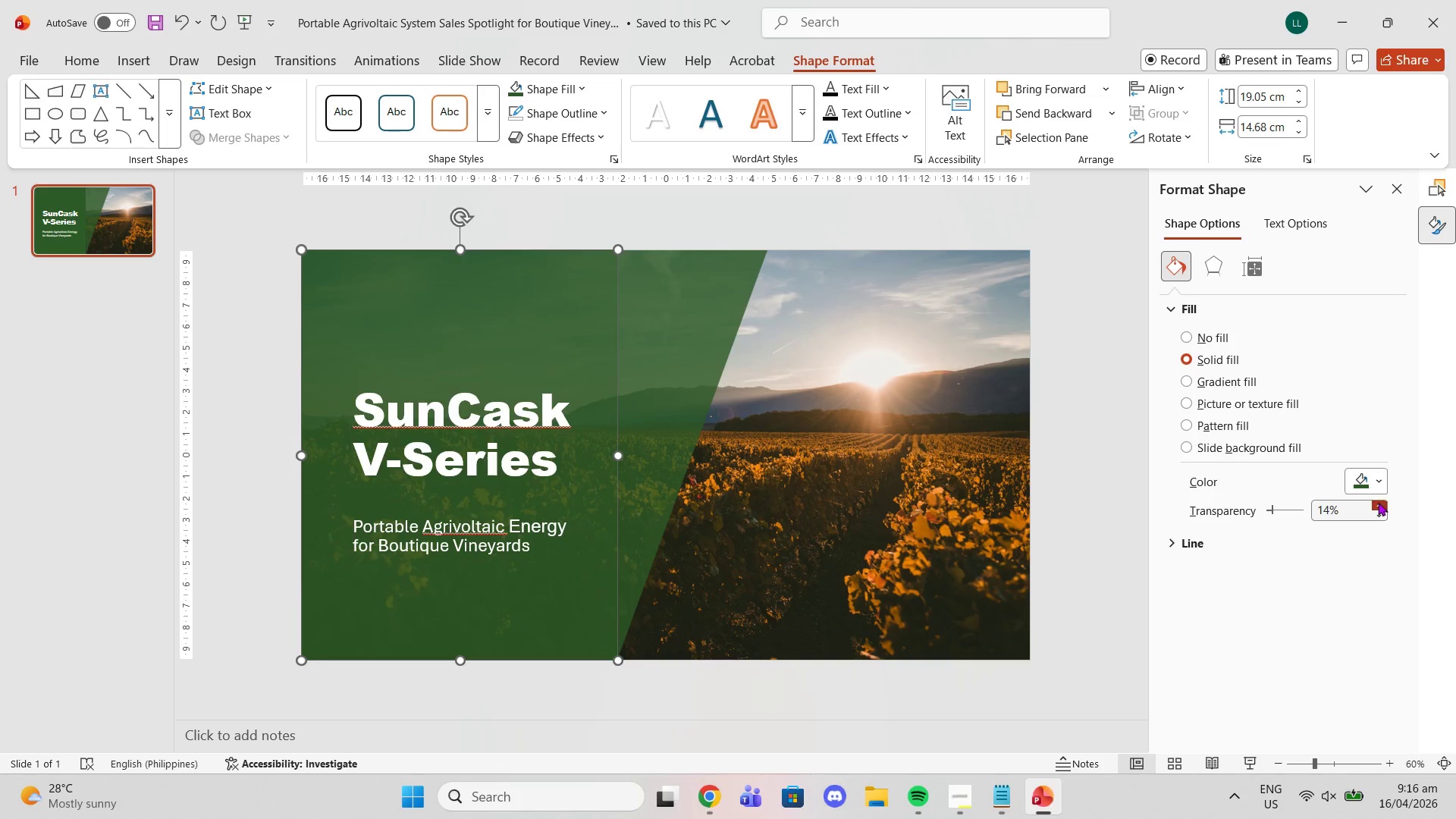 
triple_click([1378, 502])
 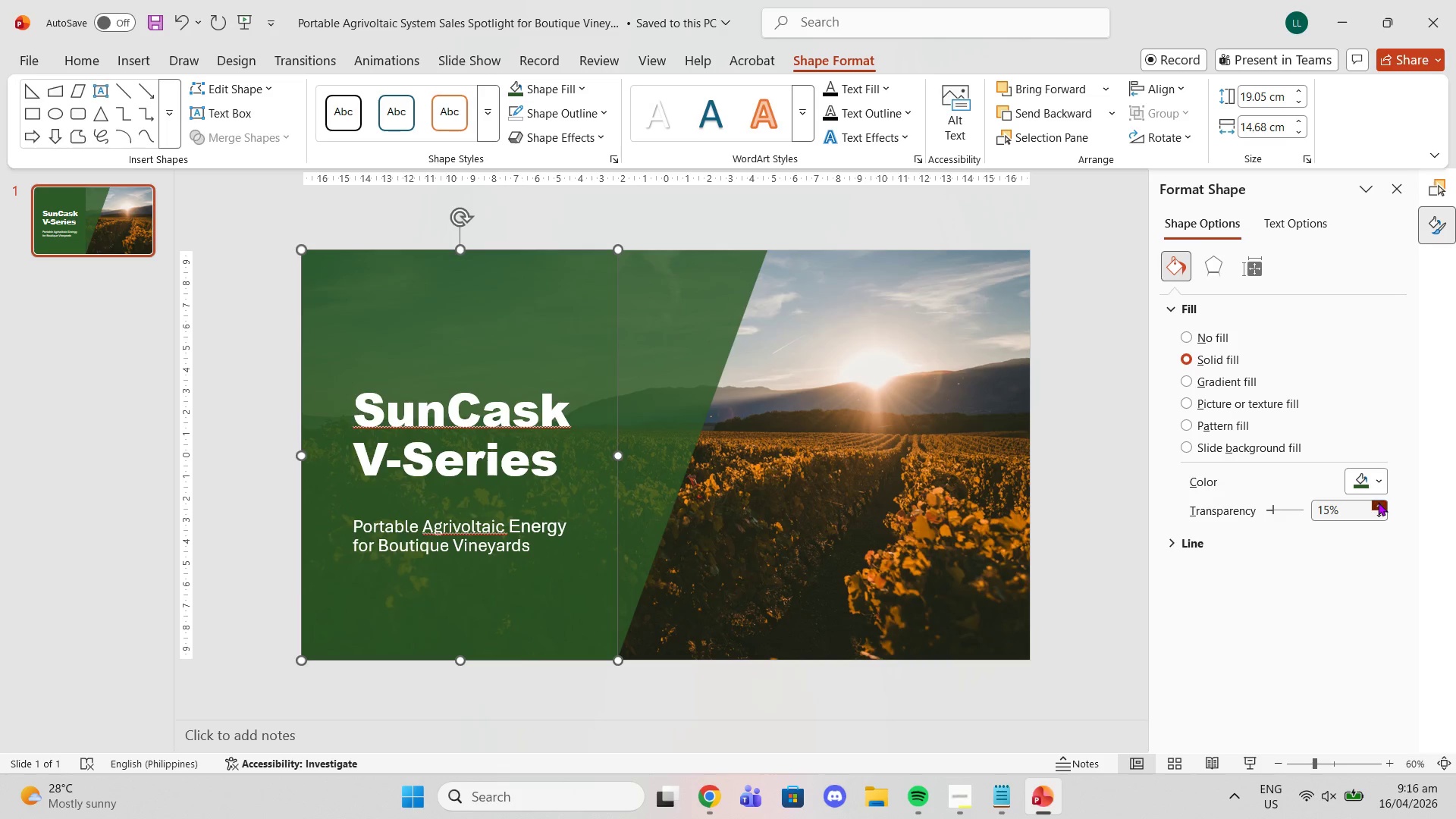 
triple_click([1378, 502])
 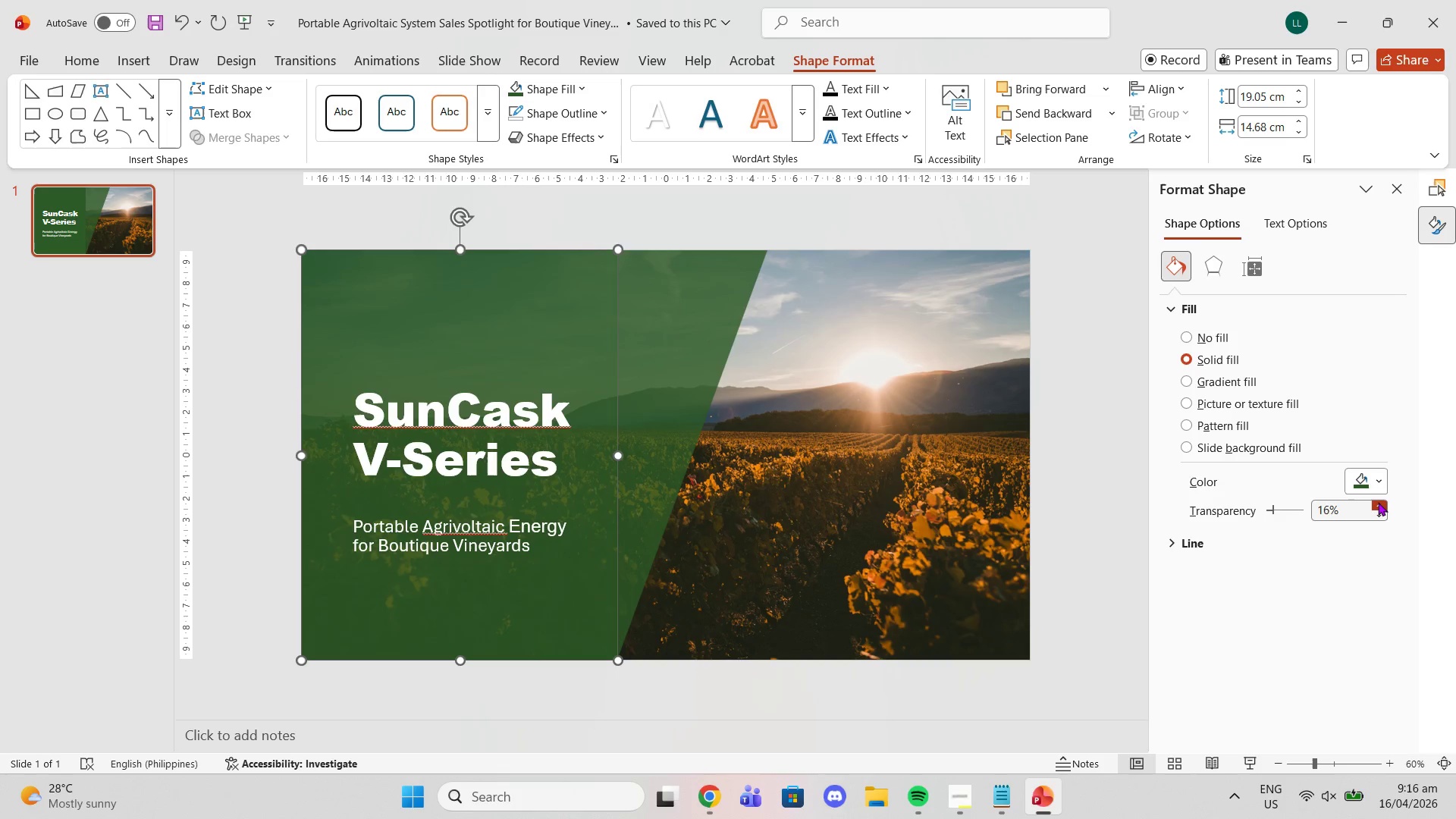 
triple_click([1378, 502])
 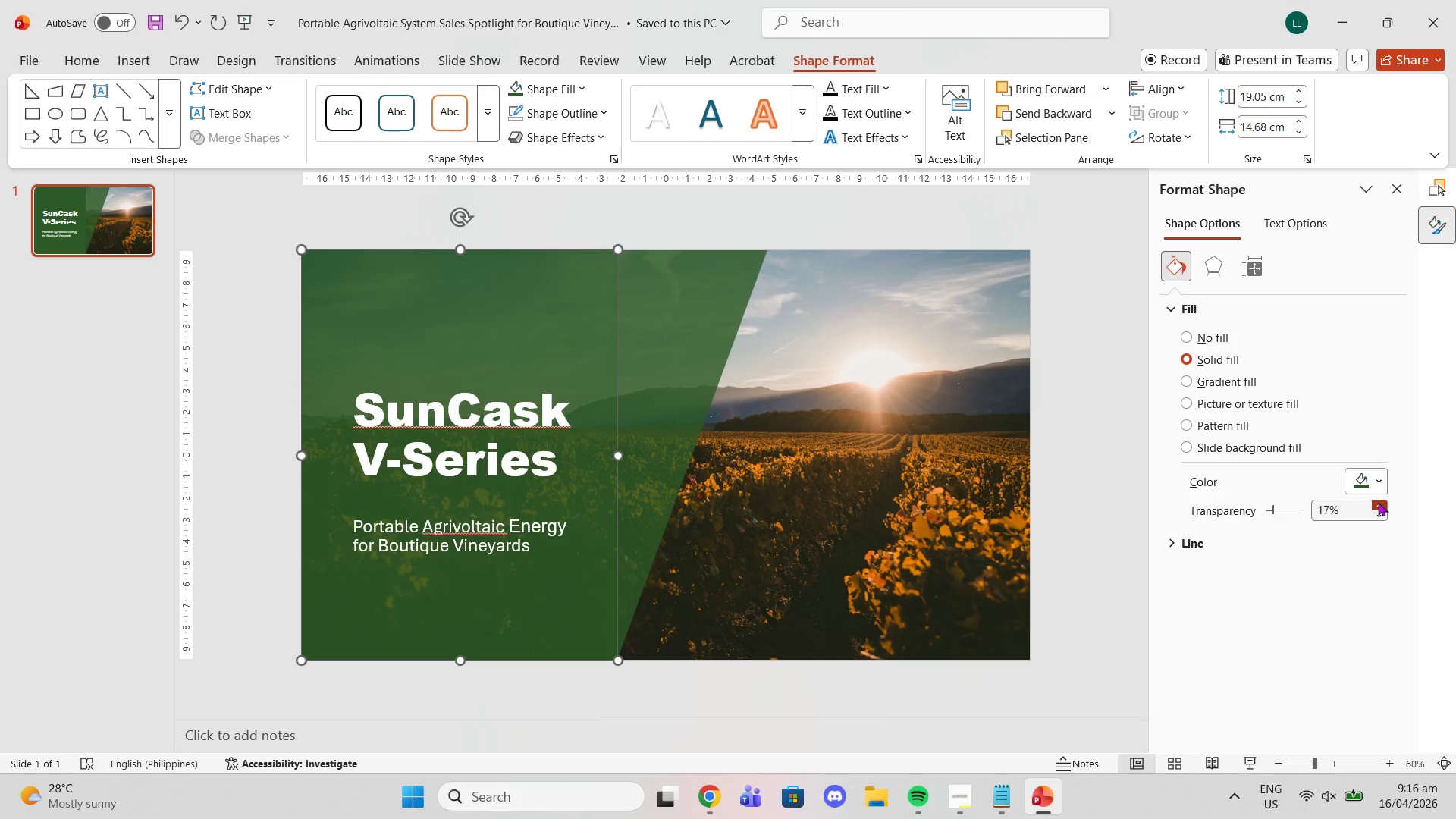 
triple_click([1378, 502])
 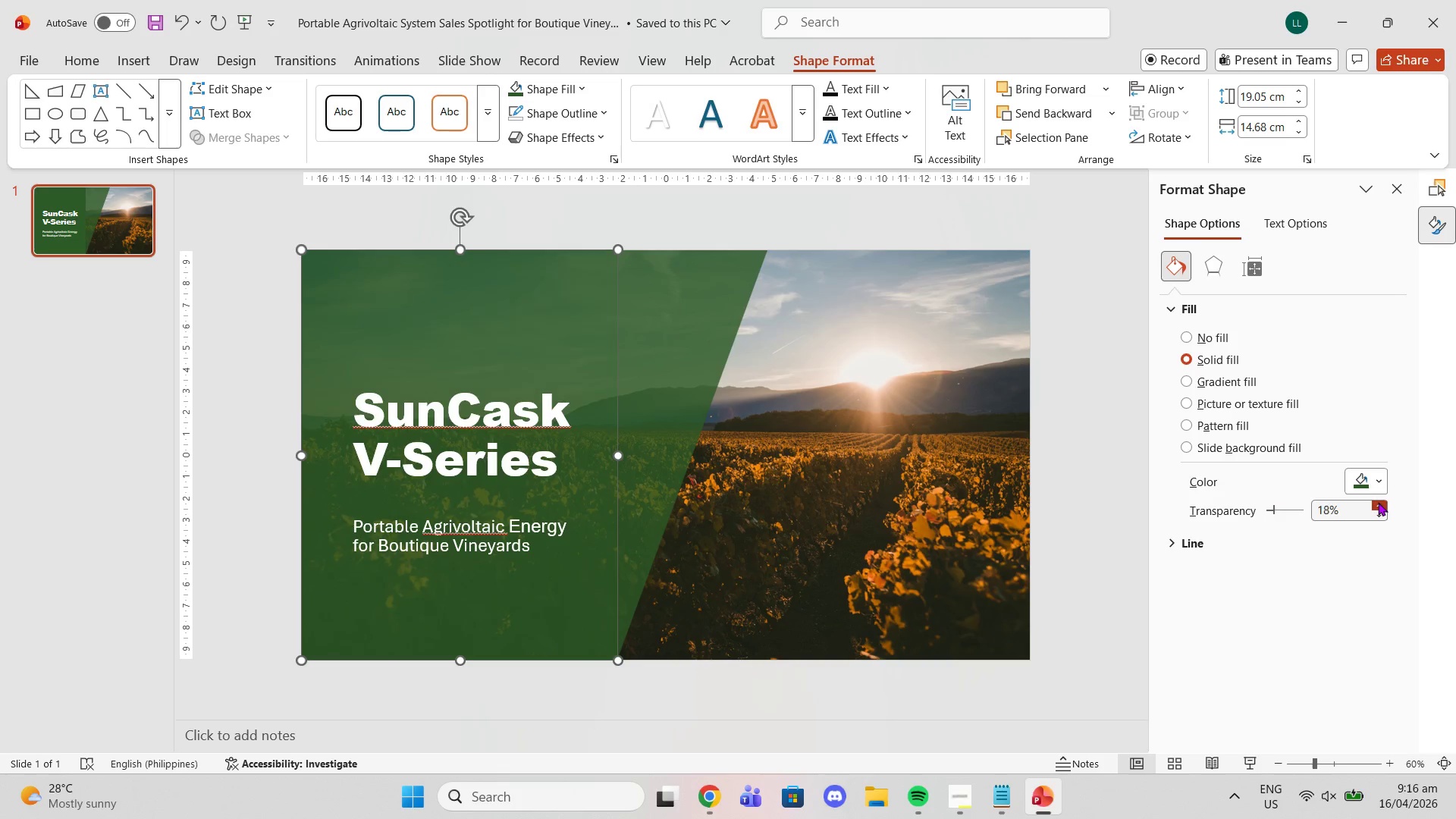 
triple_click([1378, 502])
 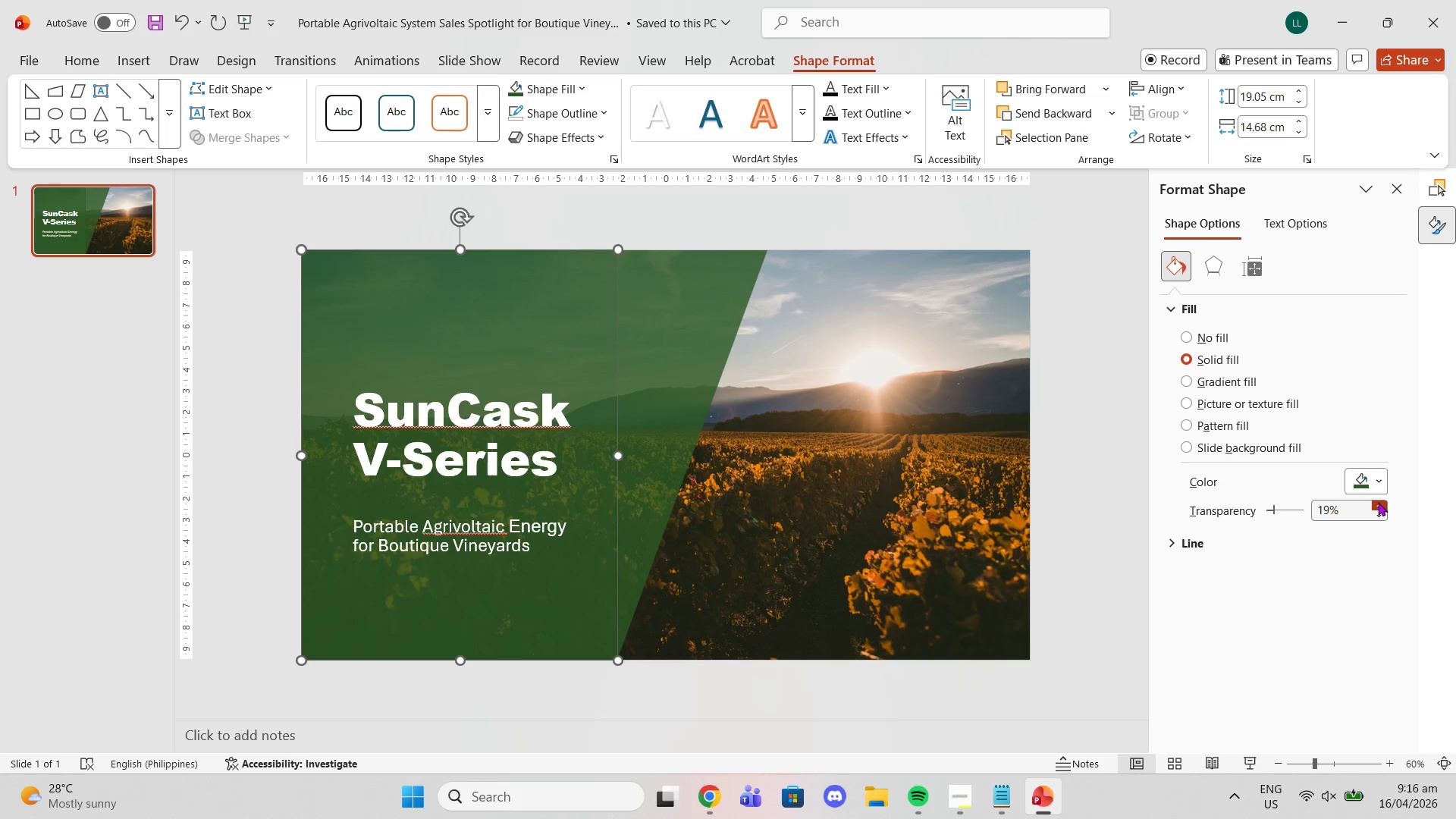 
triple_click([1378, 502])
 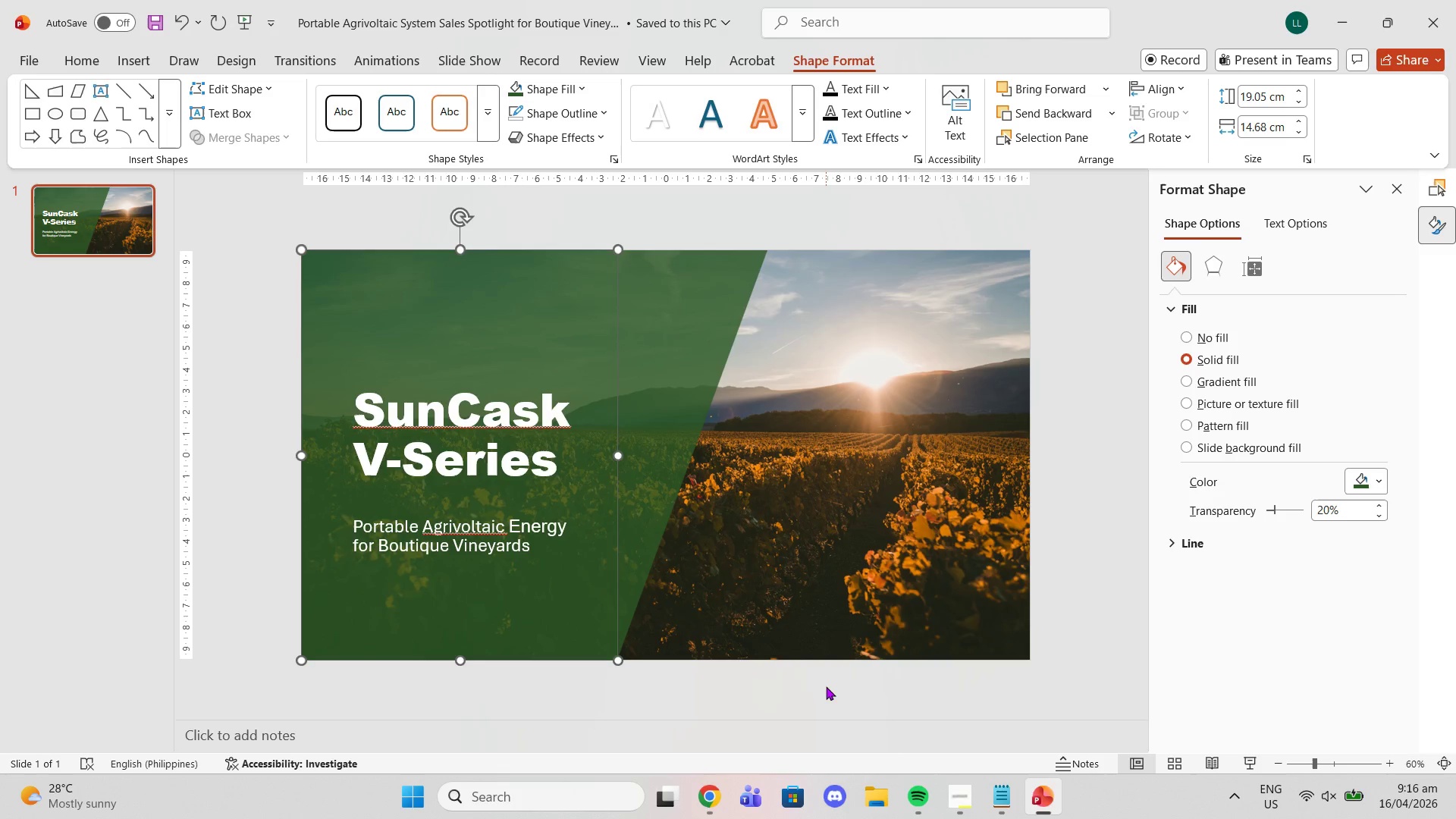 
left_click([824, 691])
 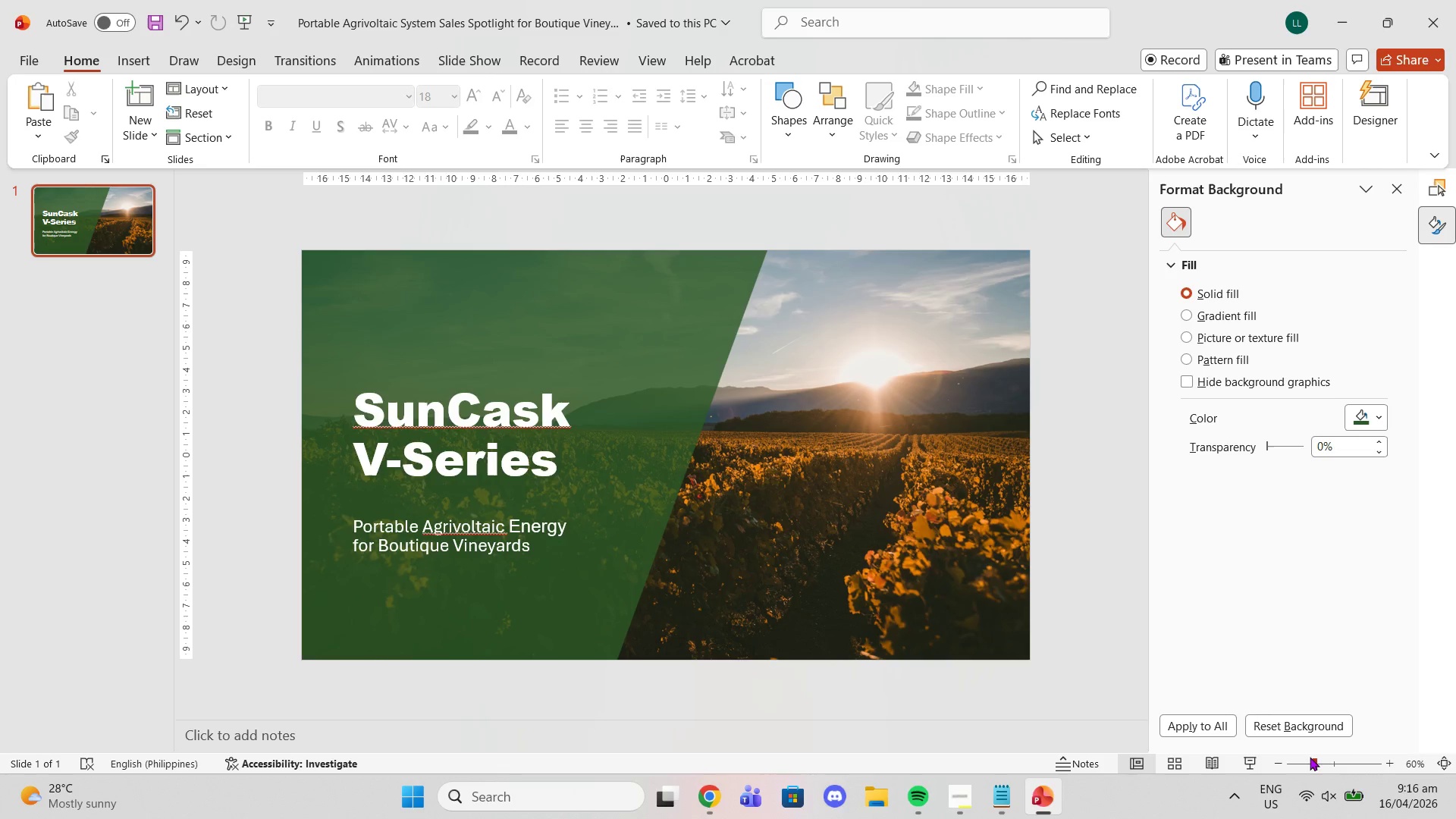 
left_click_drag(start_coordinate=[1305, 757], to_coordinate=[1316, 758])
 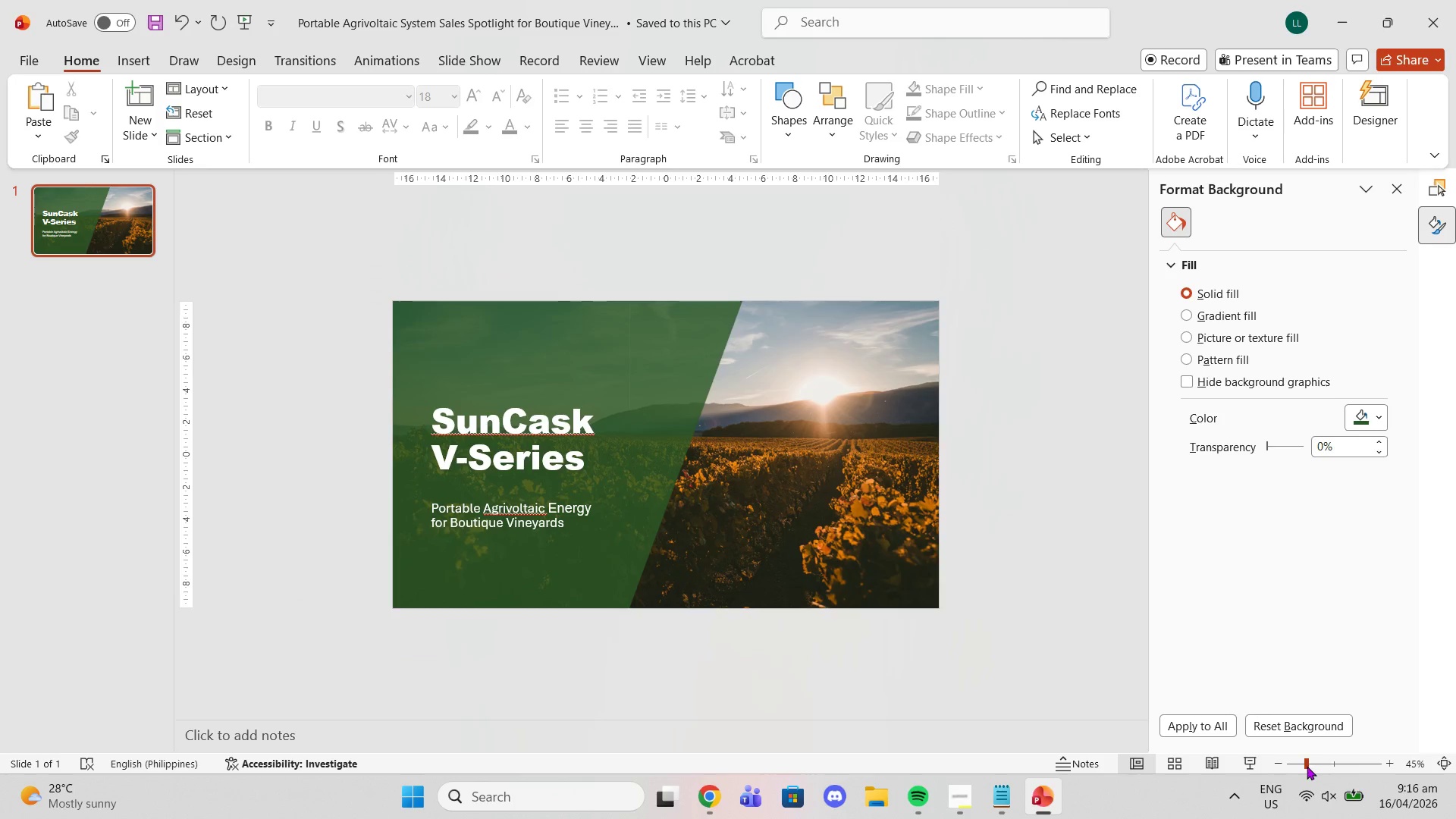 
left_click_drag(start_coordinate=[1307, 766], to_coordinate=[1341, 763])
 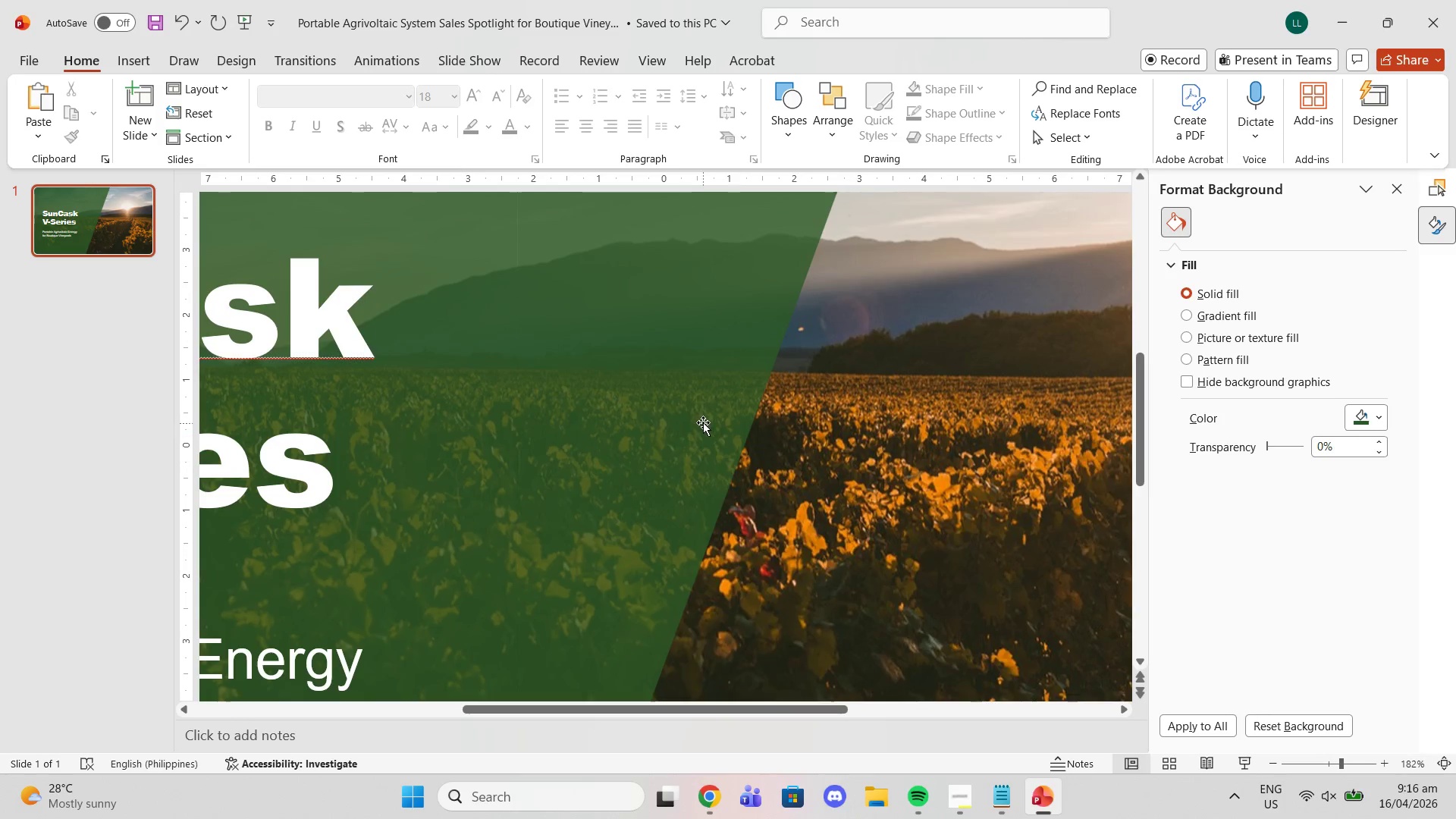 
left_click([689, 416])
 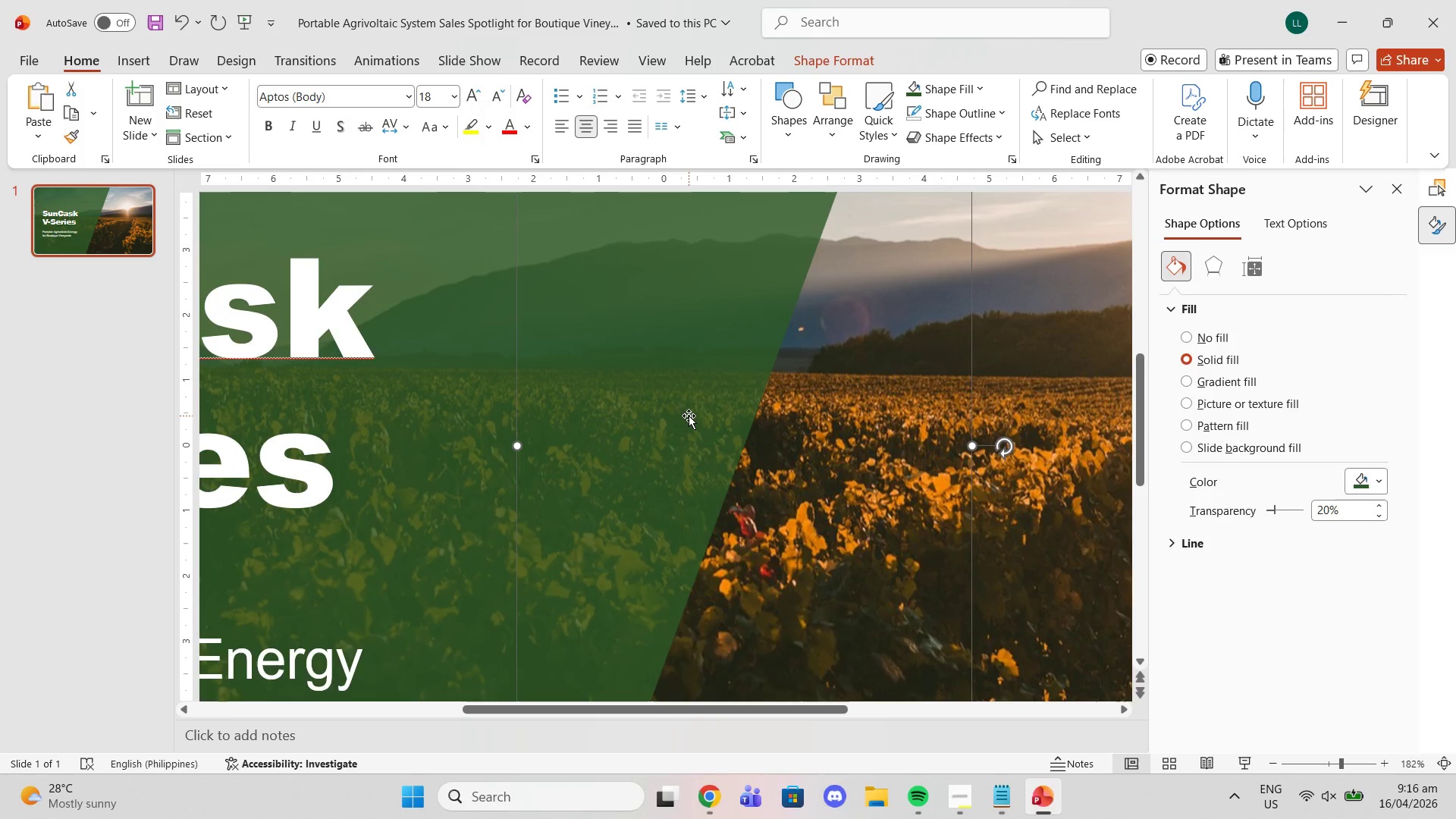 
scroll: coordinate [689, 416], scroll_direction: up, amount: 2.0
 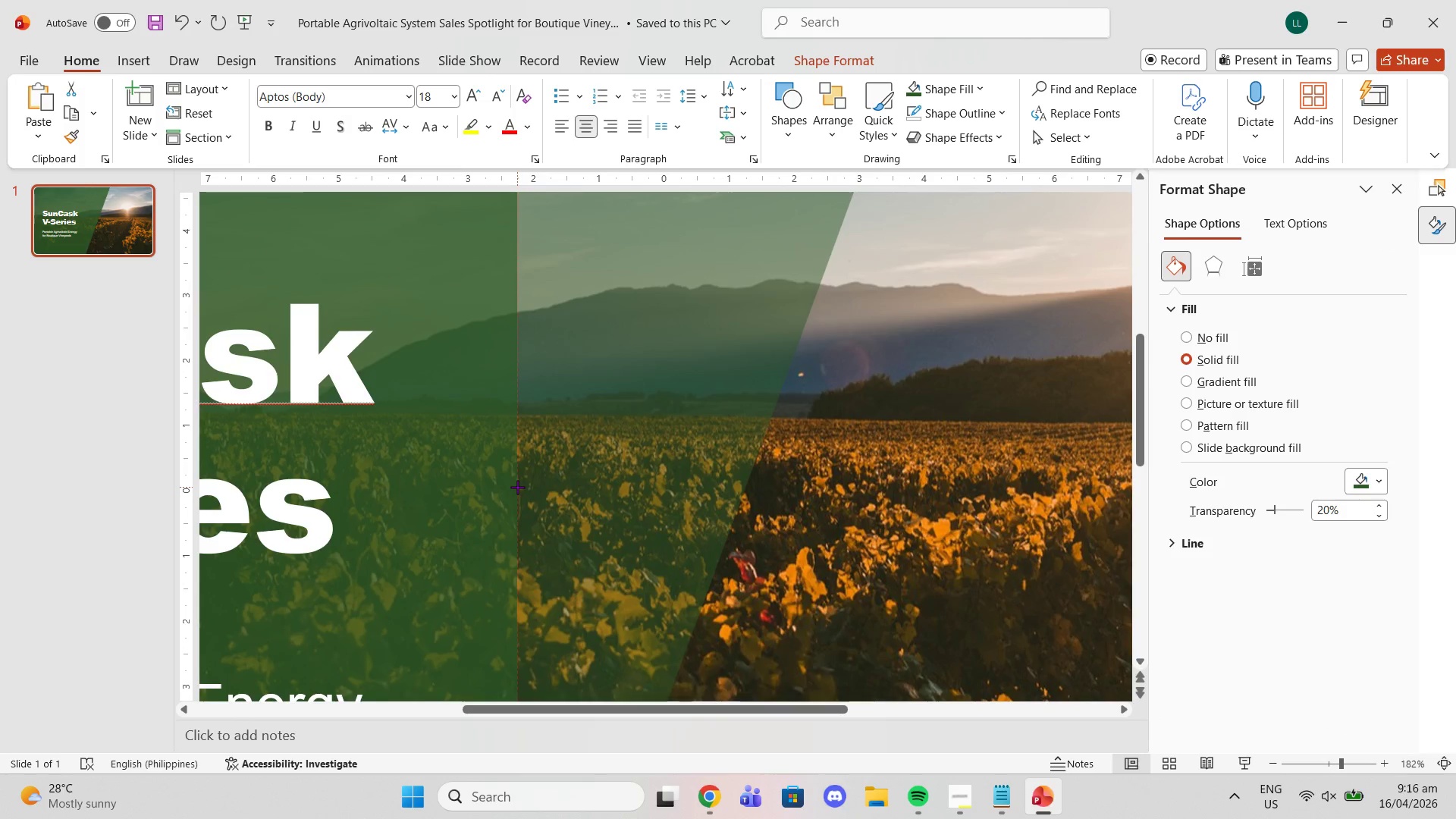 
left_click([469, 377])
 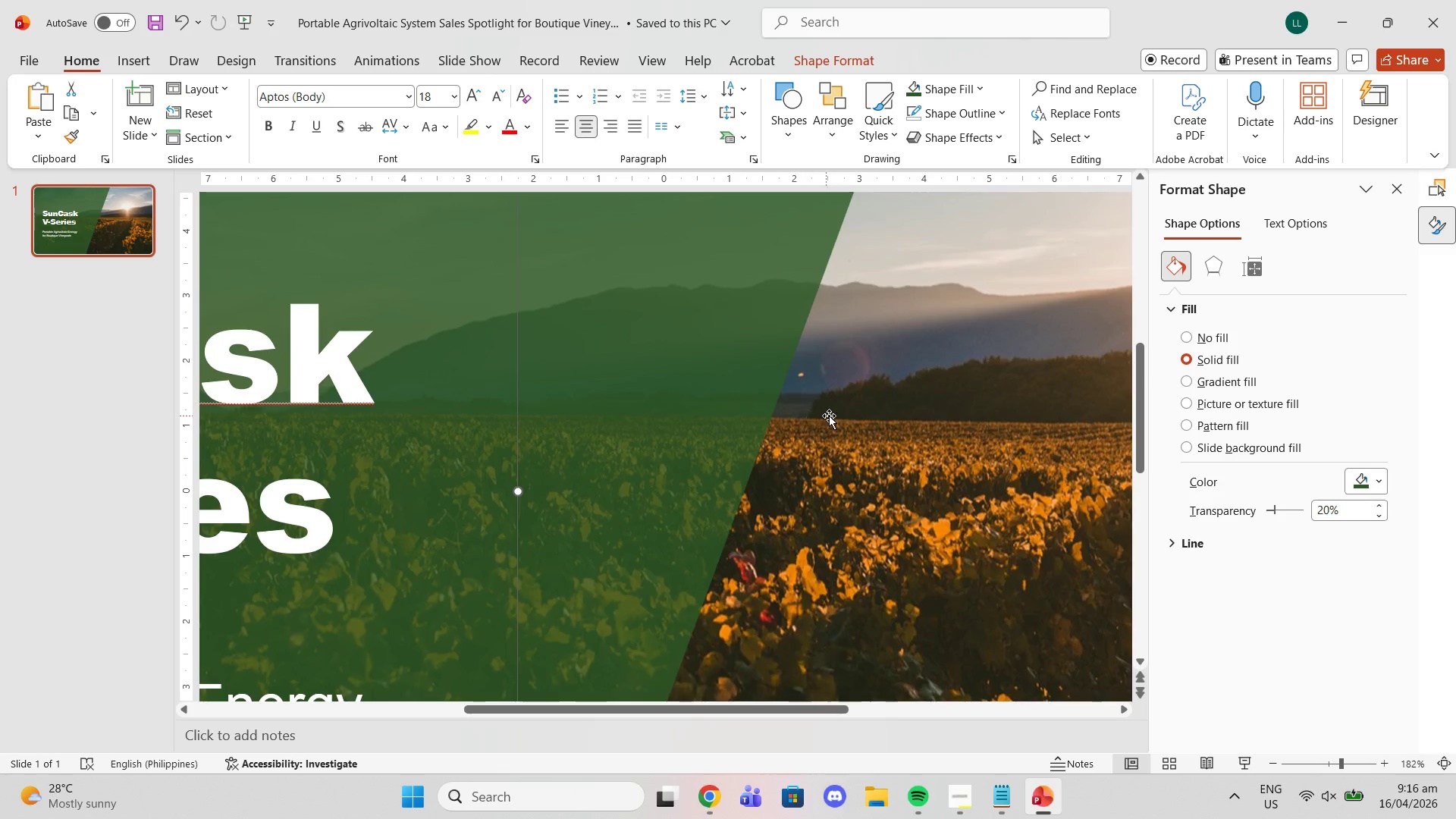 
scroll: coordinate [997, 583], scroll_direction: up, amount: 18.0
 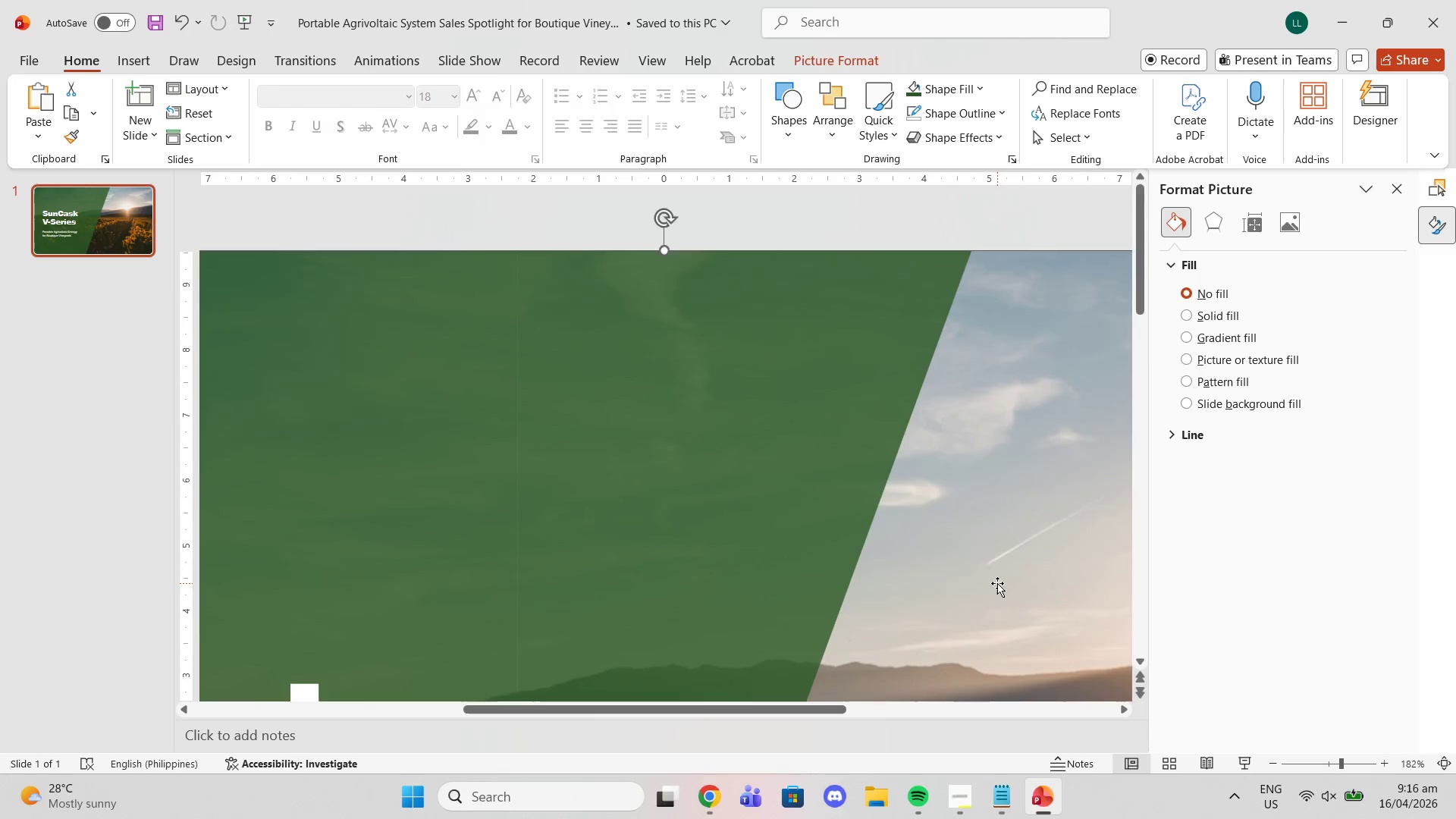 
left_click([670, 466])
 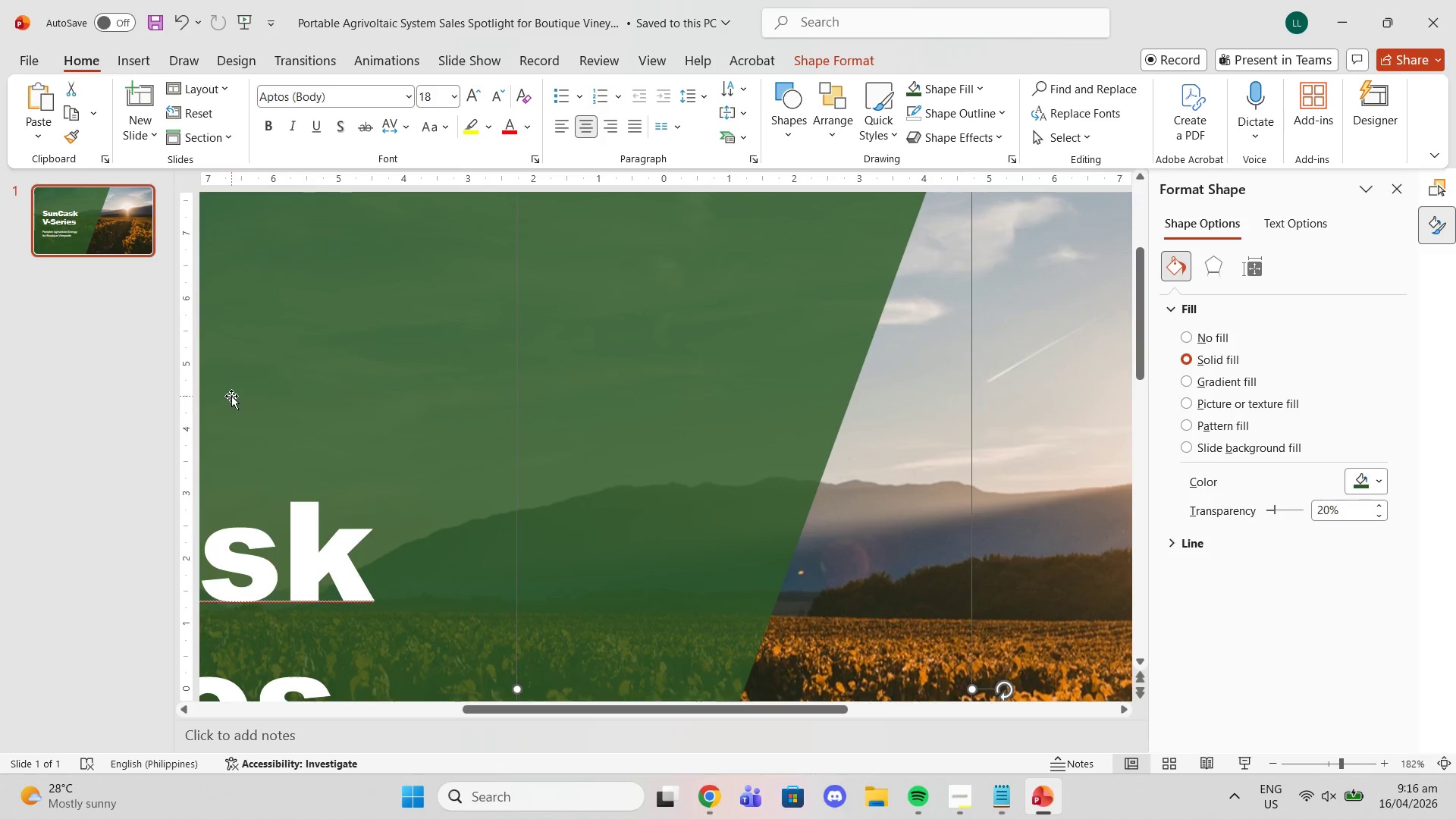 
scroll: coordinate [997, 583], scroll_direction: down, amount: 10.0
 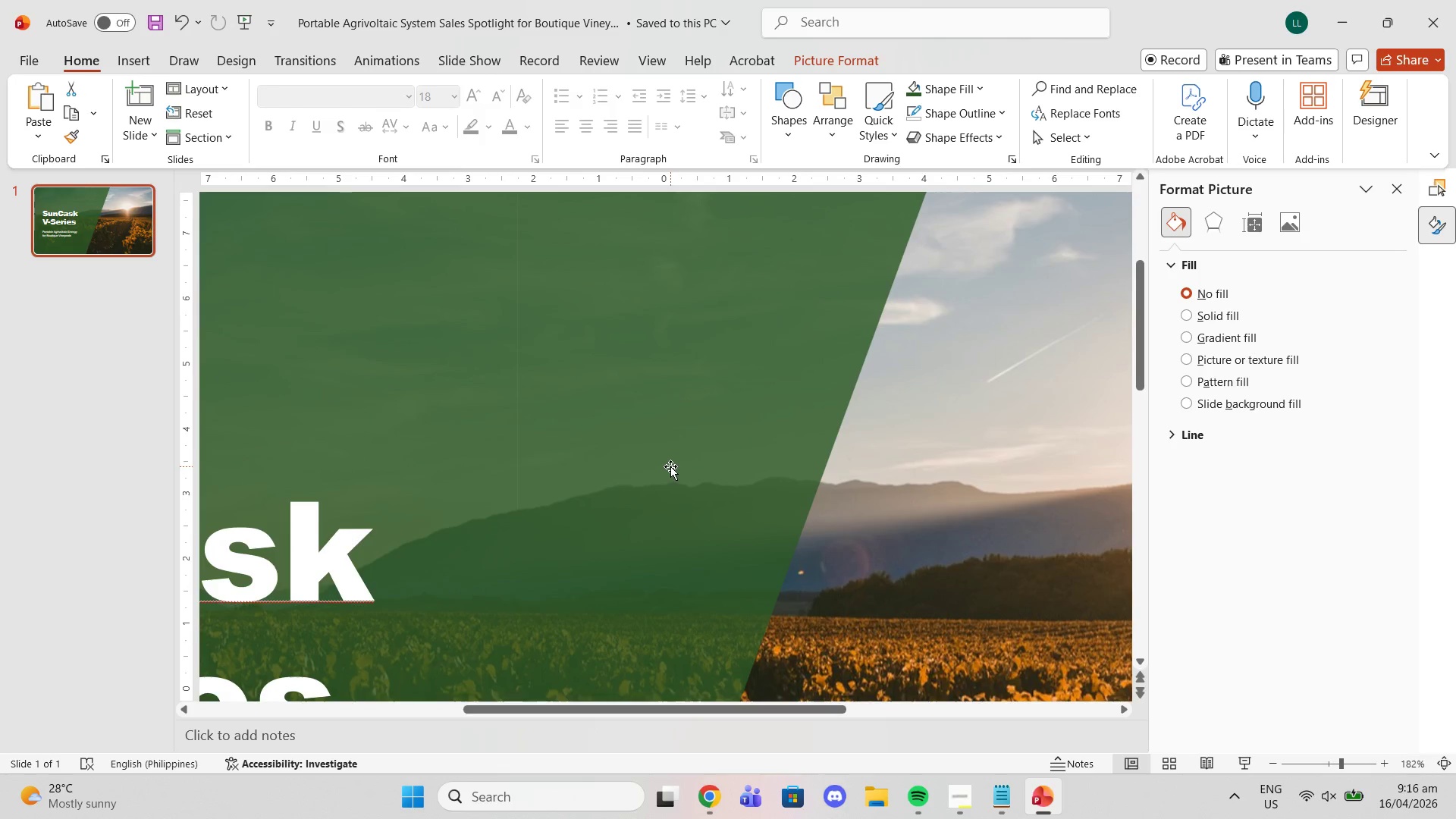 
left_click([314, 375])
 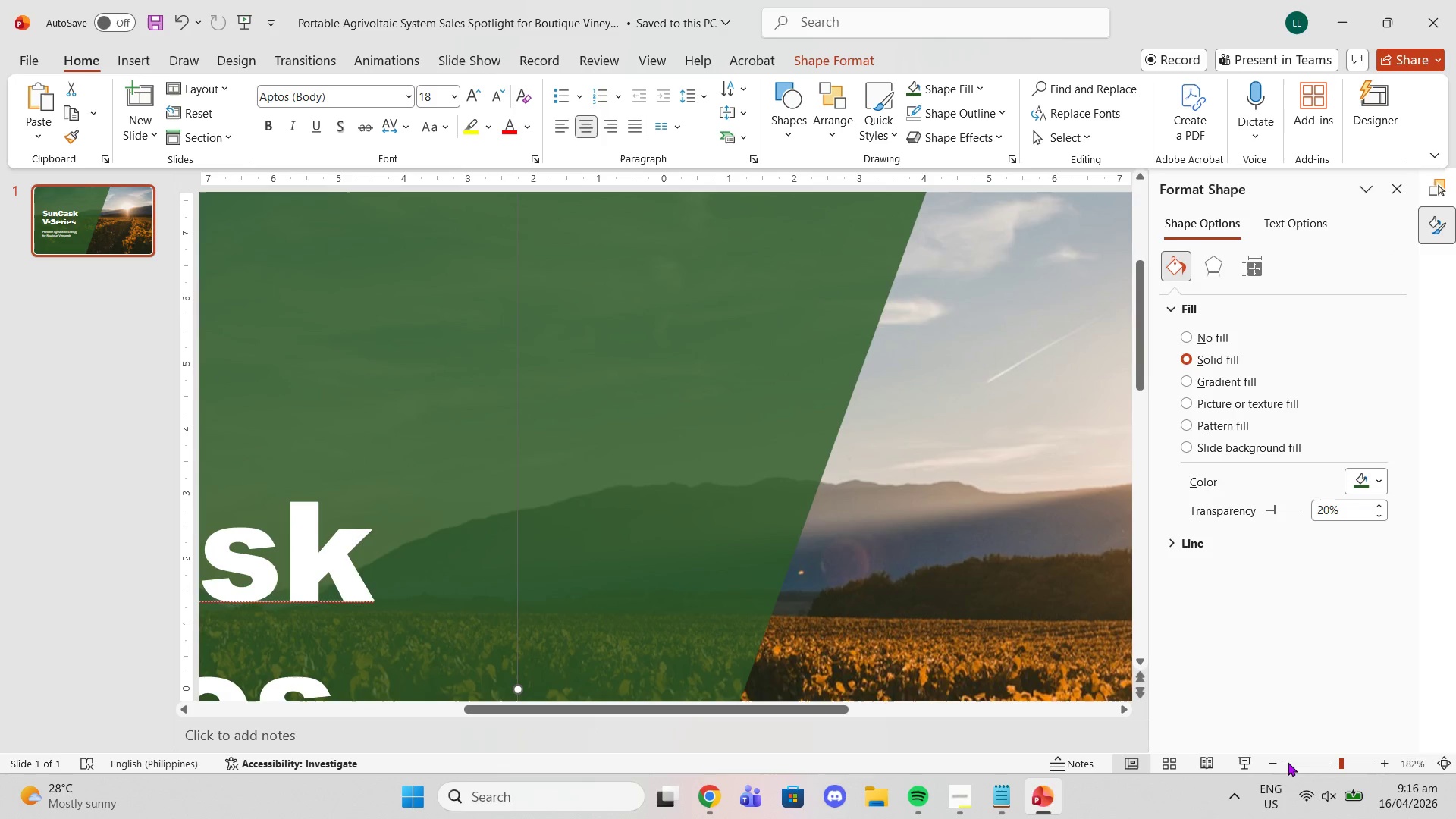 
double_click([1276, 760])
 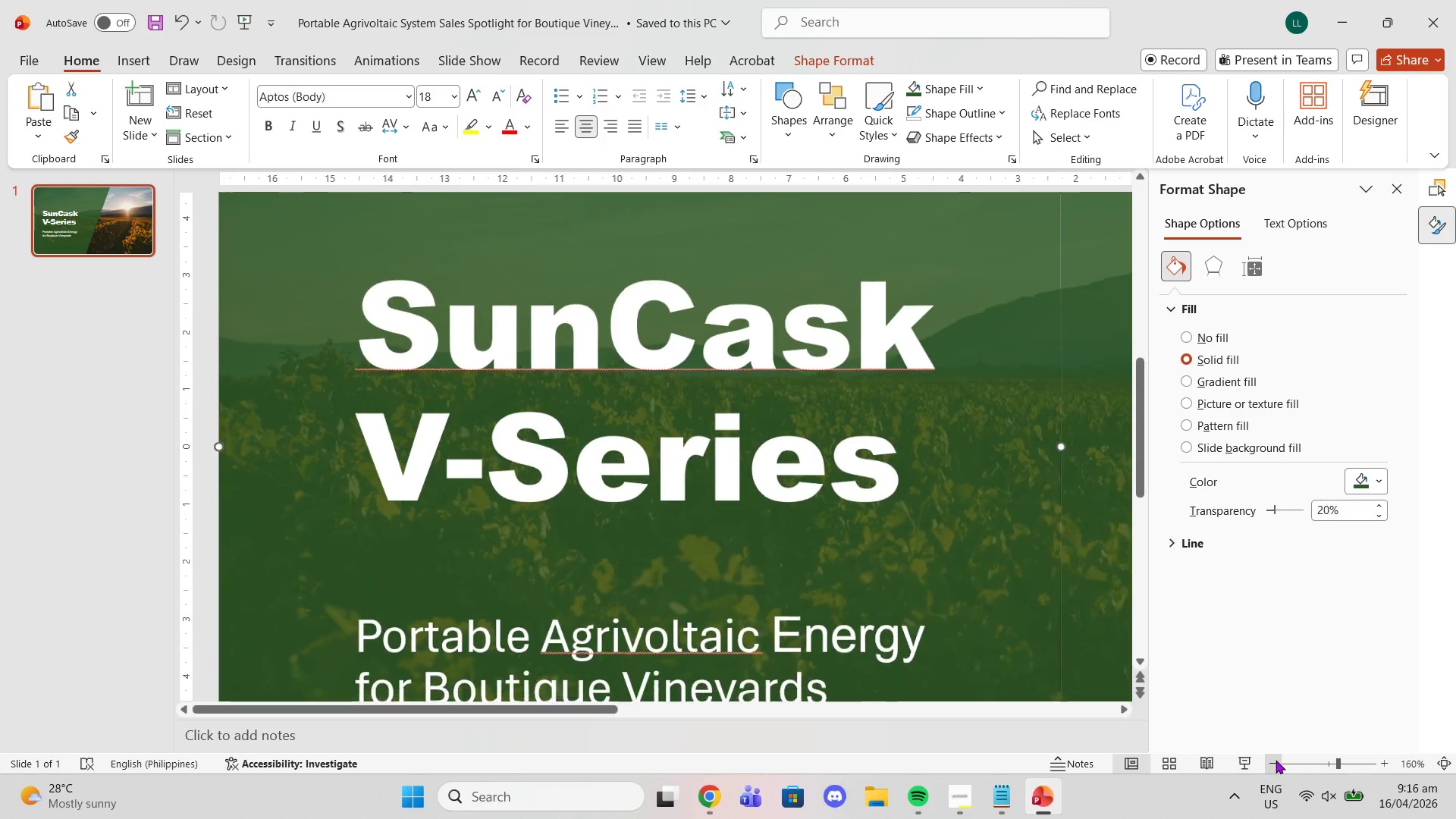 
triple_click([1276, 760])
 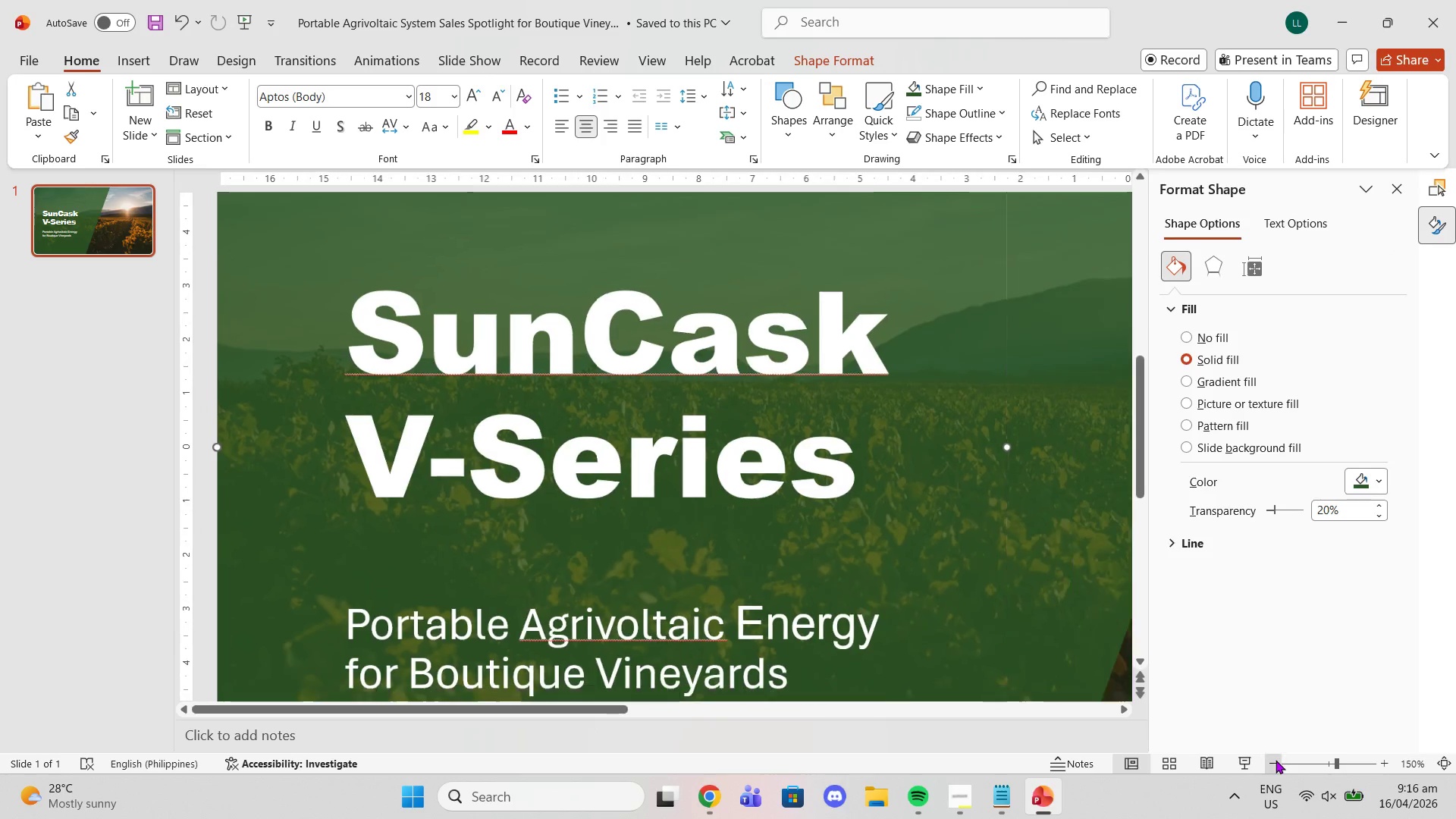 
triple_click([1276, 760])
 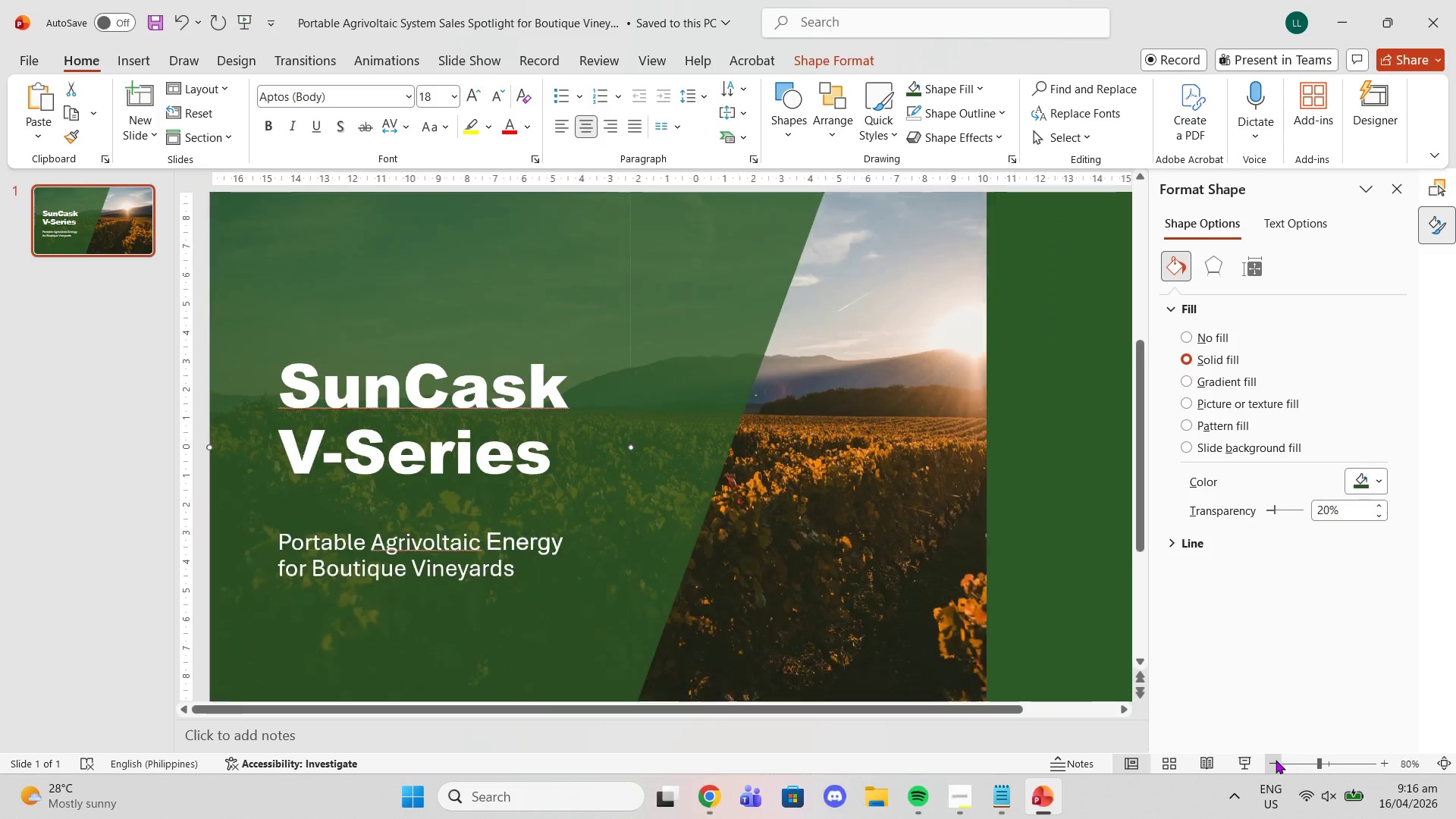 
triple_click([1276, 760])
 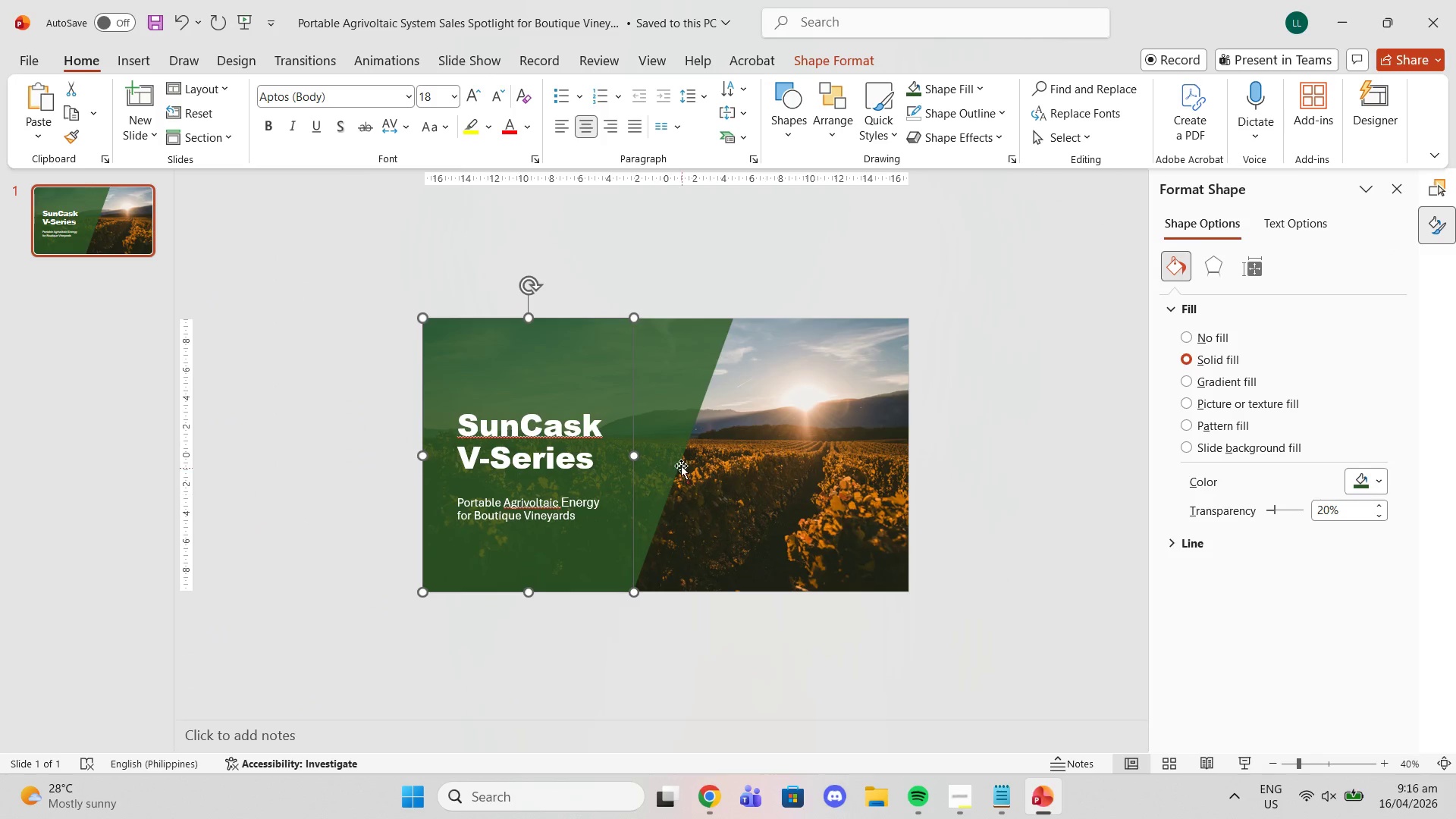 
left_click([656, 440])
 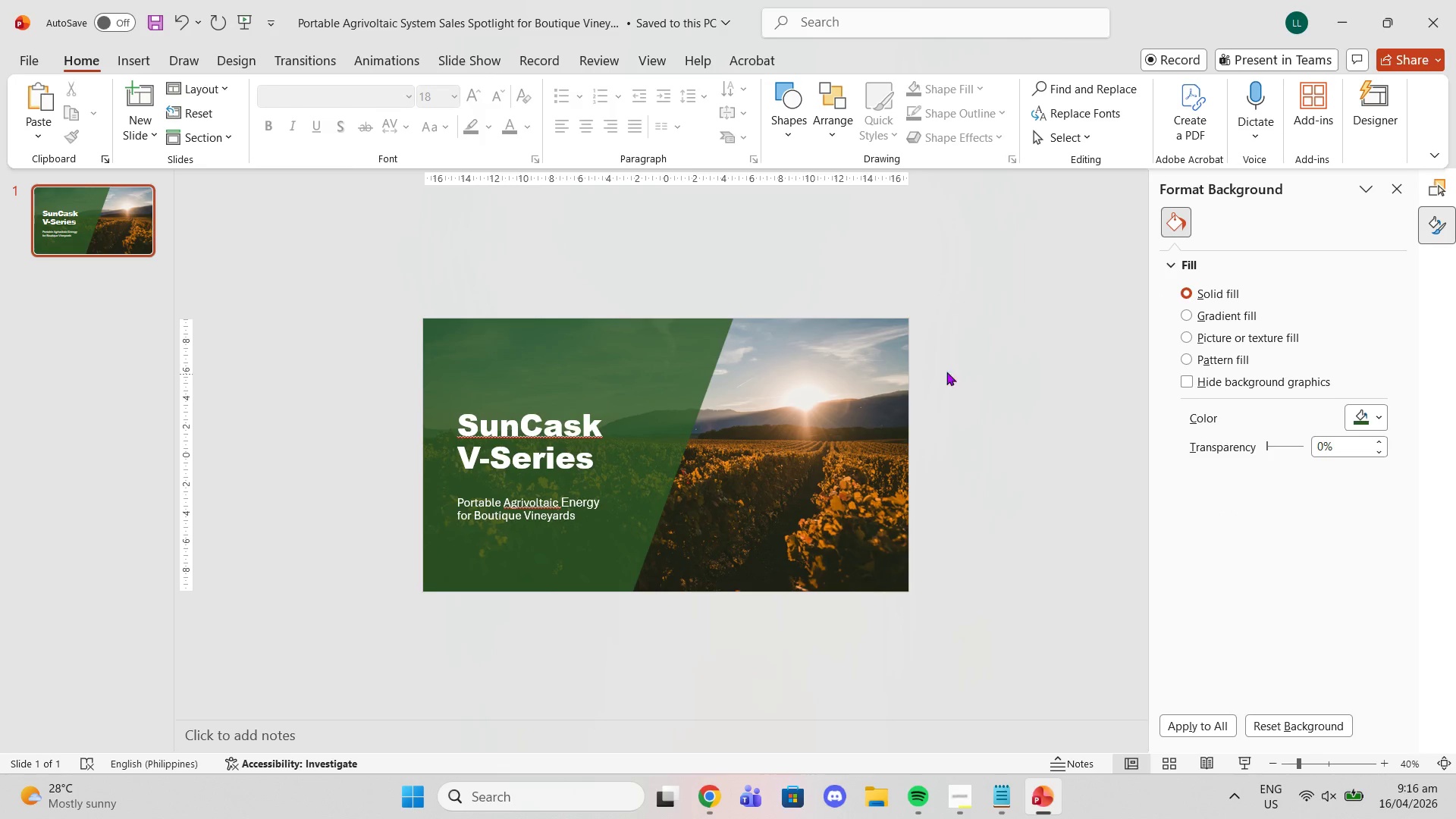 
left_click([657, 358])
 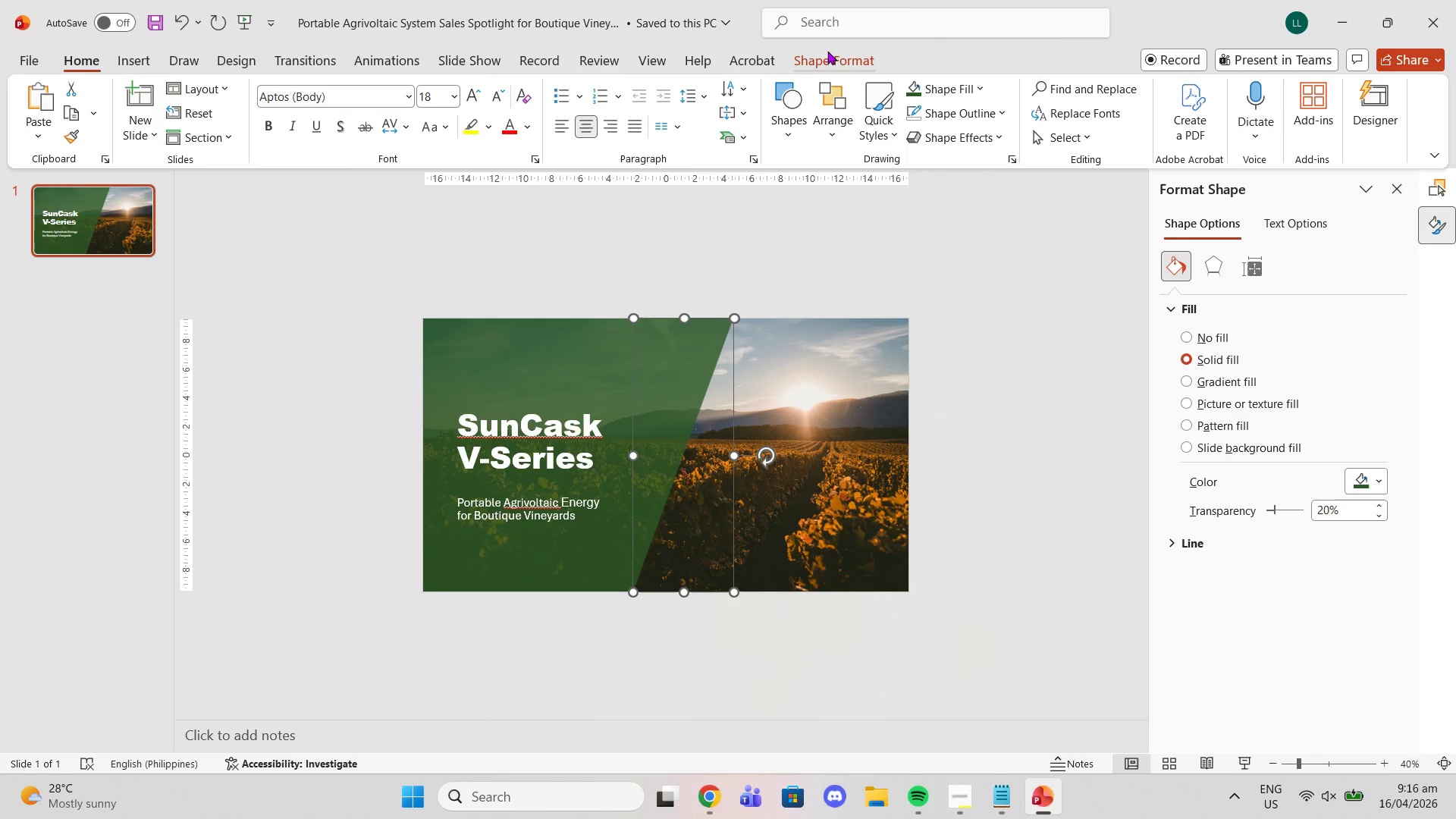 
left_click([851, 60])
 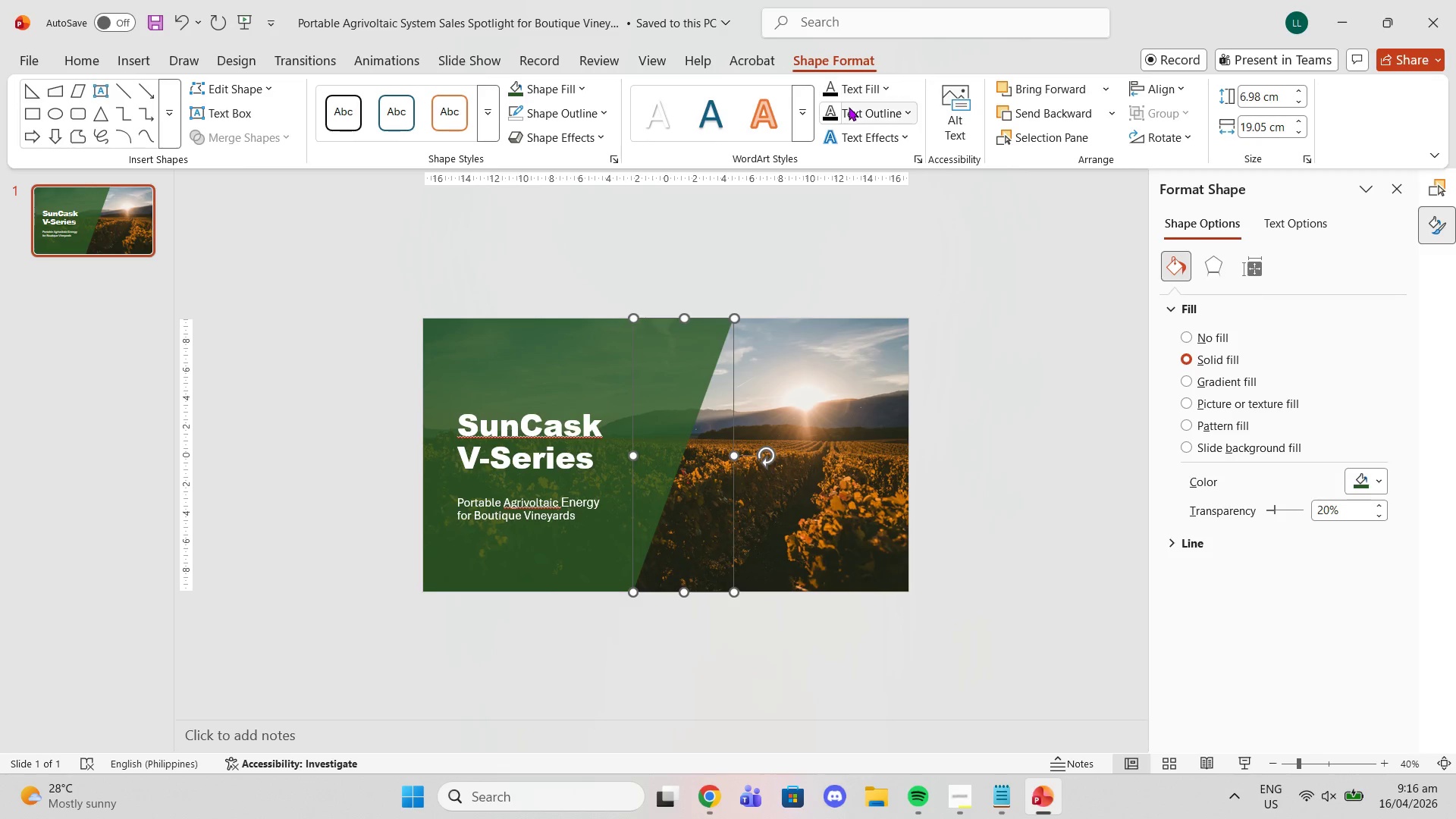 
left_click([849, 107])
 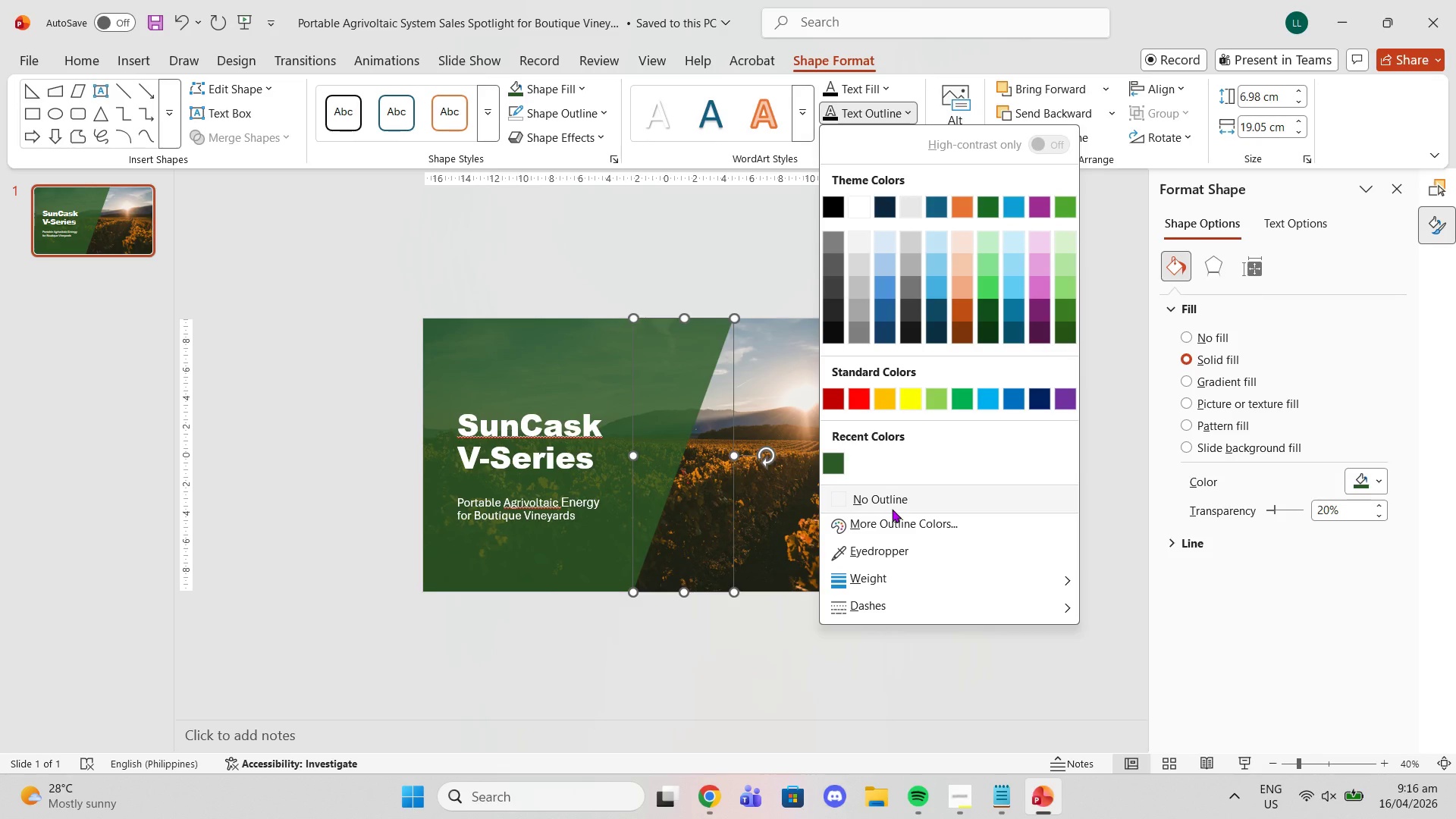 
left_click([896, 522])
 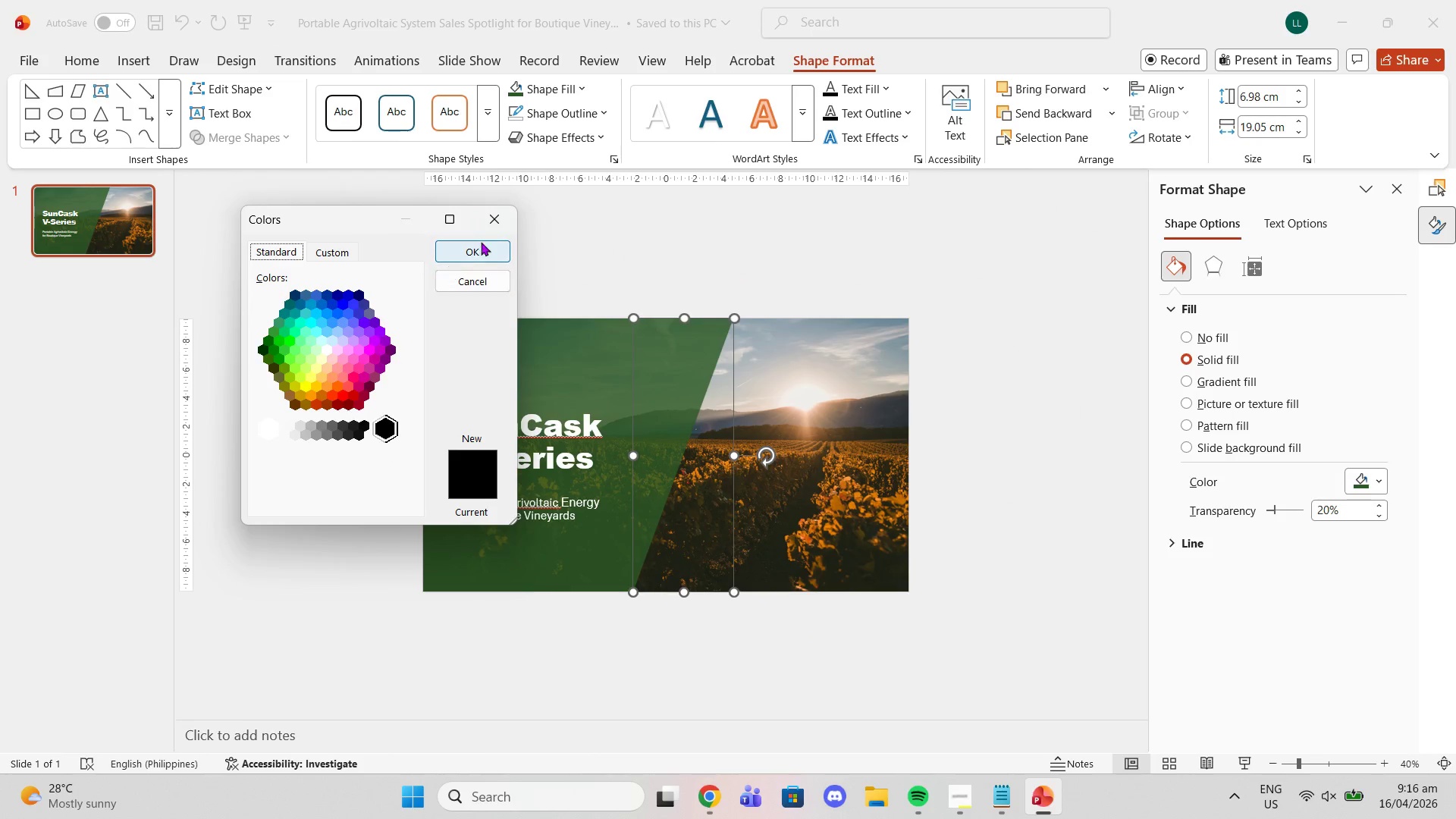 
left_click([486, 226])
 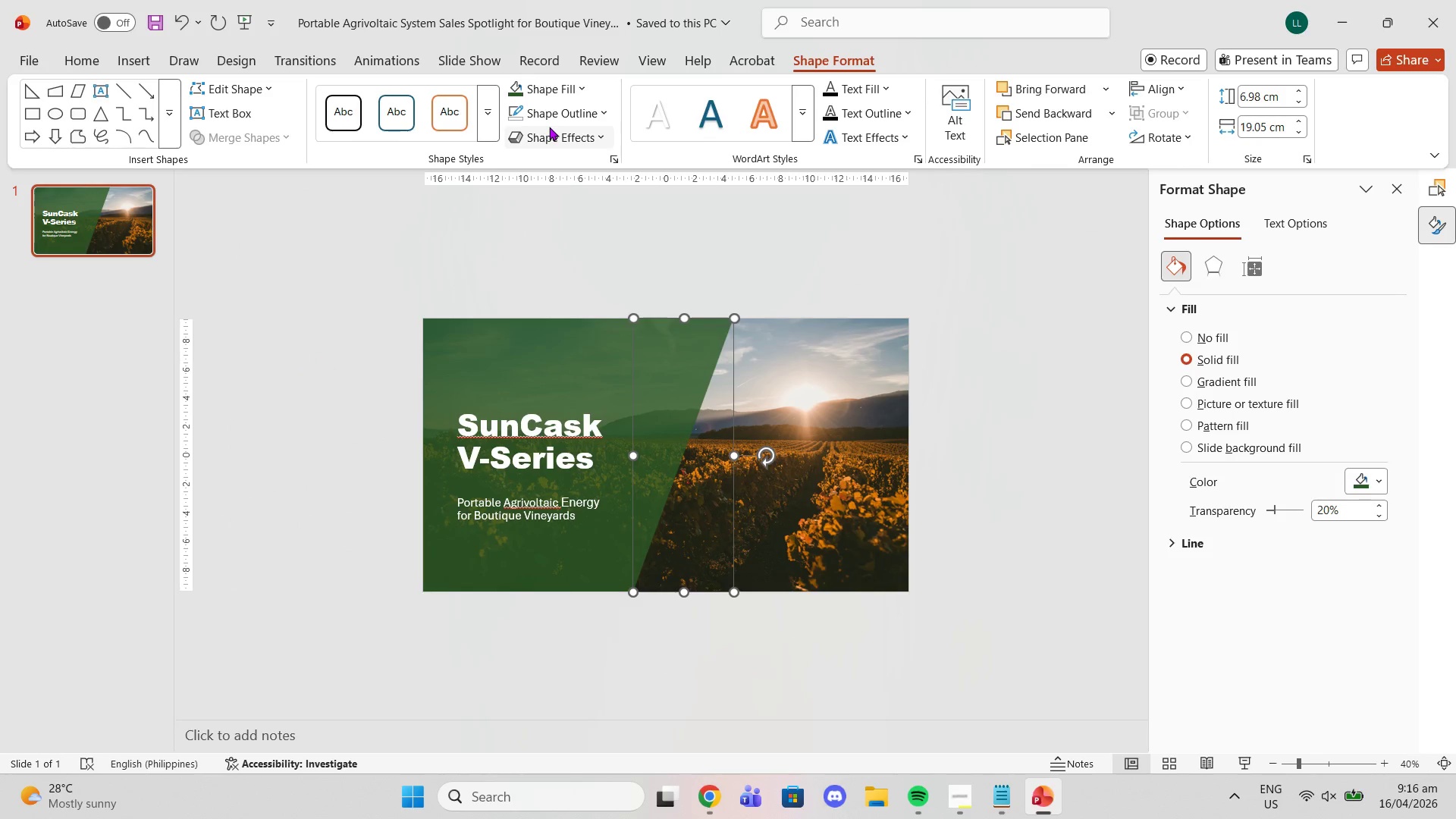 
left_click([560, 102])
 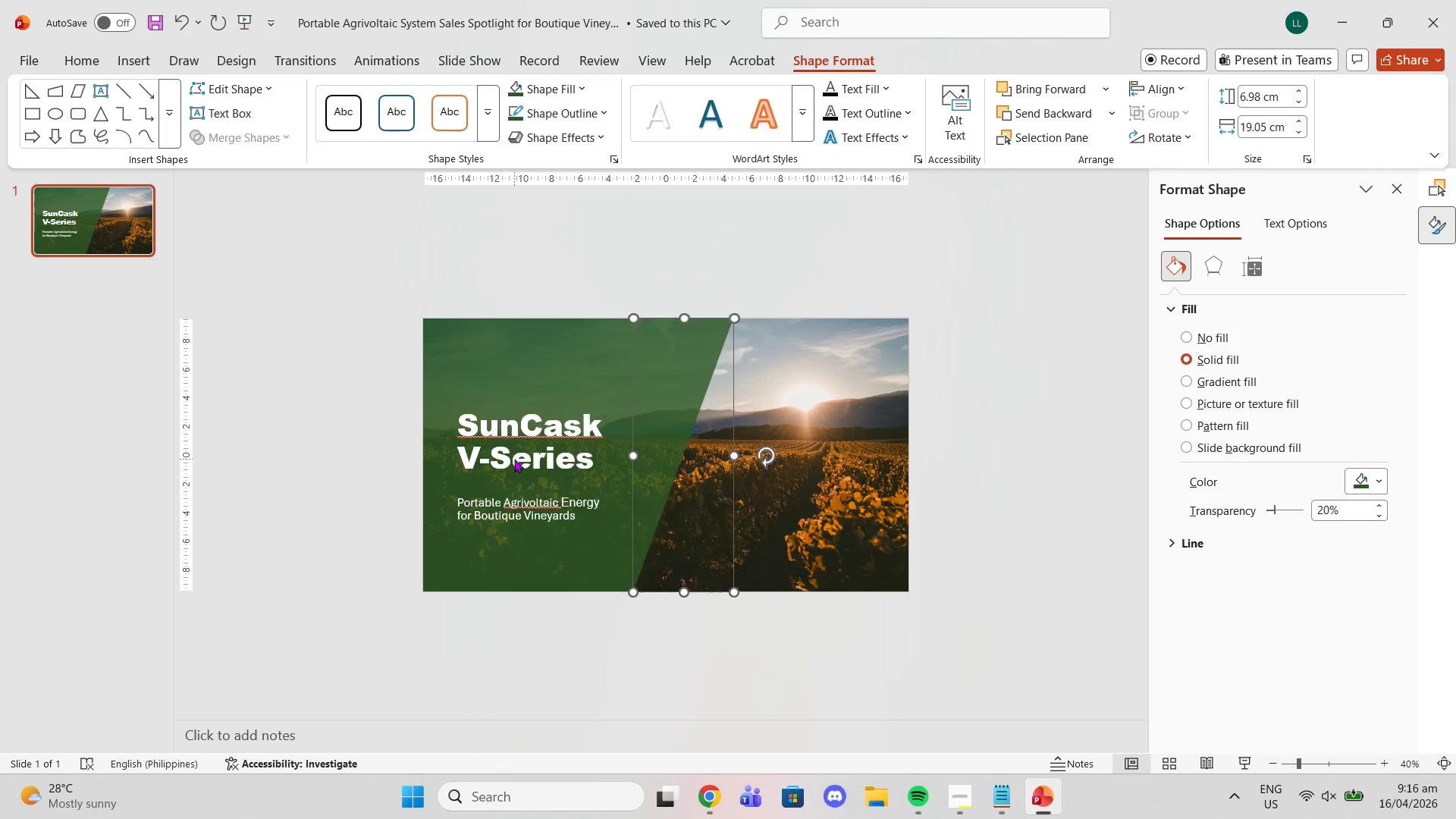 
double_click([566, 349])
 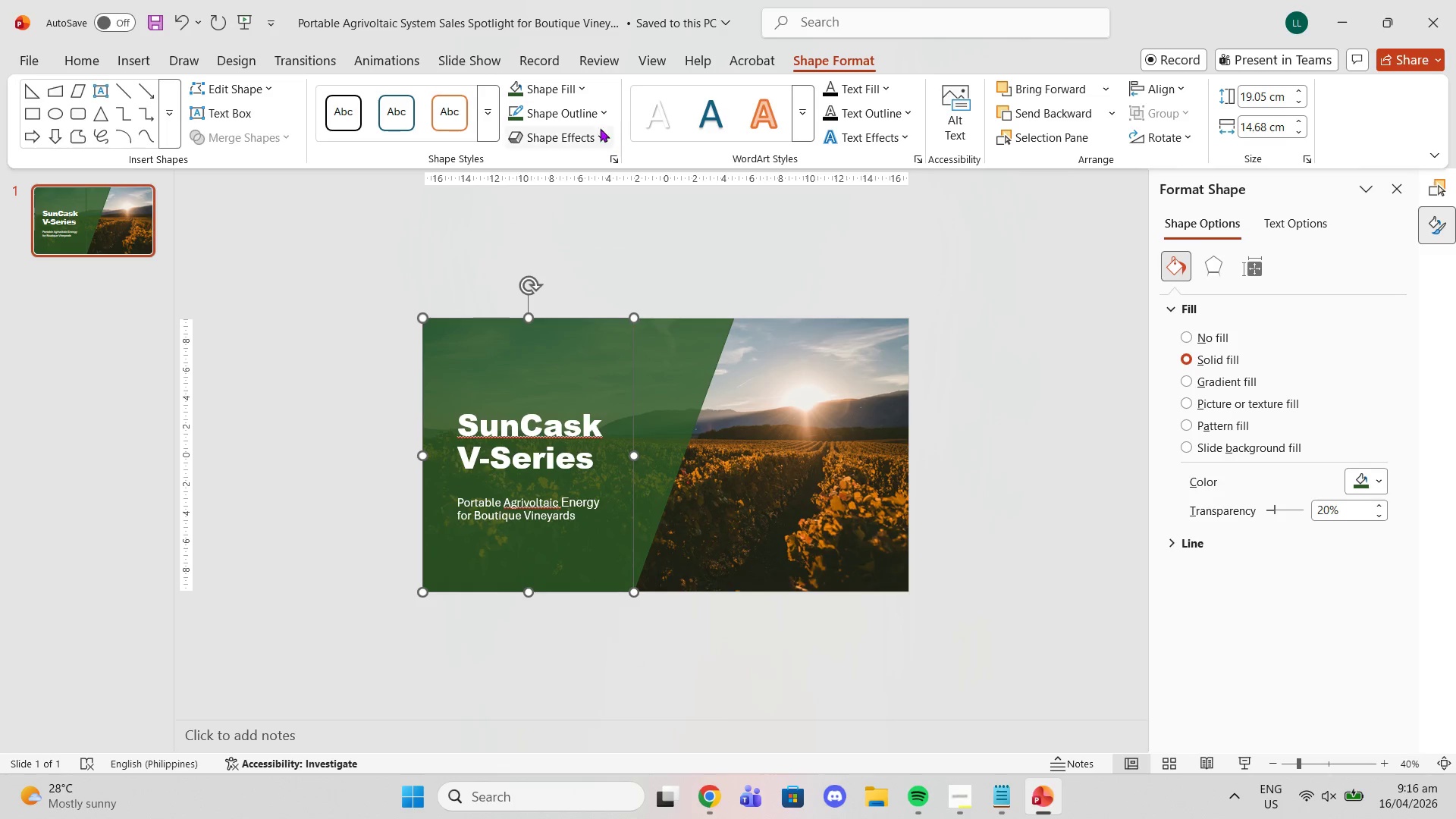 
left_click([583, 118])
 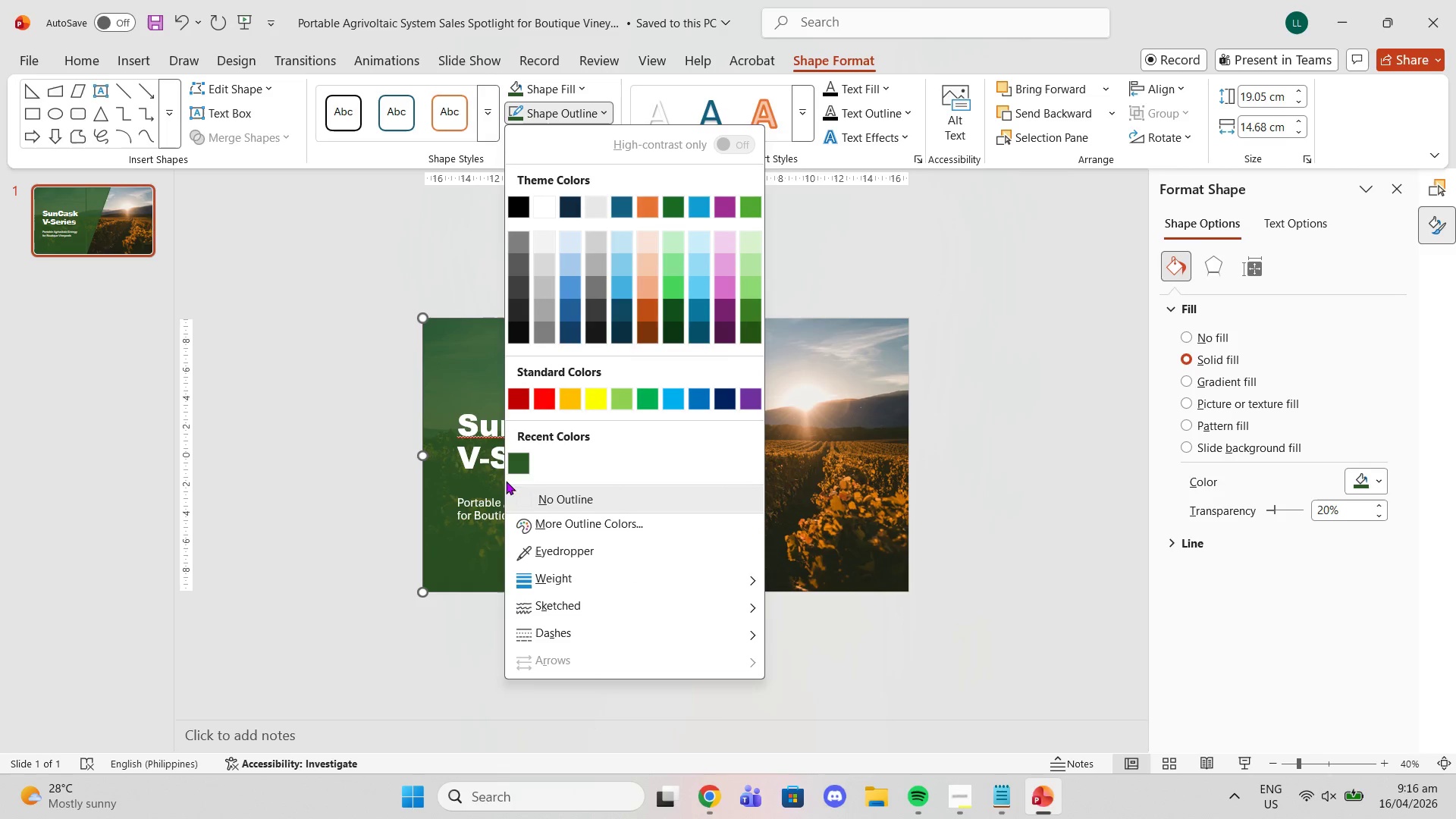 
left_click([521, 458])
 